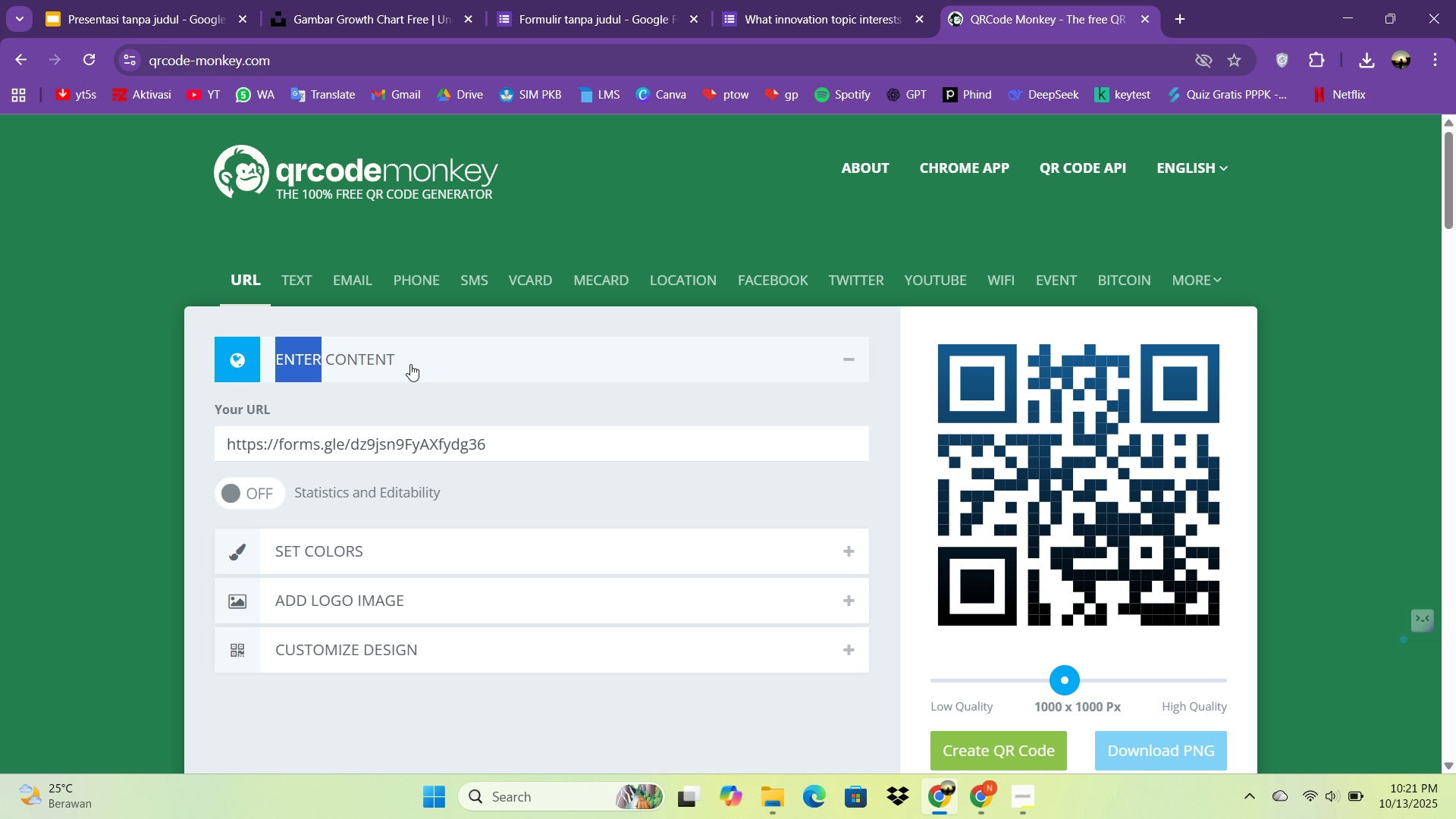 
left_click([410, 364])
 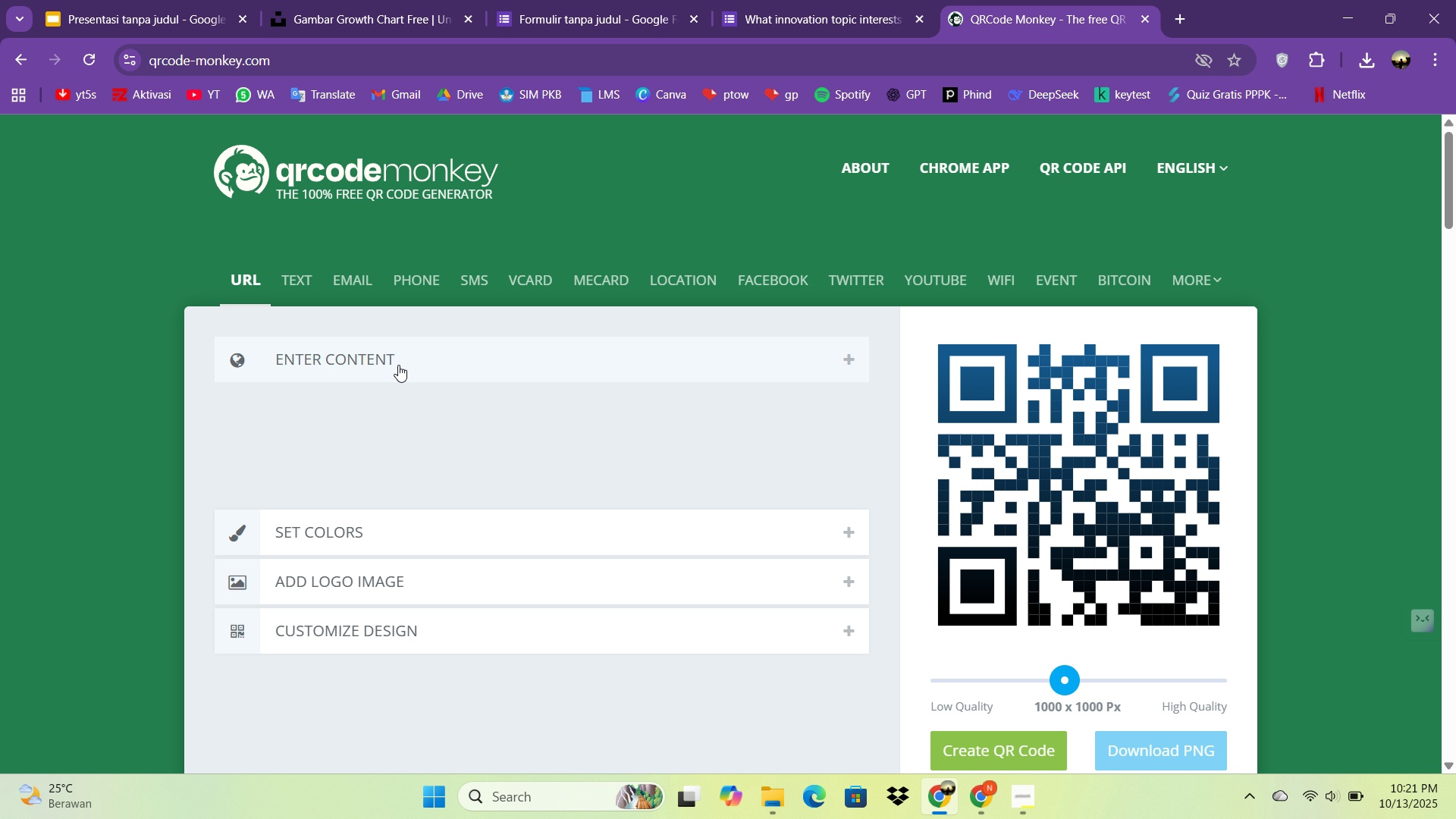 
left_click([398, 365])
 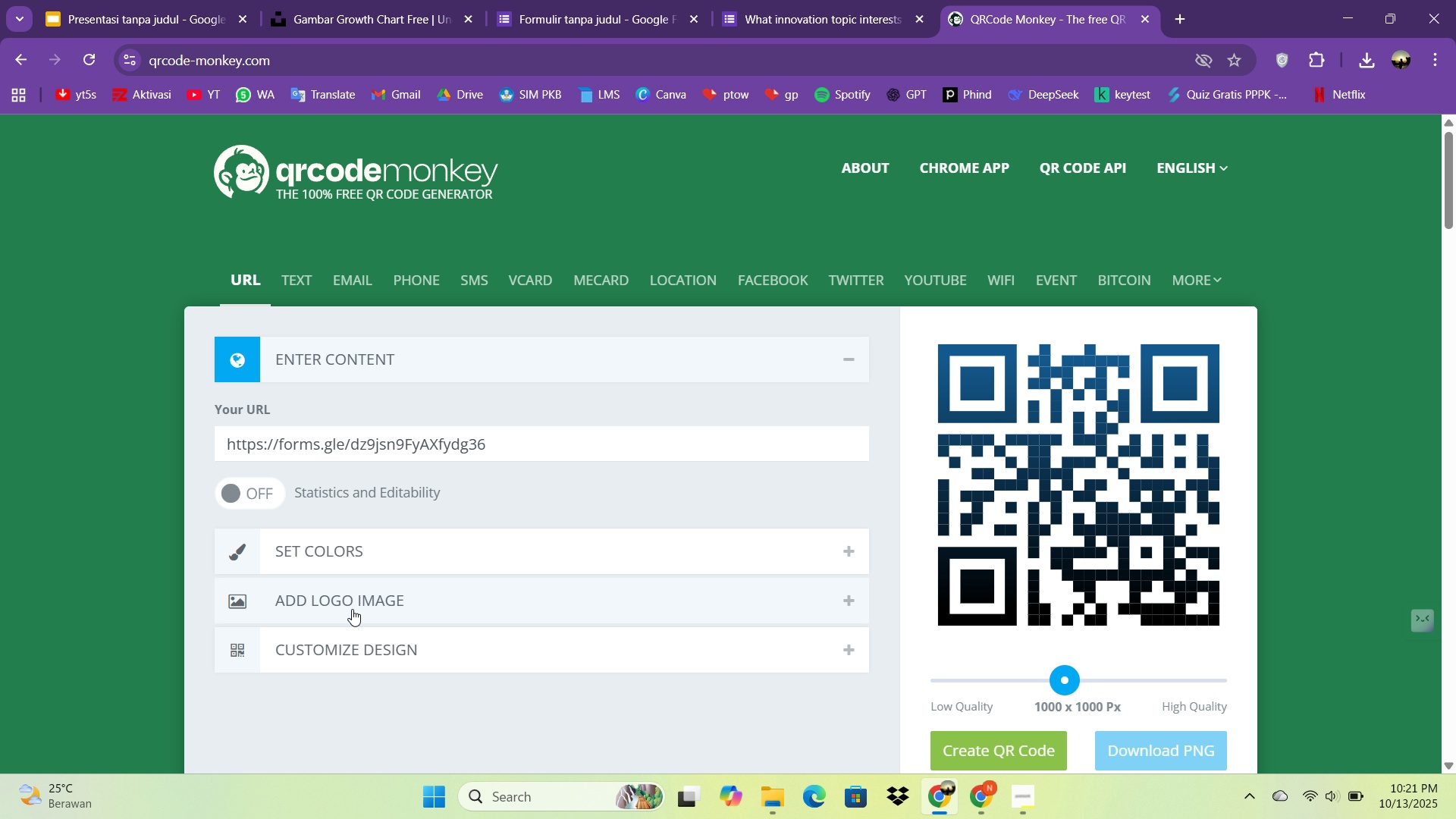 
left_click([353, 642])
 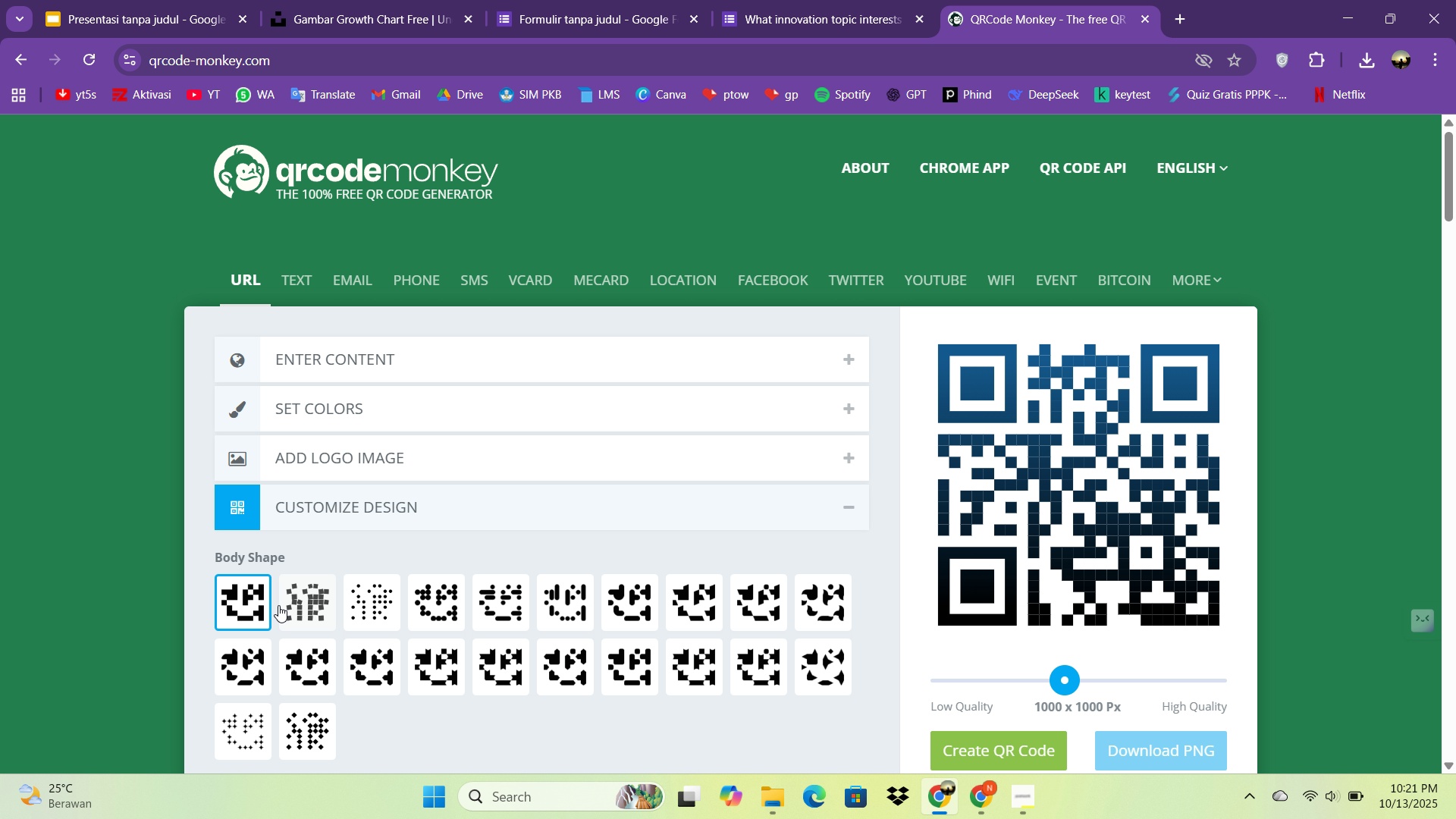 
left_click([262, 600])
 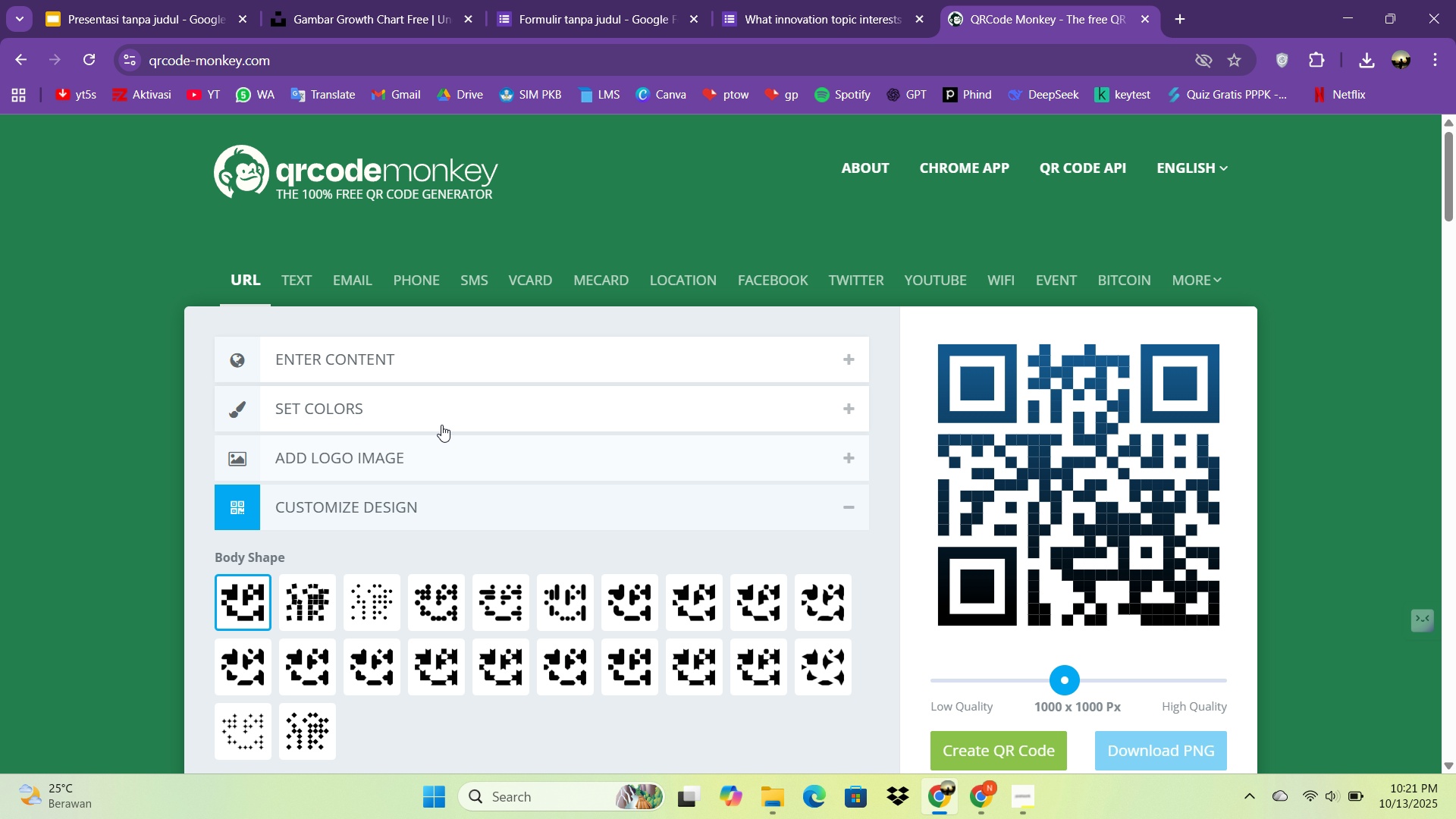 
left_click([438, 407])
 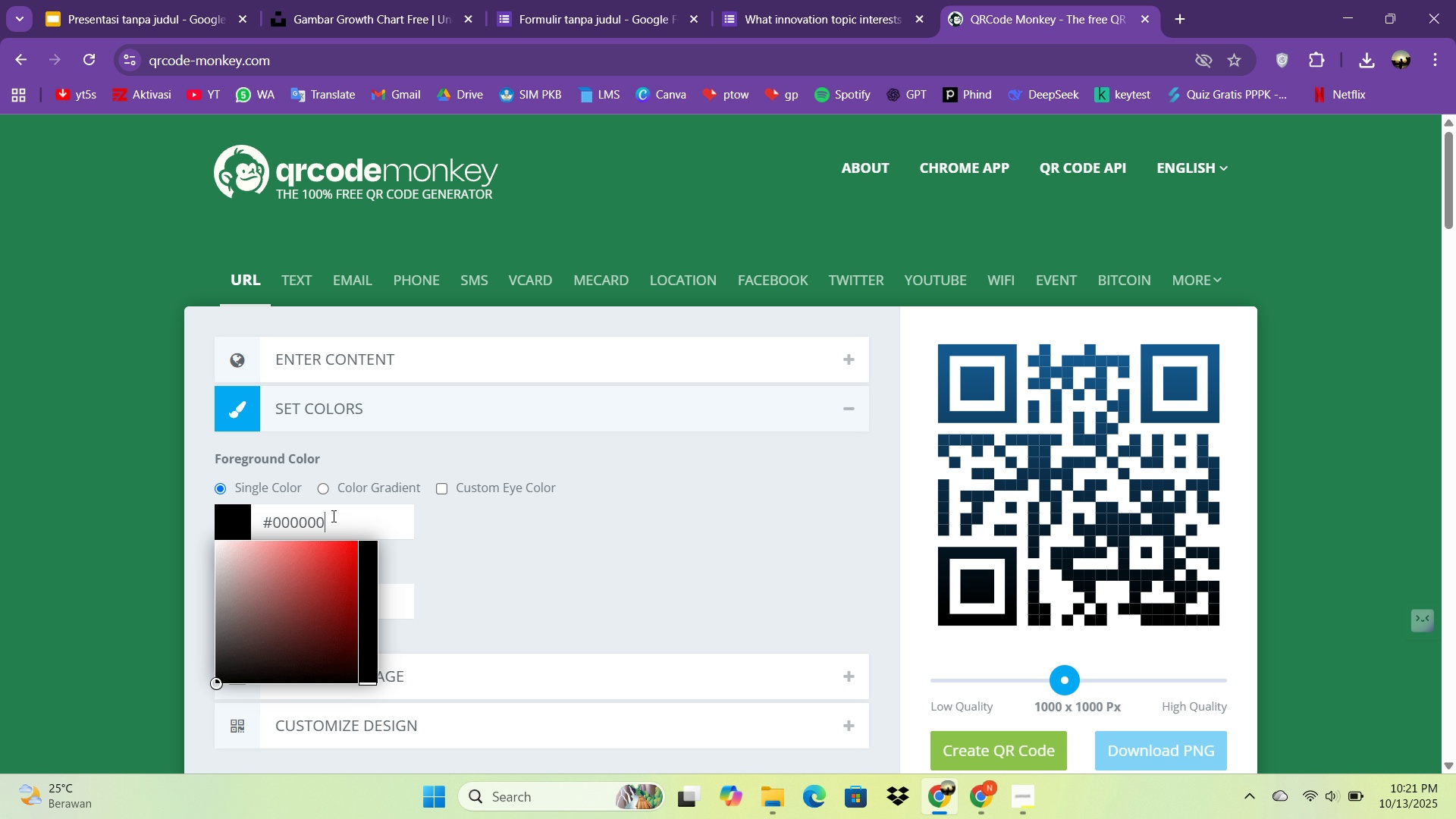 
double_click([332, 516])
 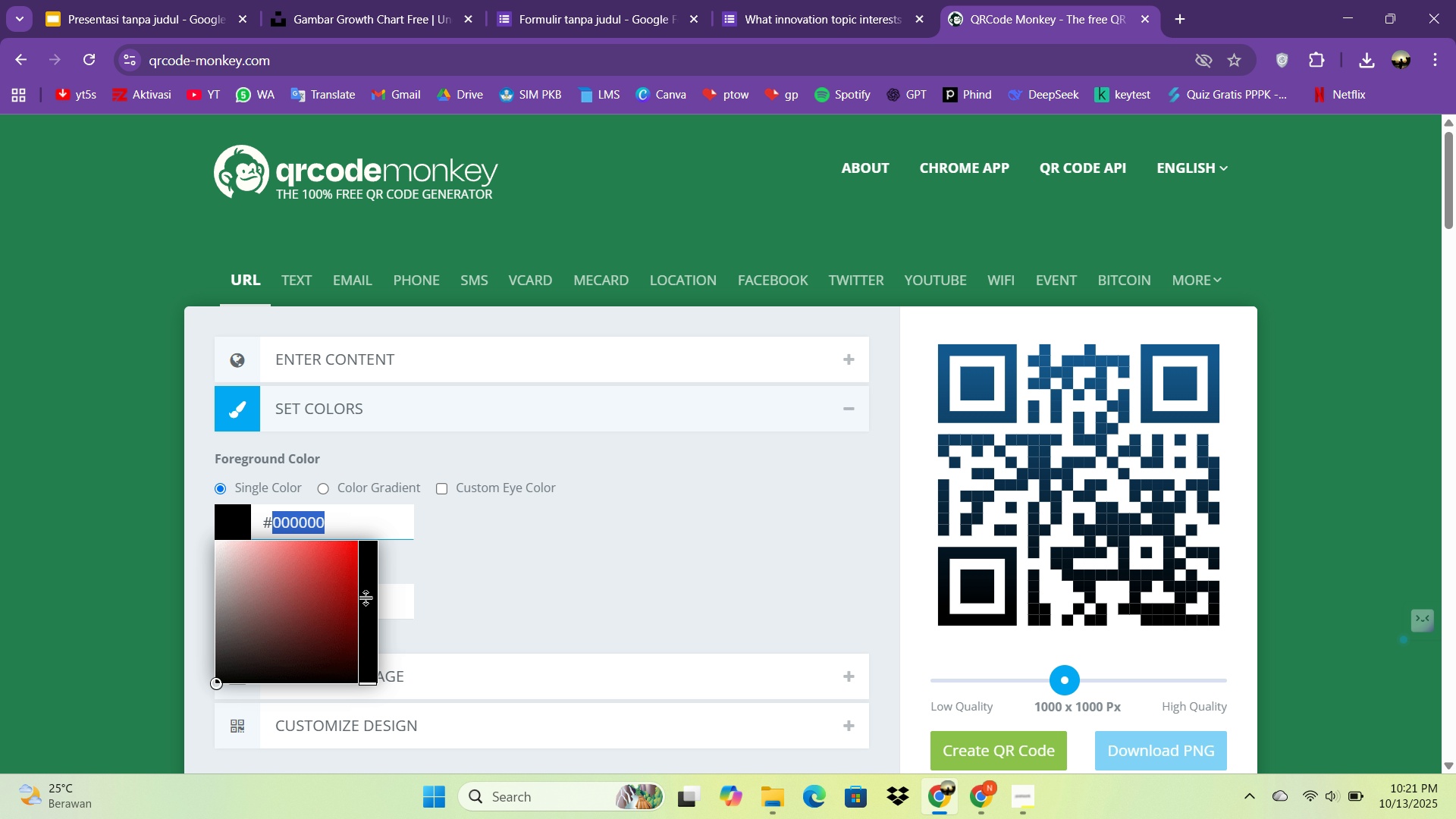 
double_click([501, 593])
 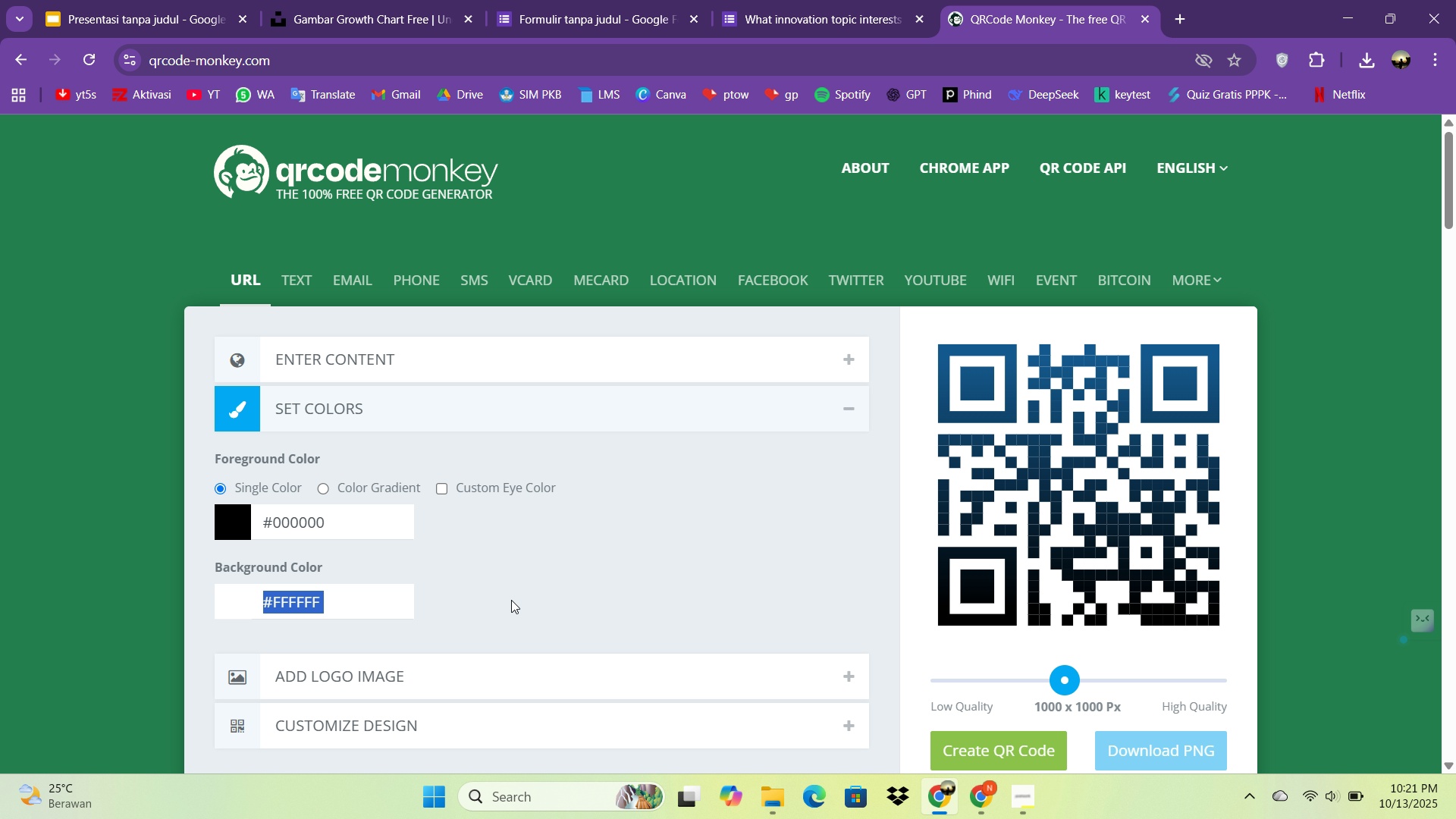 
scroll: coordinate [505, 601], scroll_direction: down, amount: 4.0
 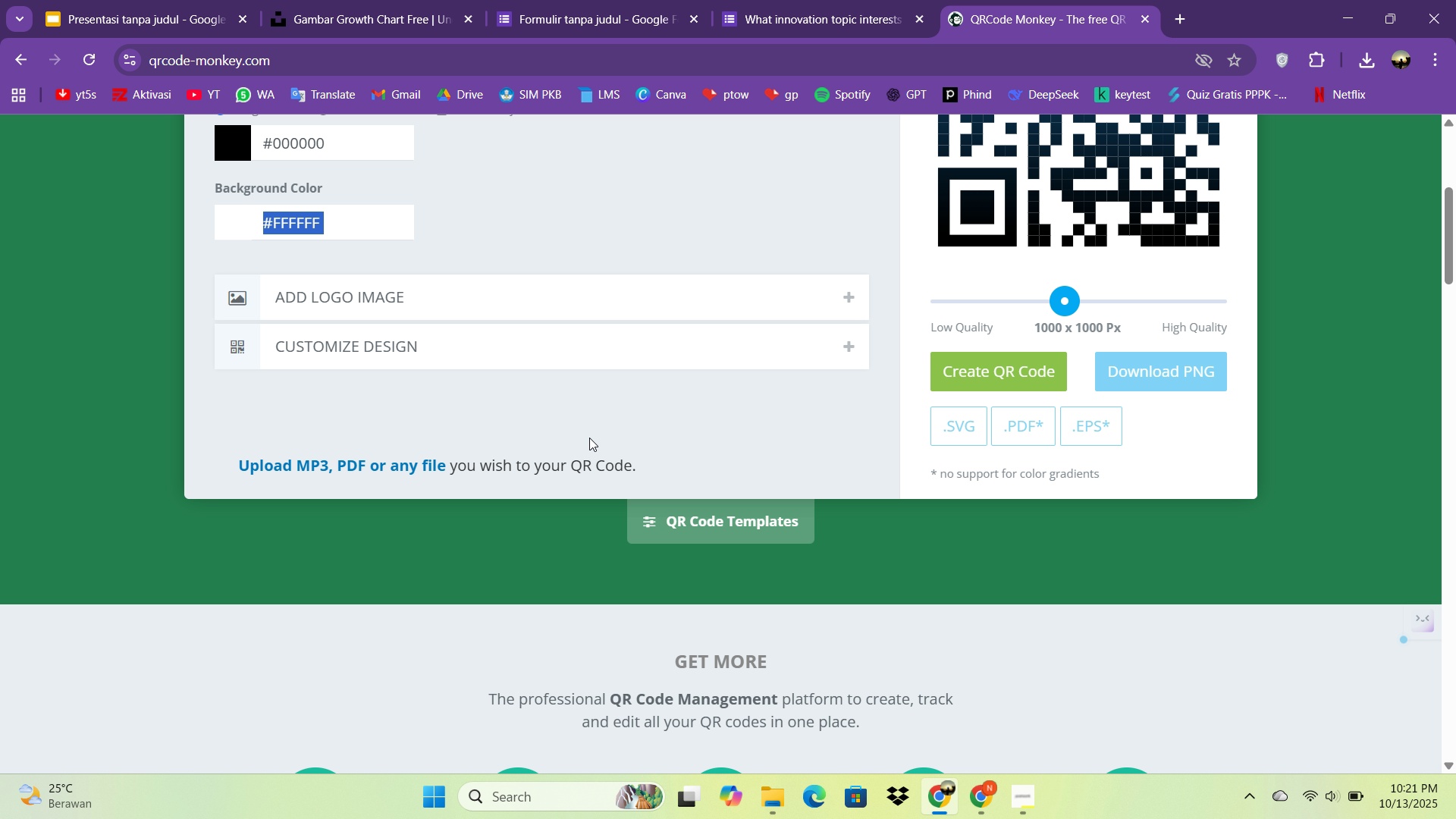 
double_click([589, 438])
 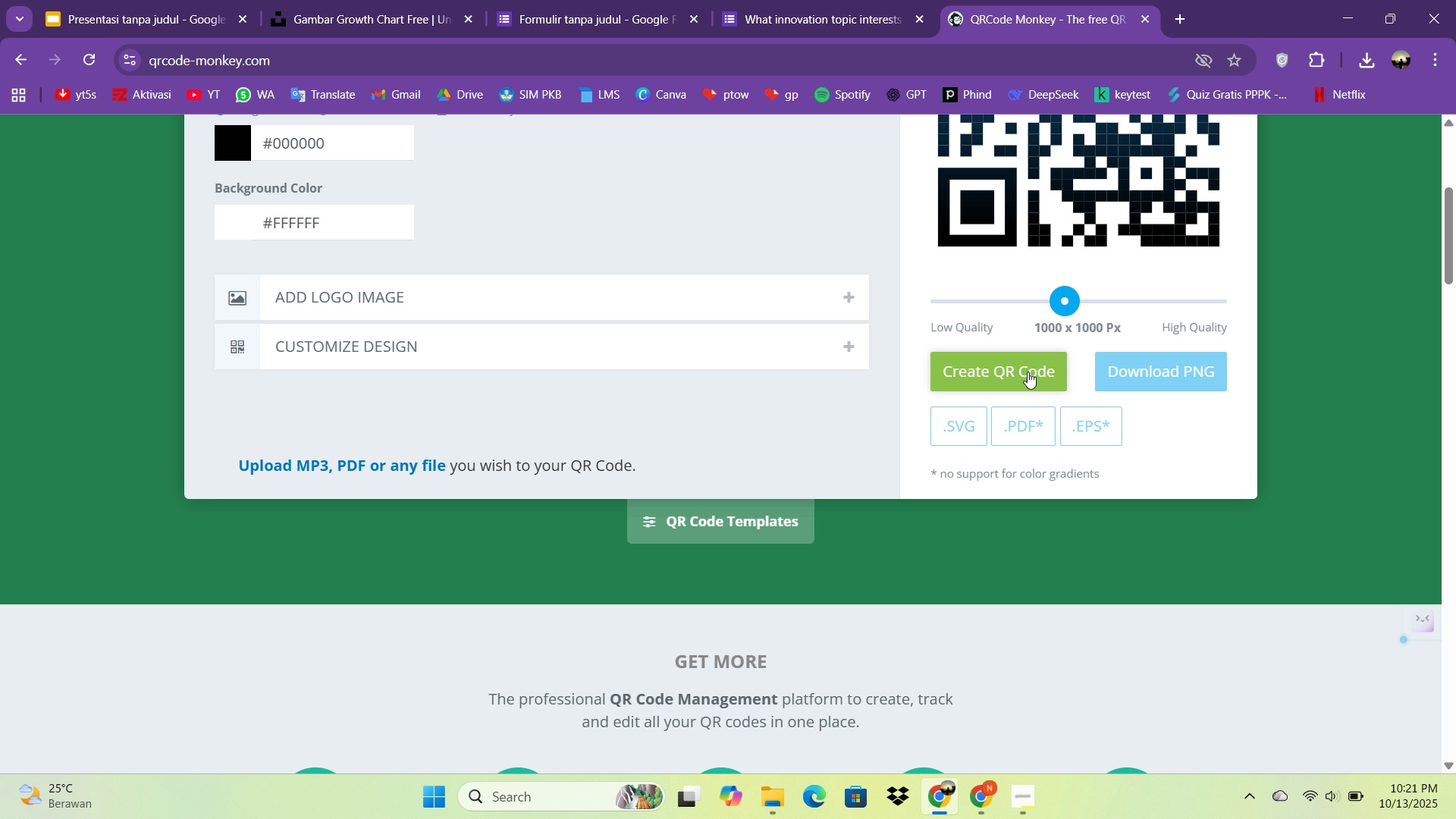 
left_click([1028, 372])
 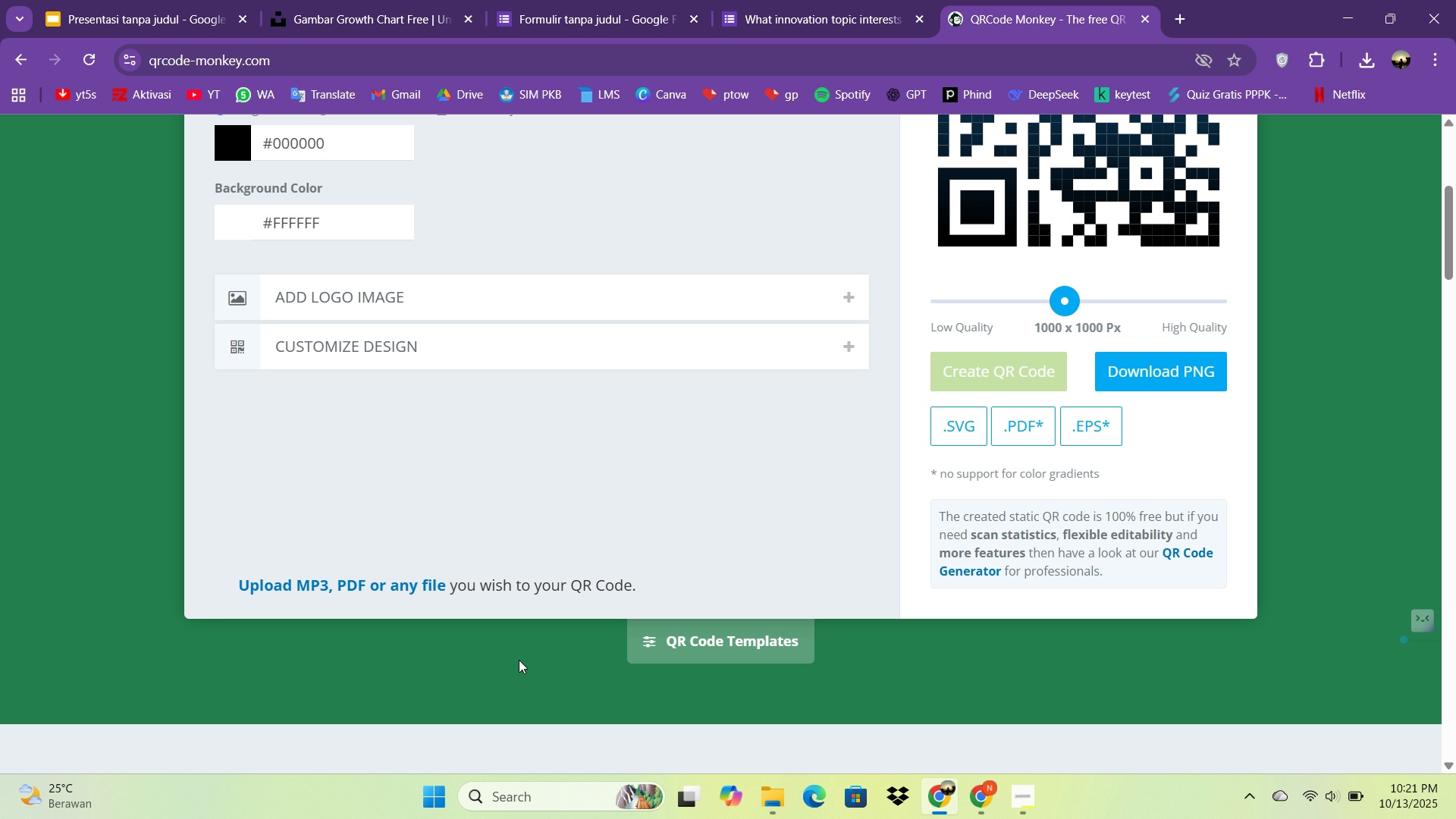 
scroll: coordinate [730, 481], scroll_direction: up, amount: 2.0
 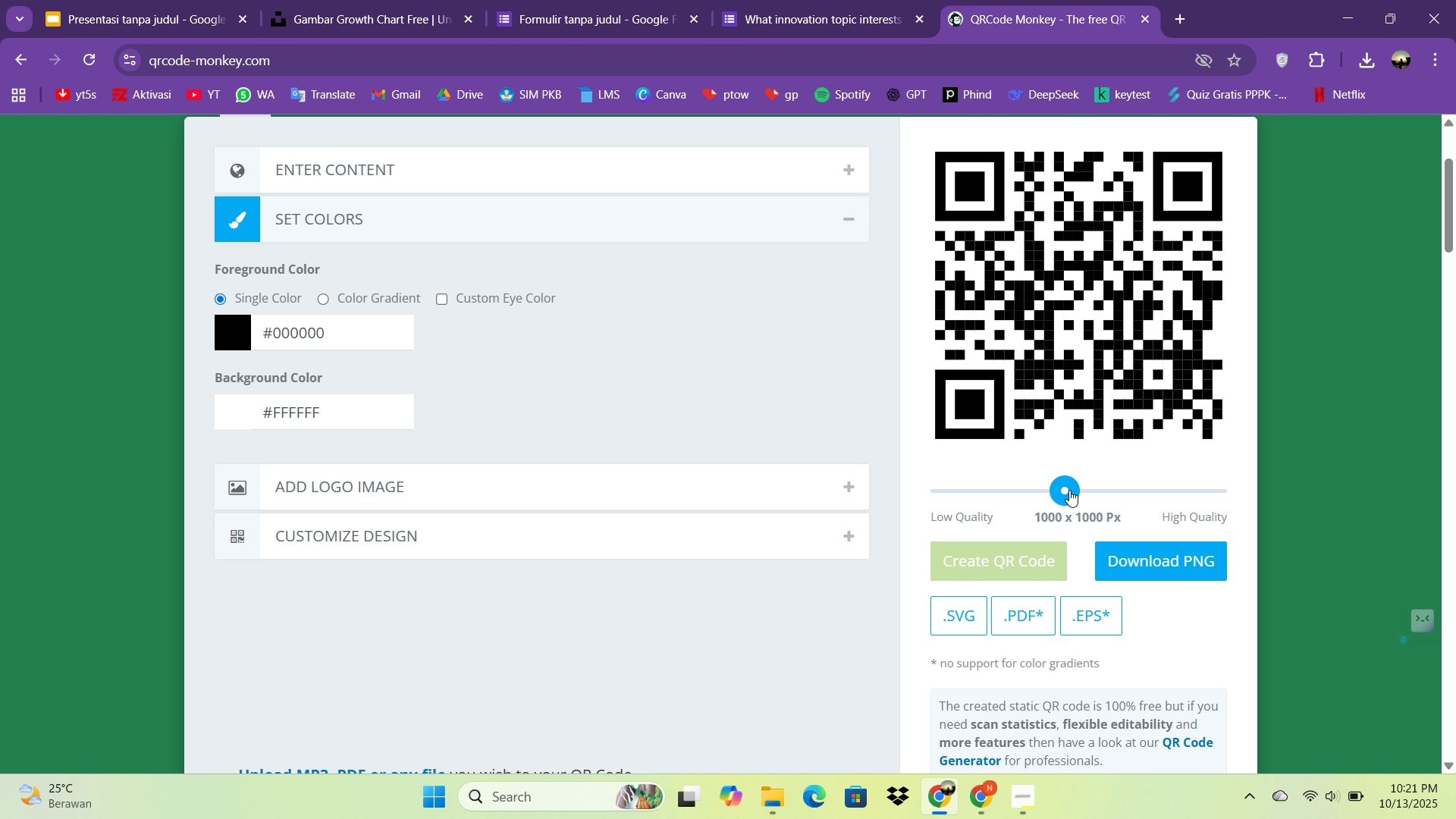 
double_click([1069, 489])
 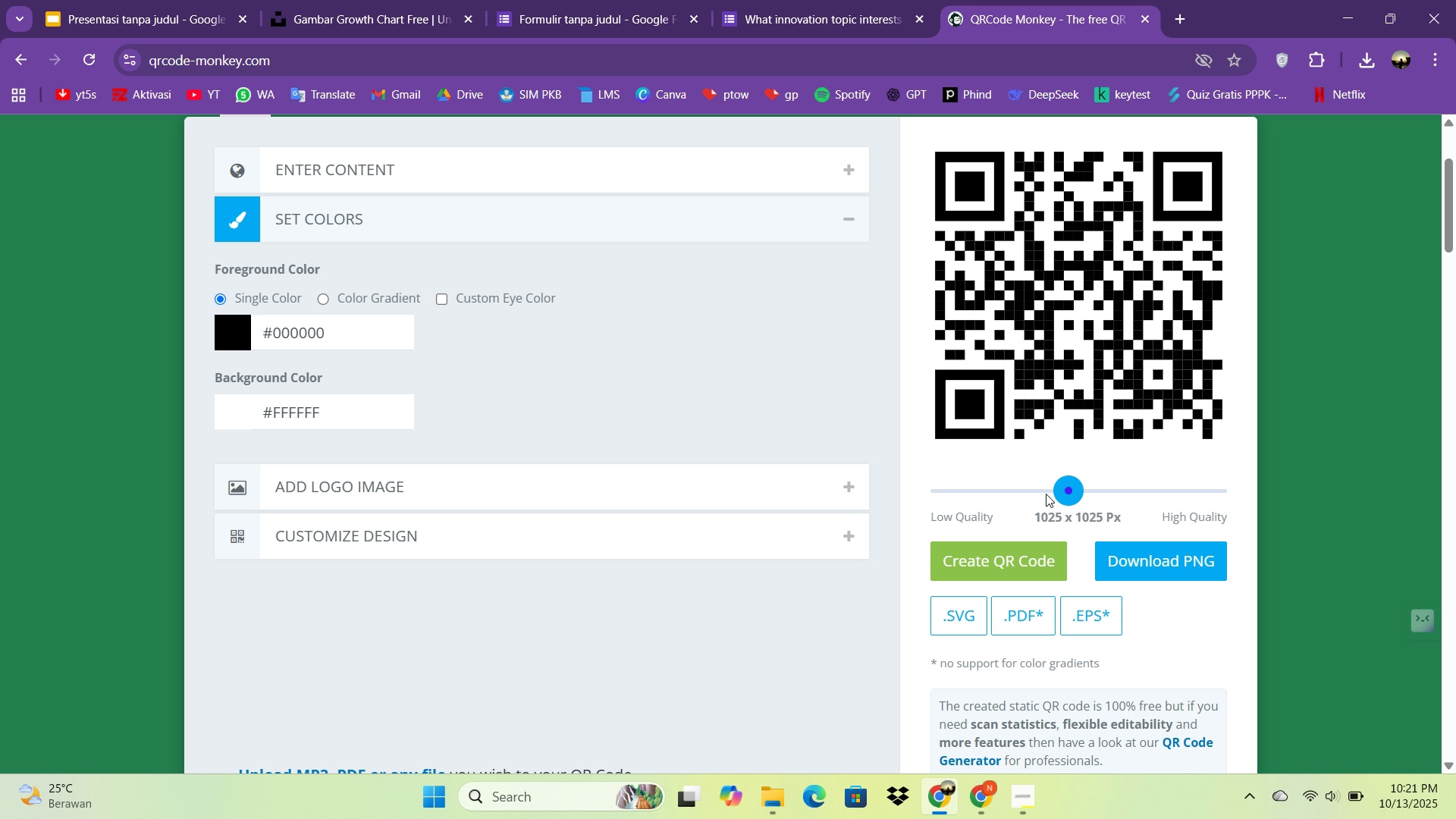 
left_click_drag(start_coordinate=[1063, 482], to_coordinate=[1036, 492])
 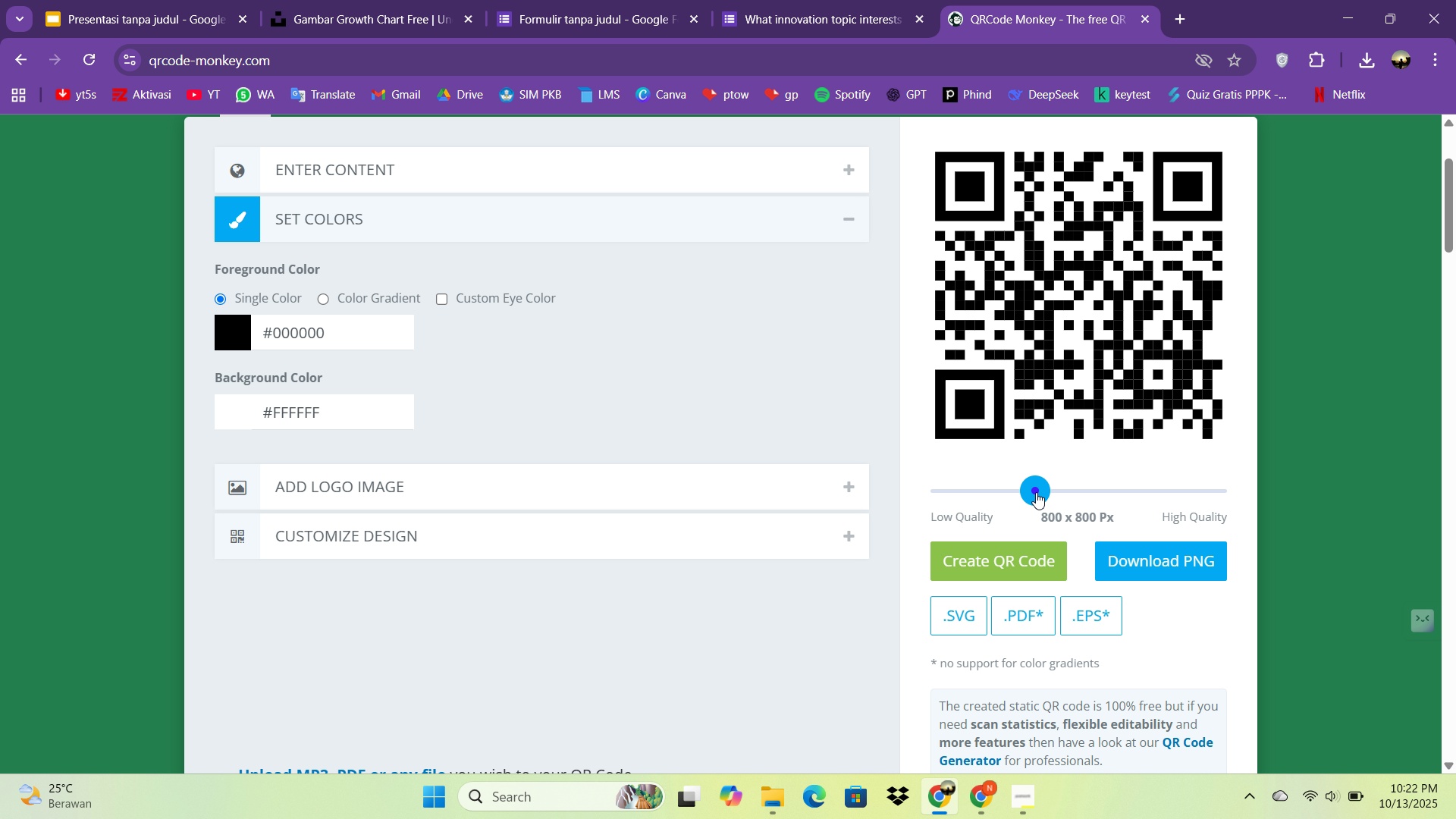 
double_click([1036, 492])
 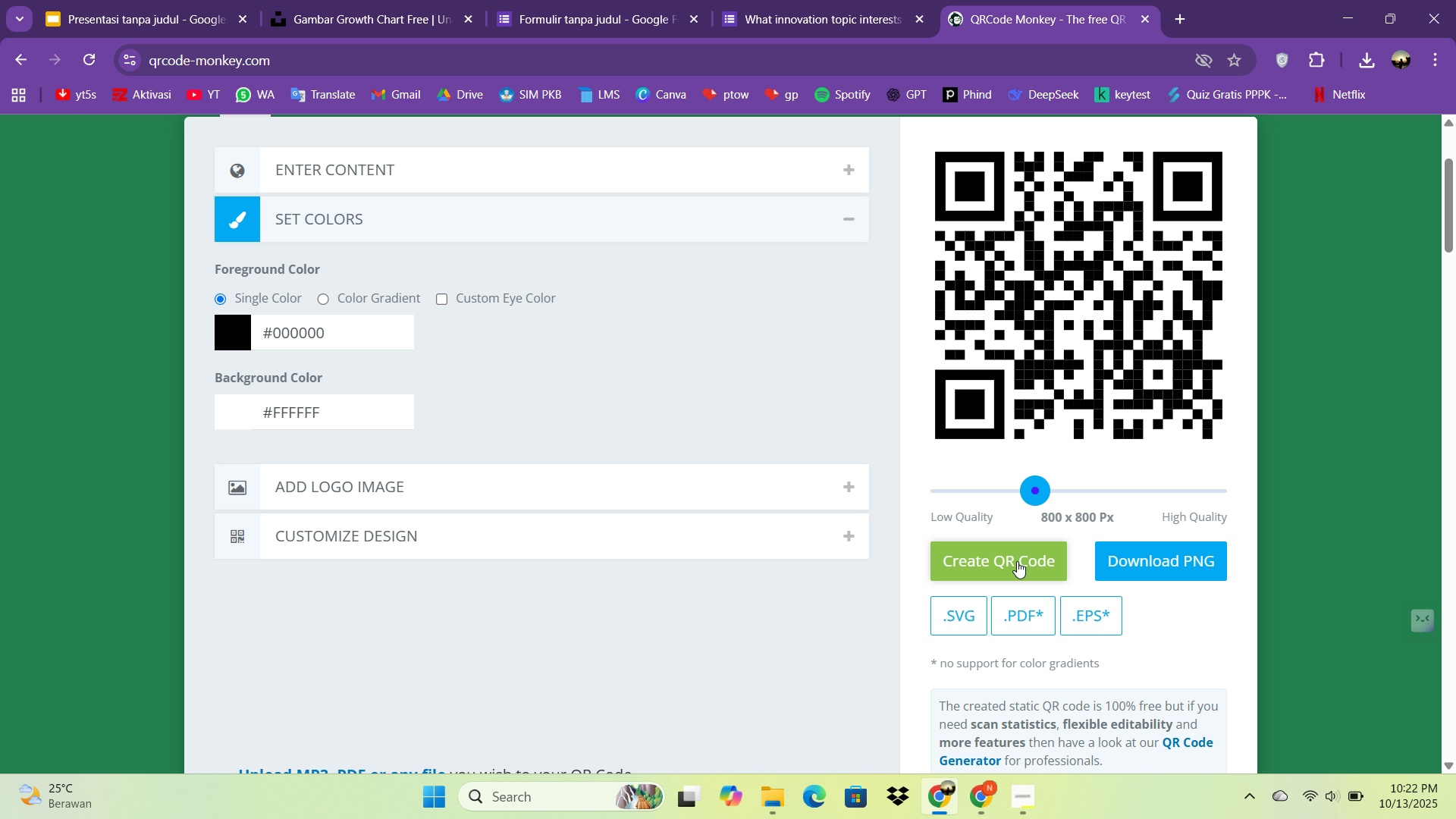 
double_click([1017, 561])
 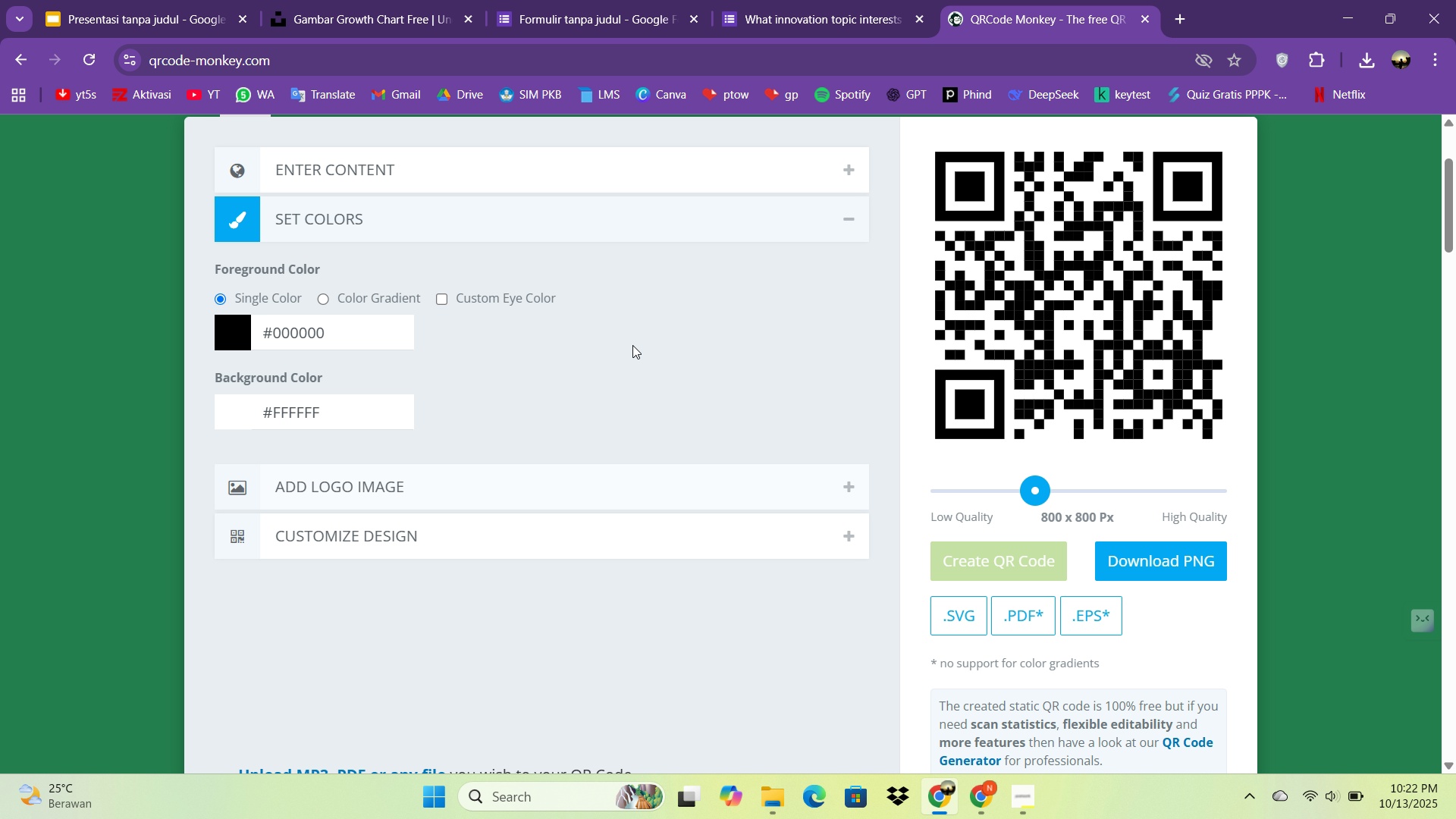 
scroll: coordinate [472, 276], scroll_direction: up, amount: 3.0
 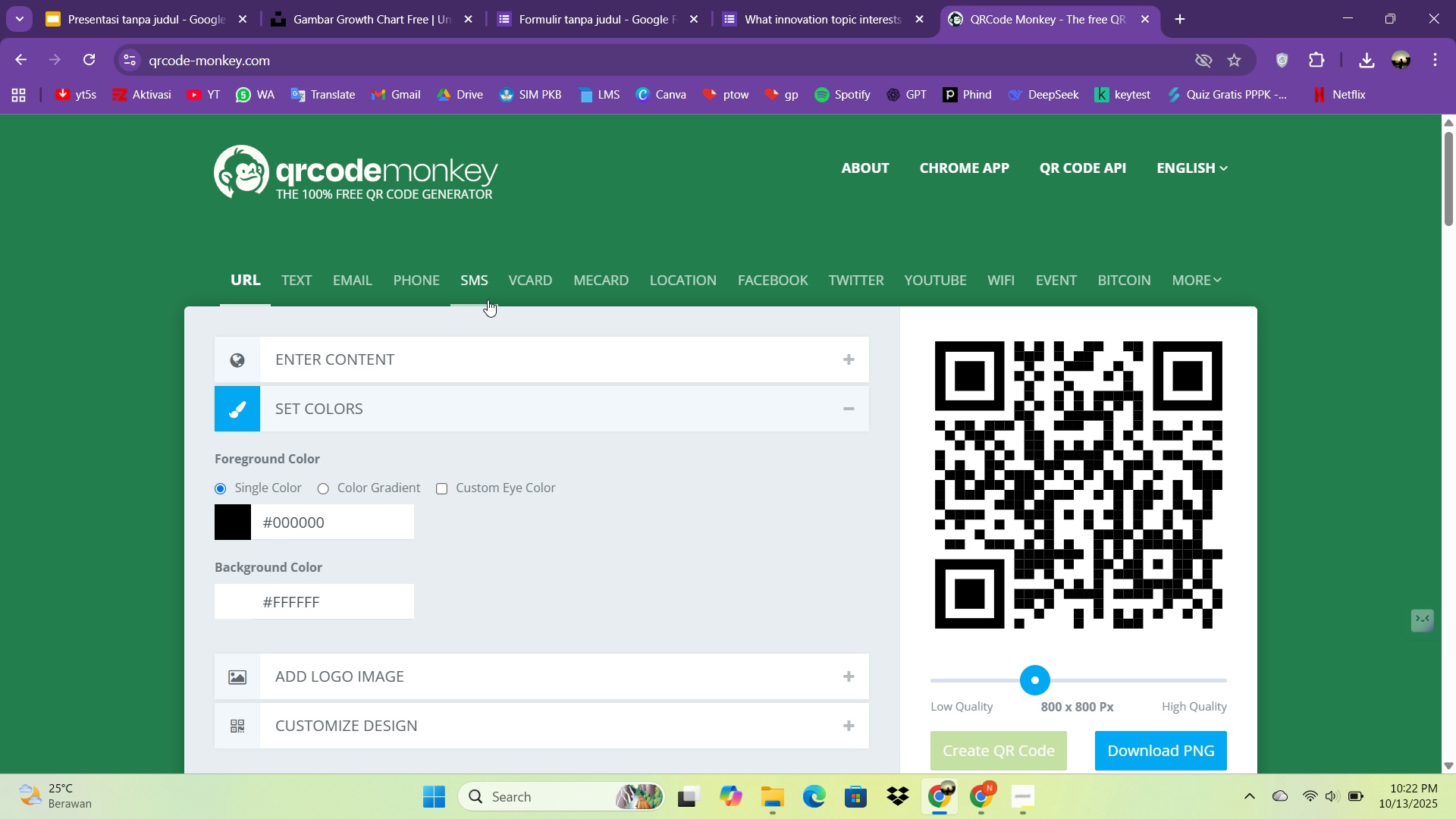 
scroll: coordinate [491, 306], scroll_direction: down, amount: 1.0
 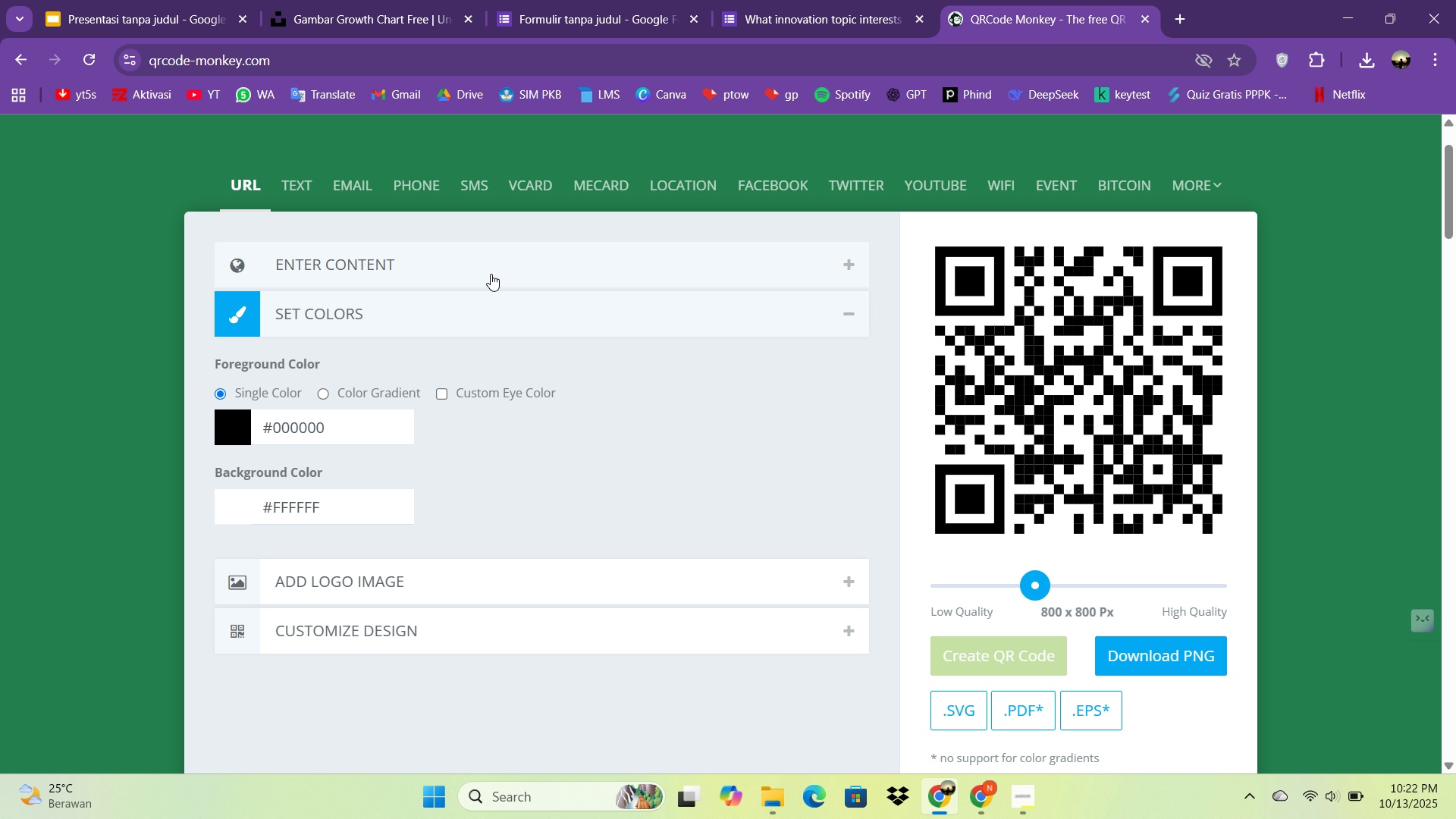 
double_click([491, 274])
 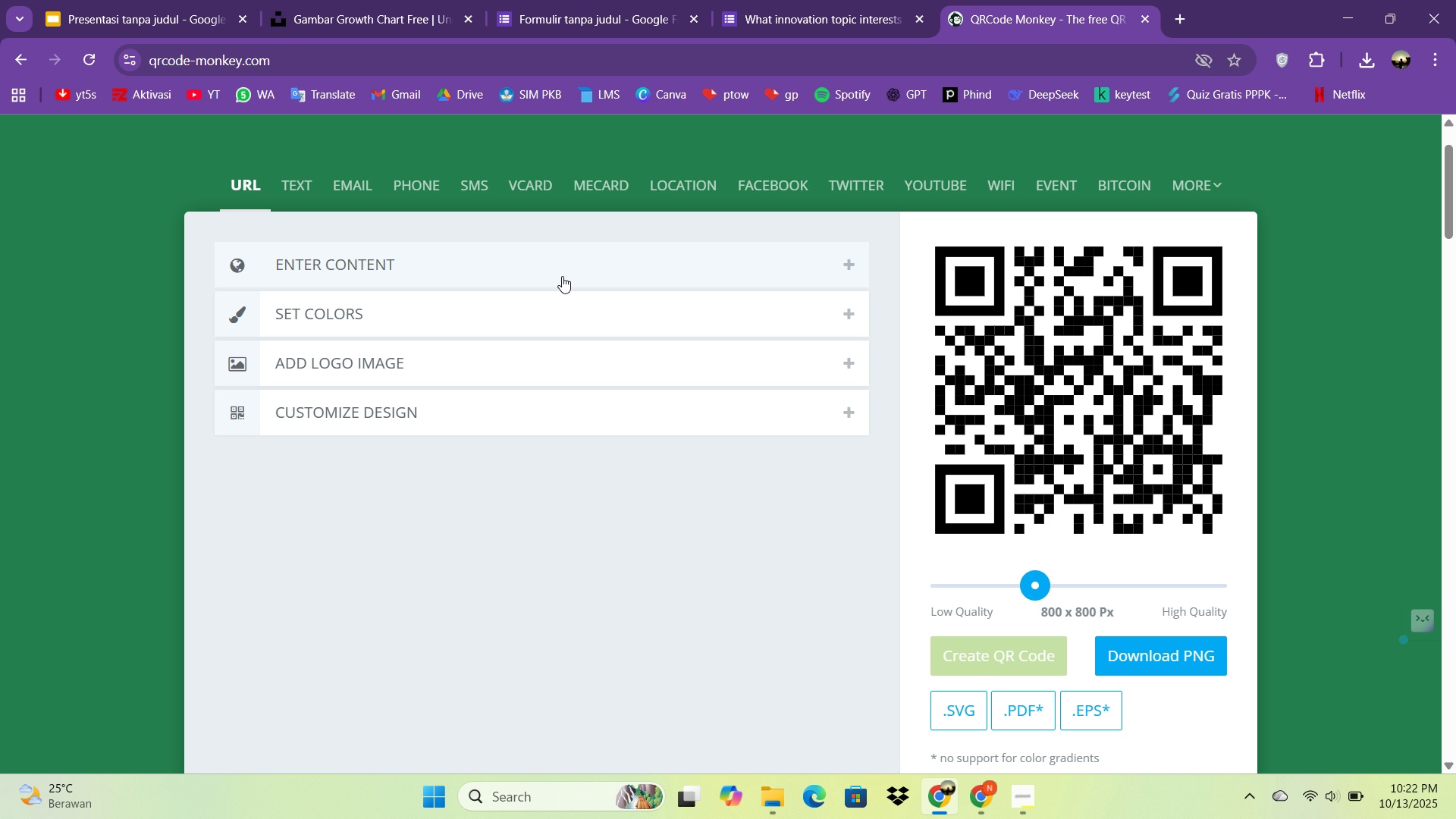 
double_click([562, 276])
 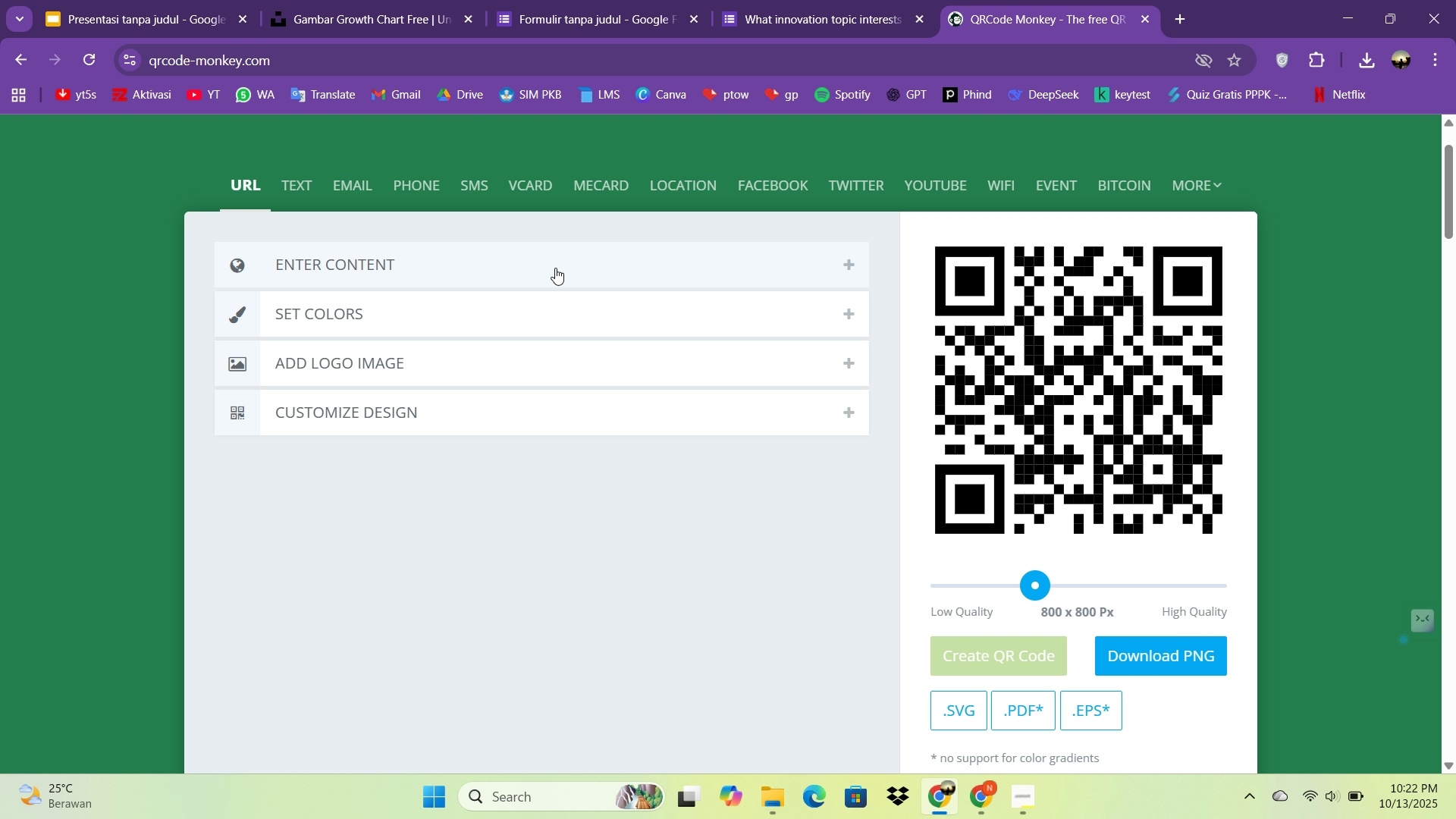 
left_click([555, 268])
 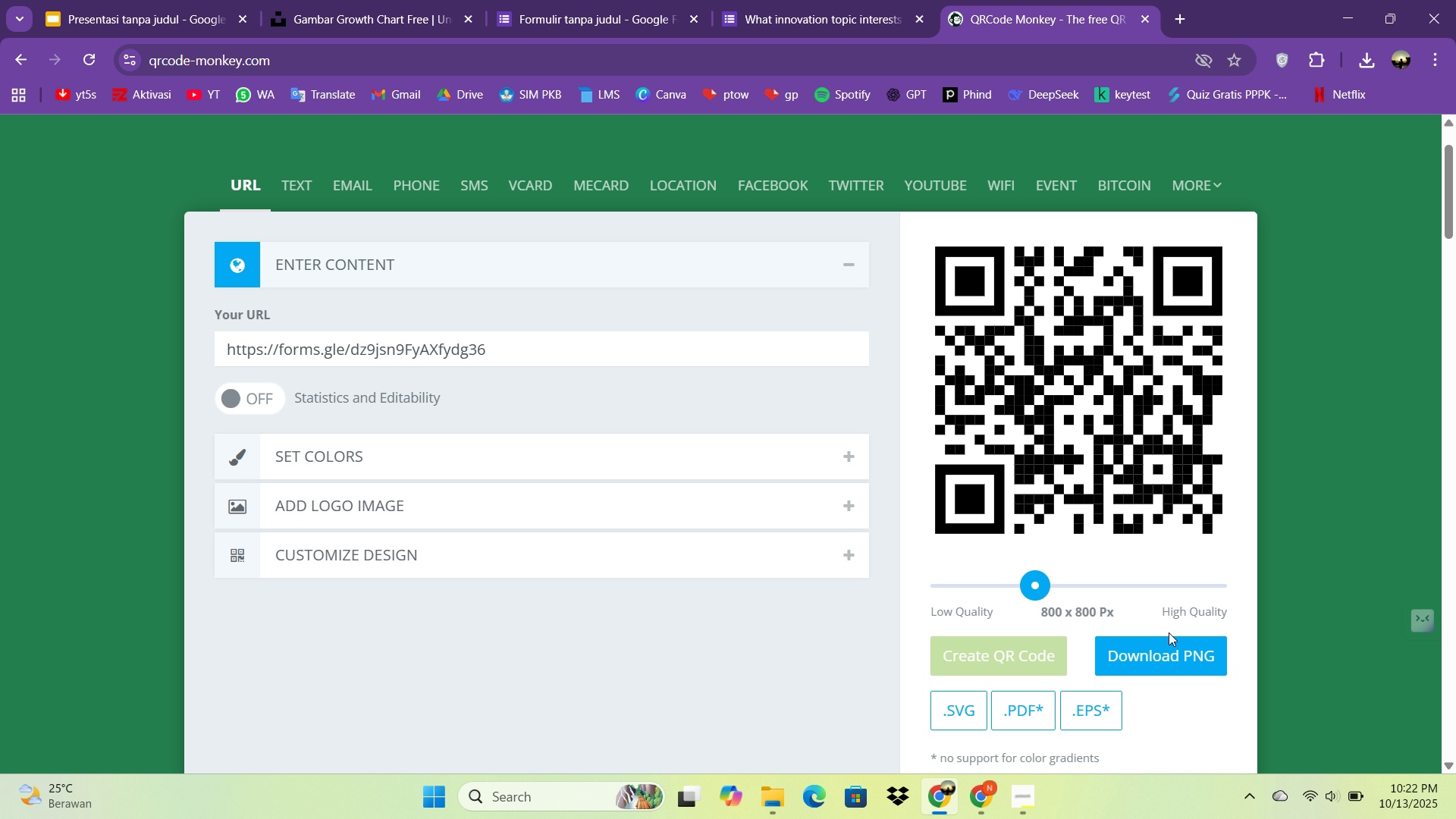 
left_click([1162, 648])
 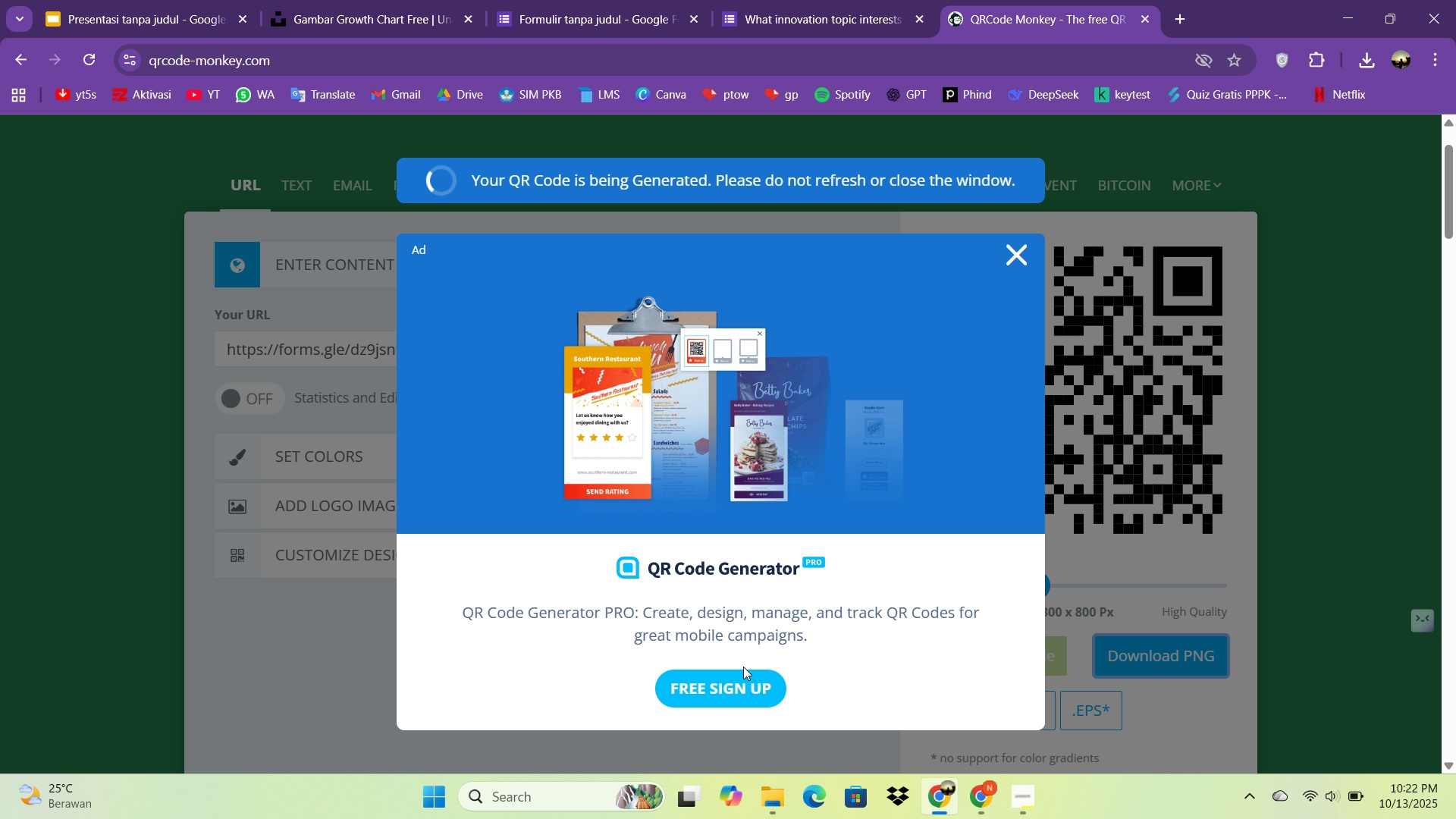 
left_click([718, 693])
 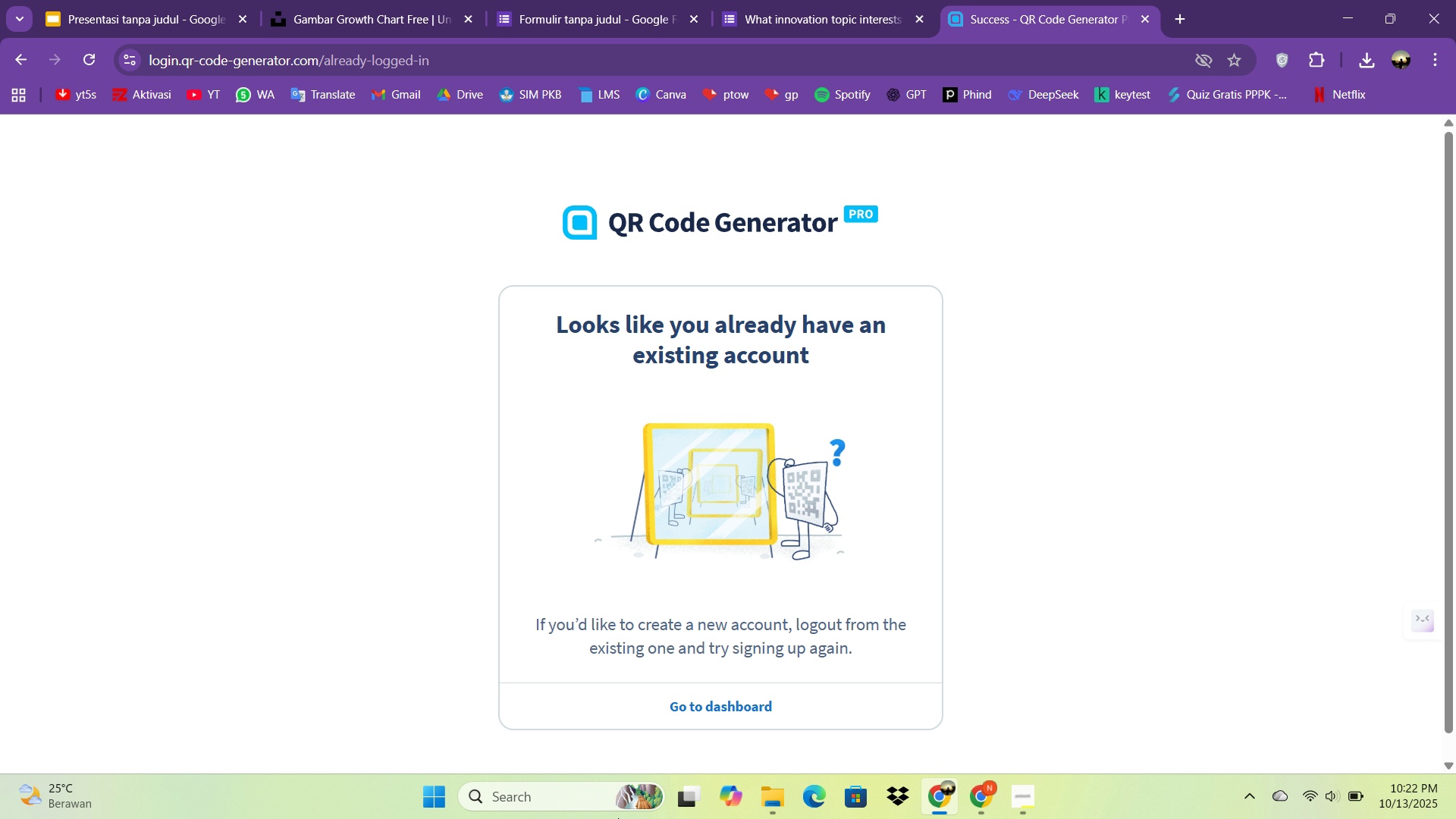 
wait(7.39)
 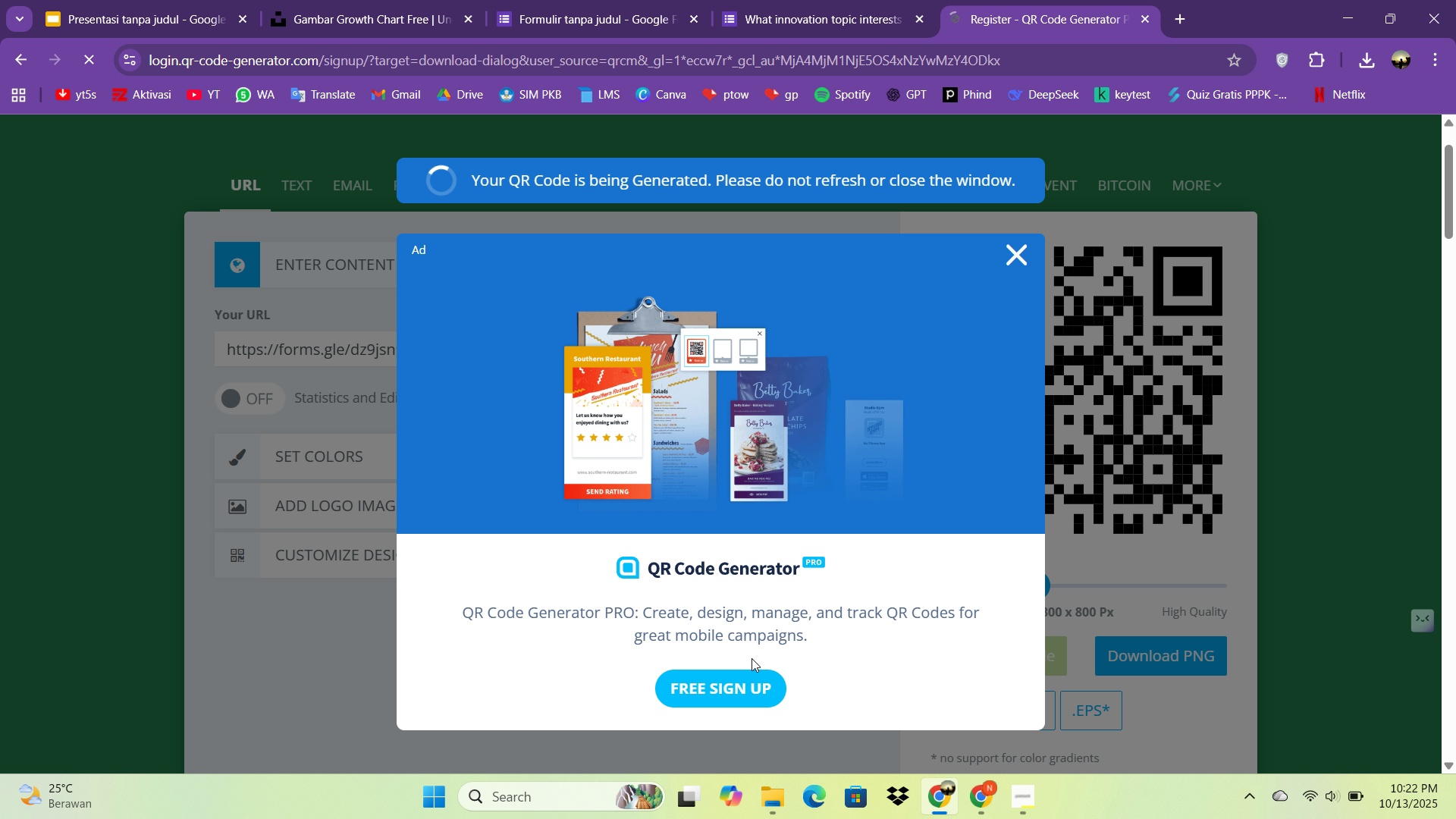 
scroll: coordinate [740, 708], scroll_direction: down, amount: 1.0
 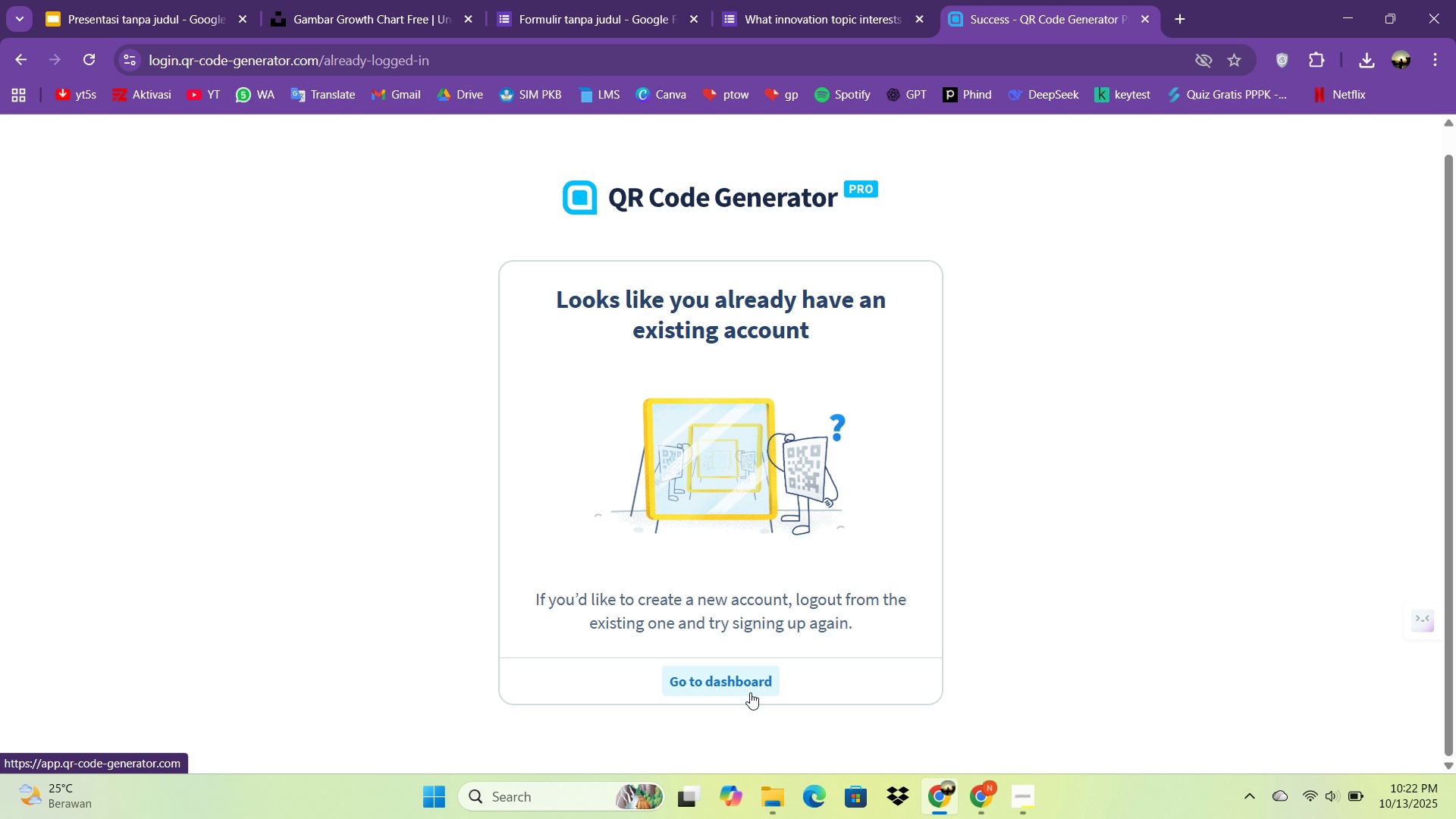 
left_click([750, 692])
 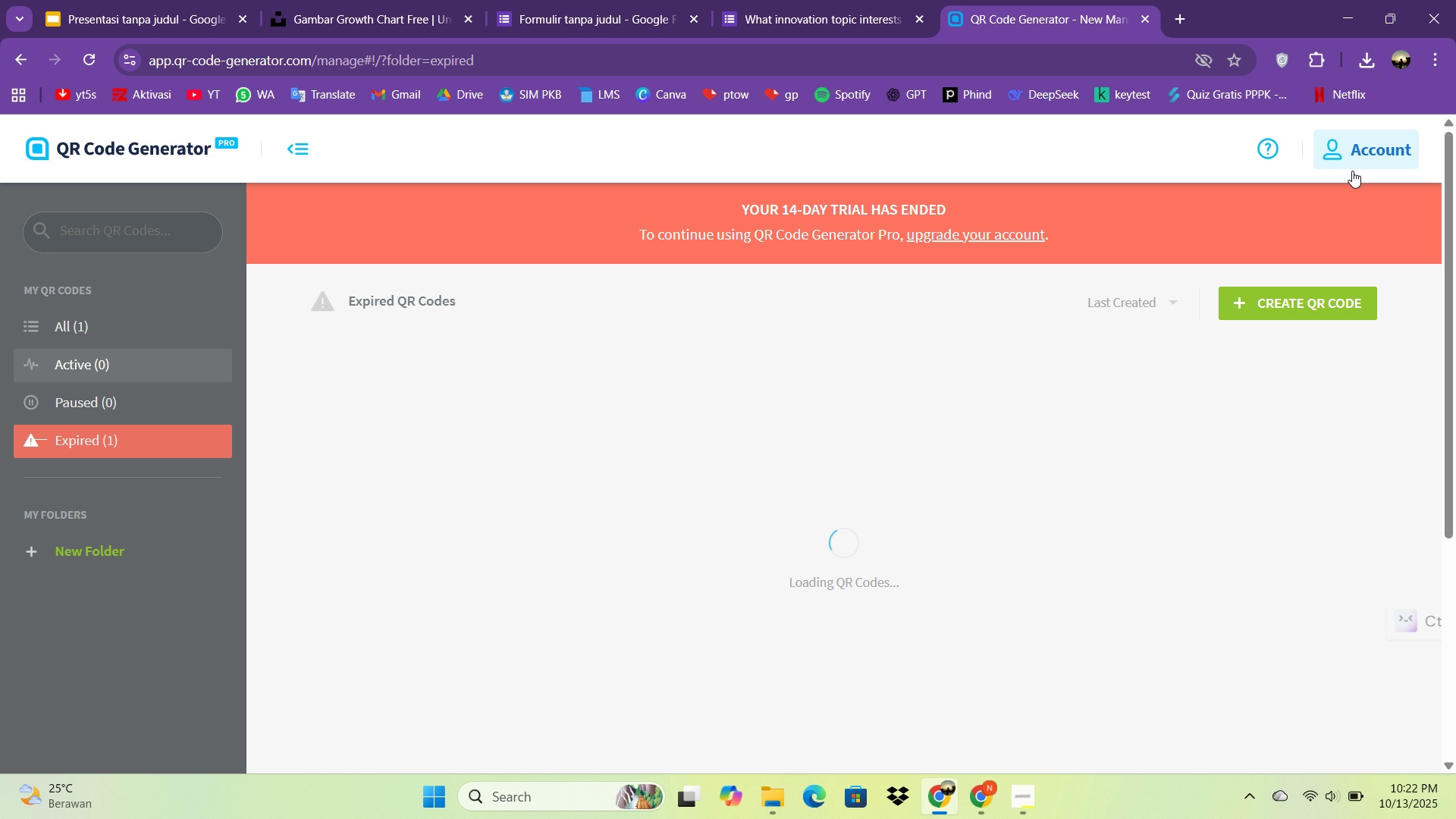 
wait(6.63)
 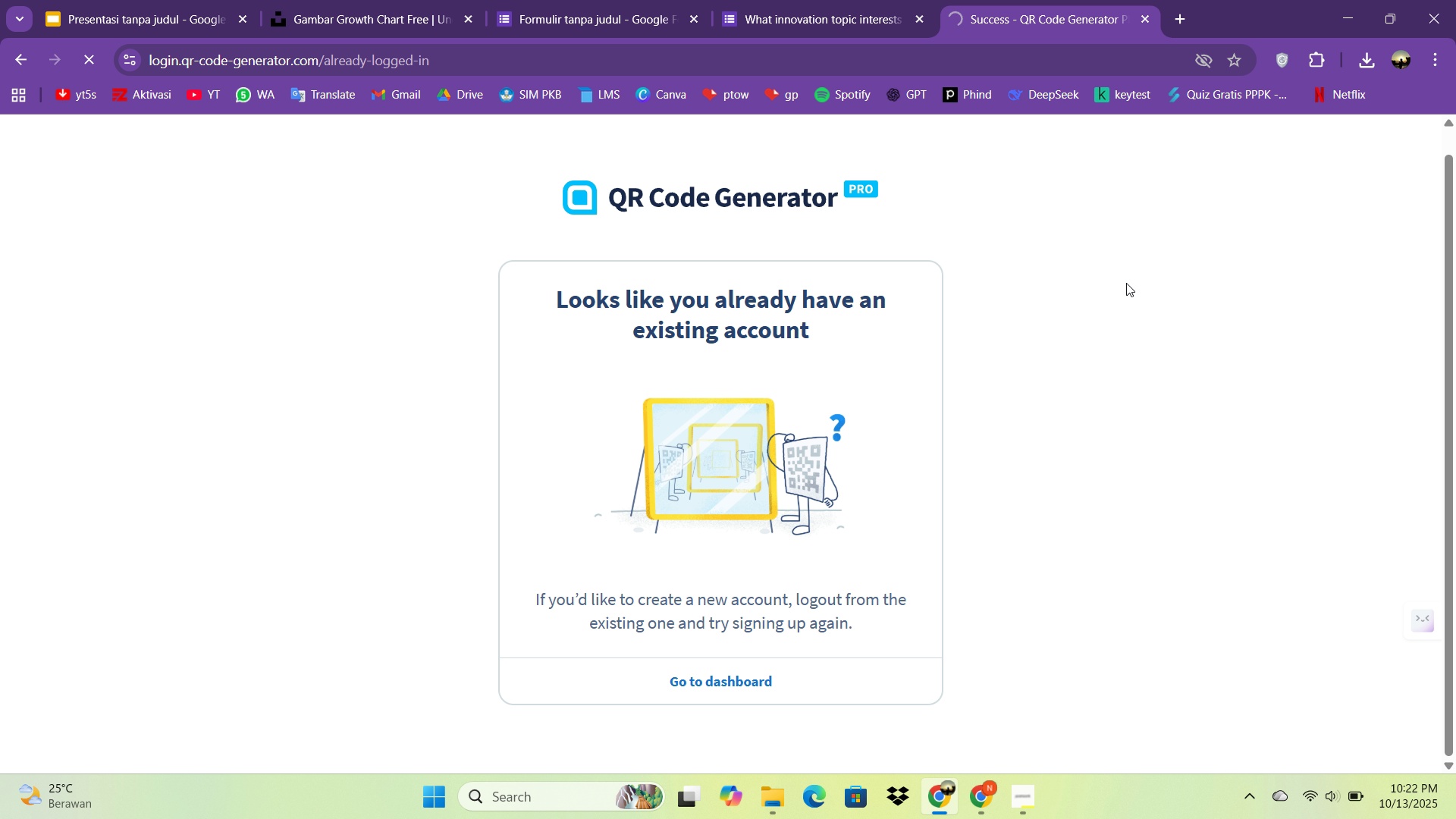 
mouse_move([1069, 449])
 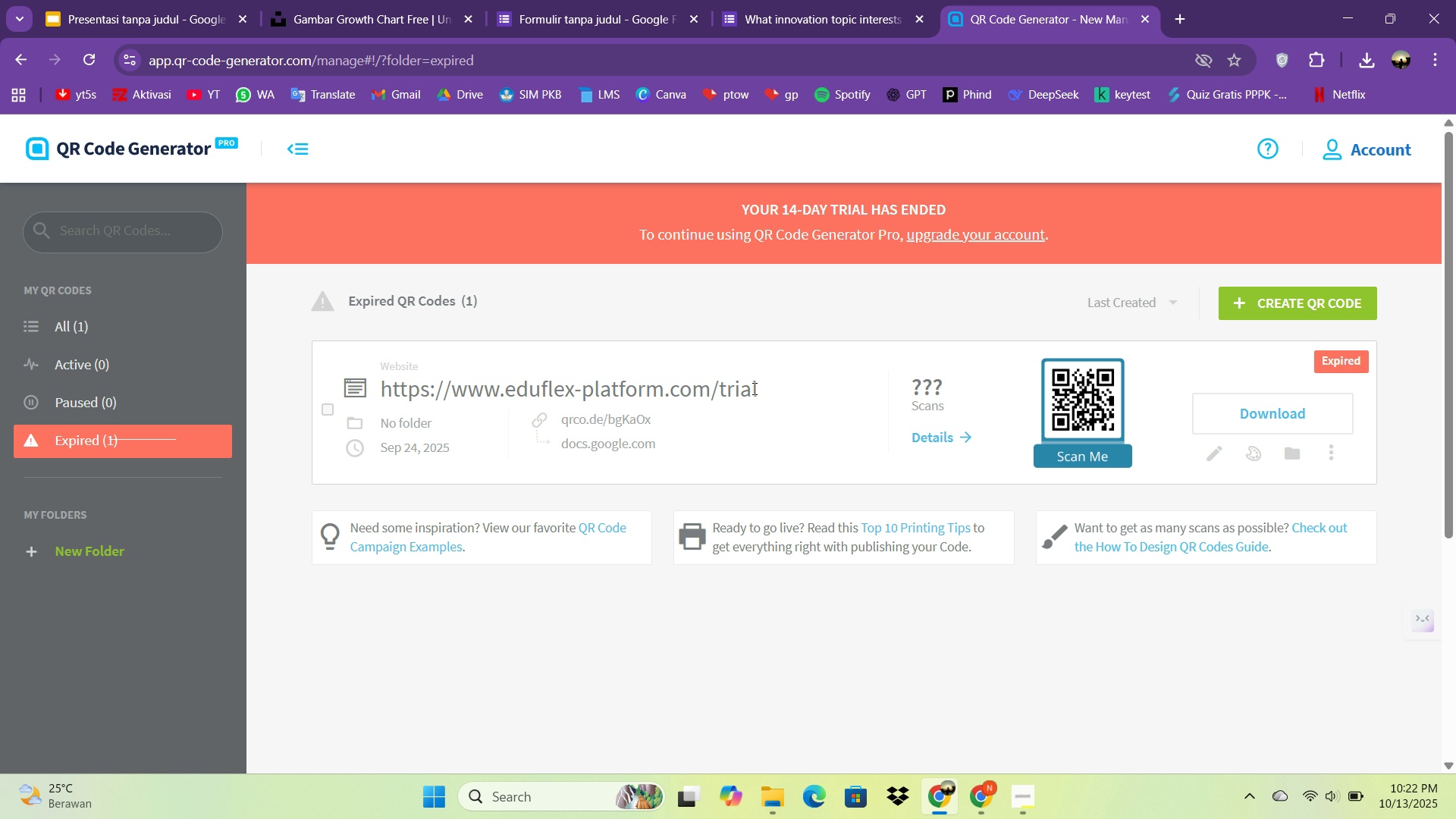 
left_click([753, 388])
 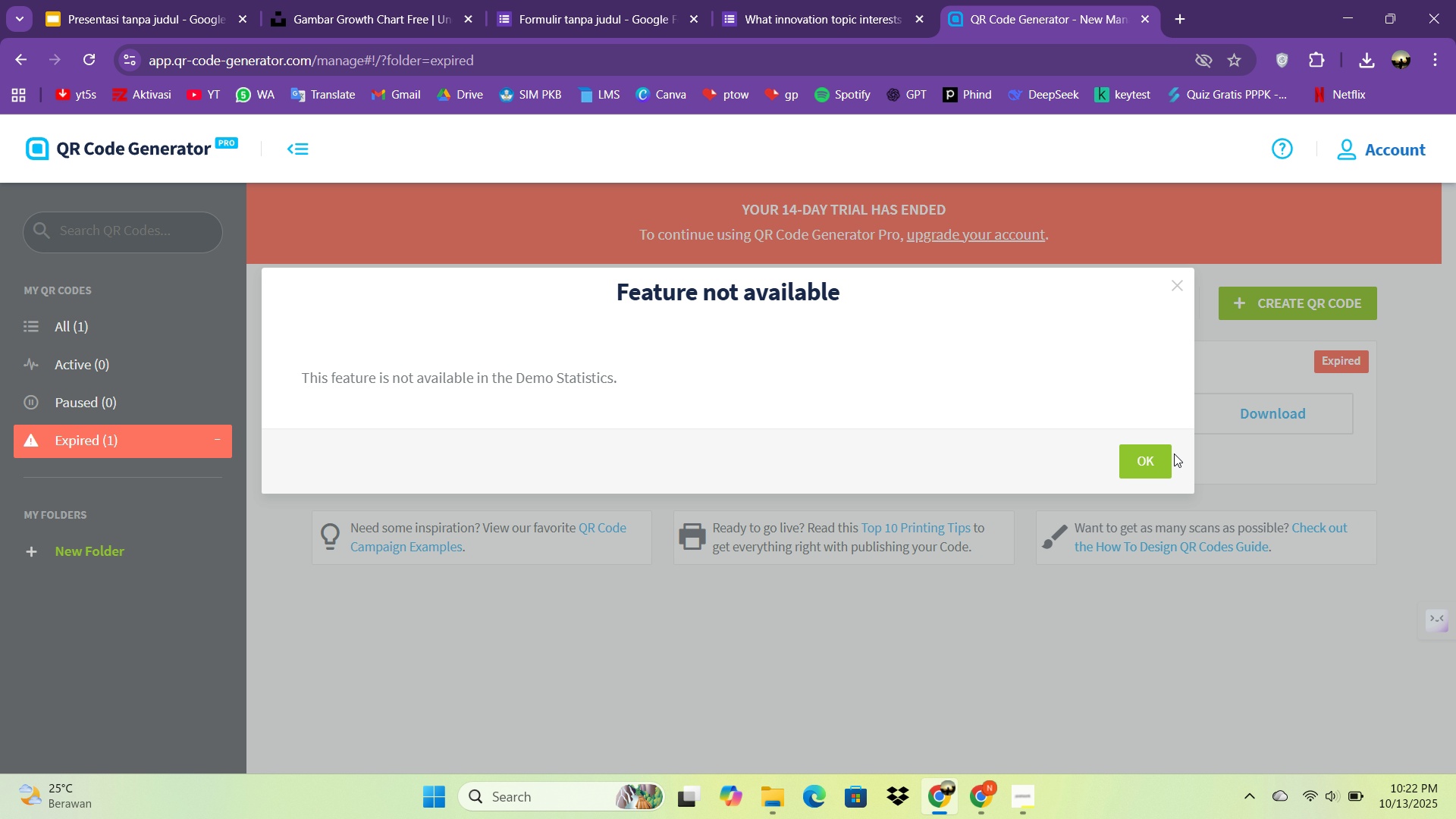 
left_click([1147, 448])
 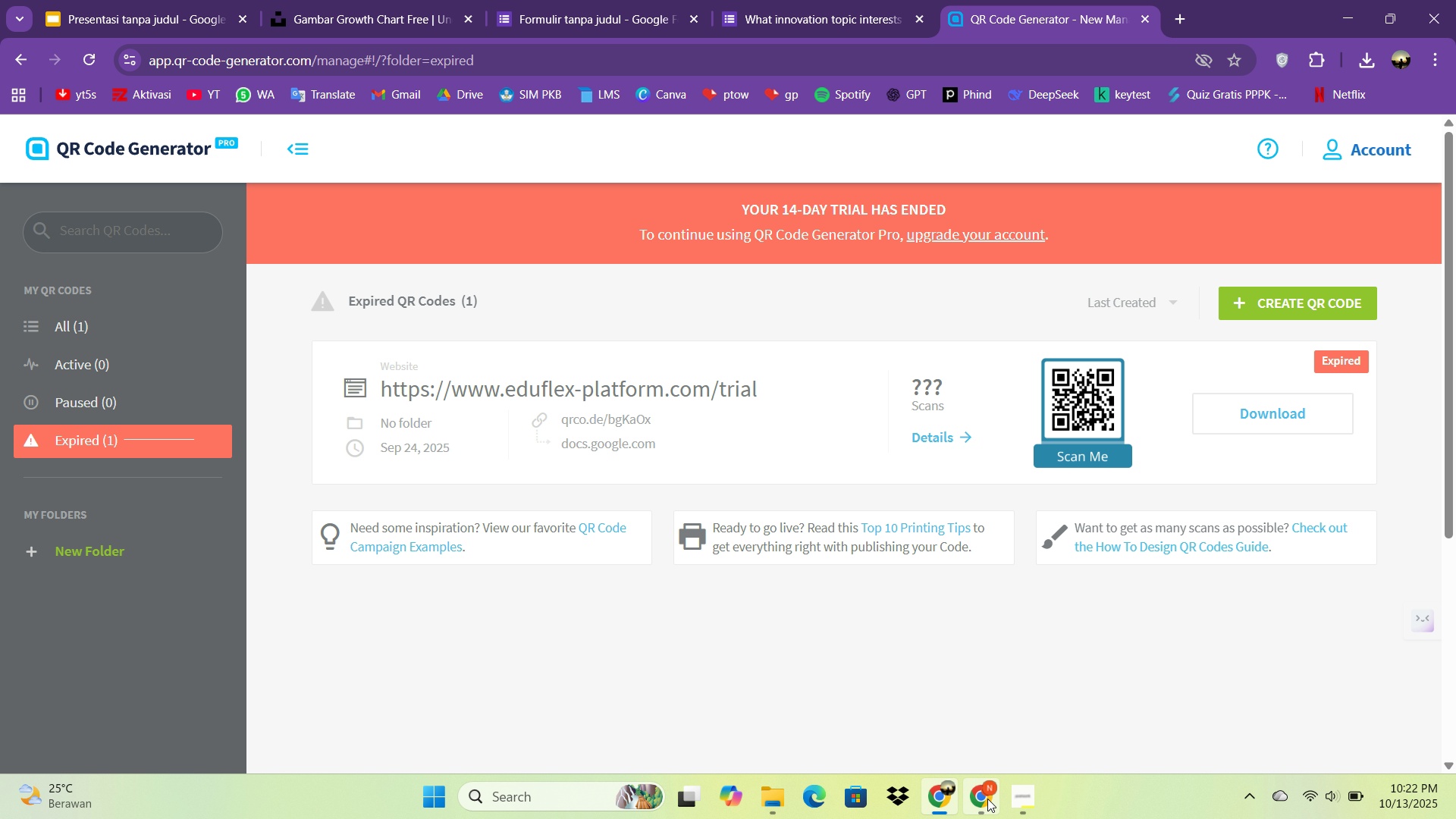 
left_click([987, 799])
 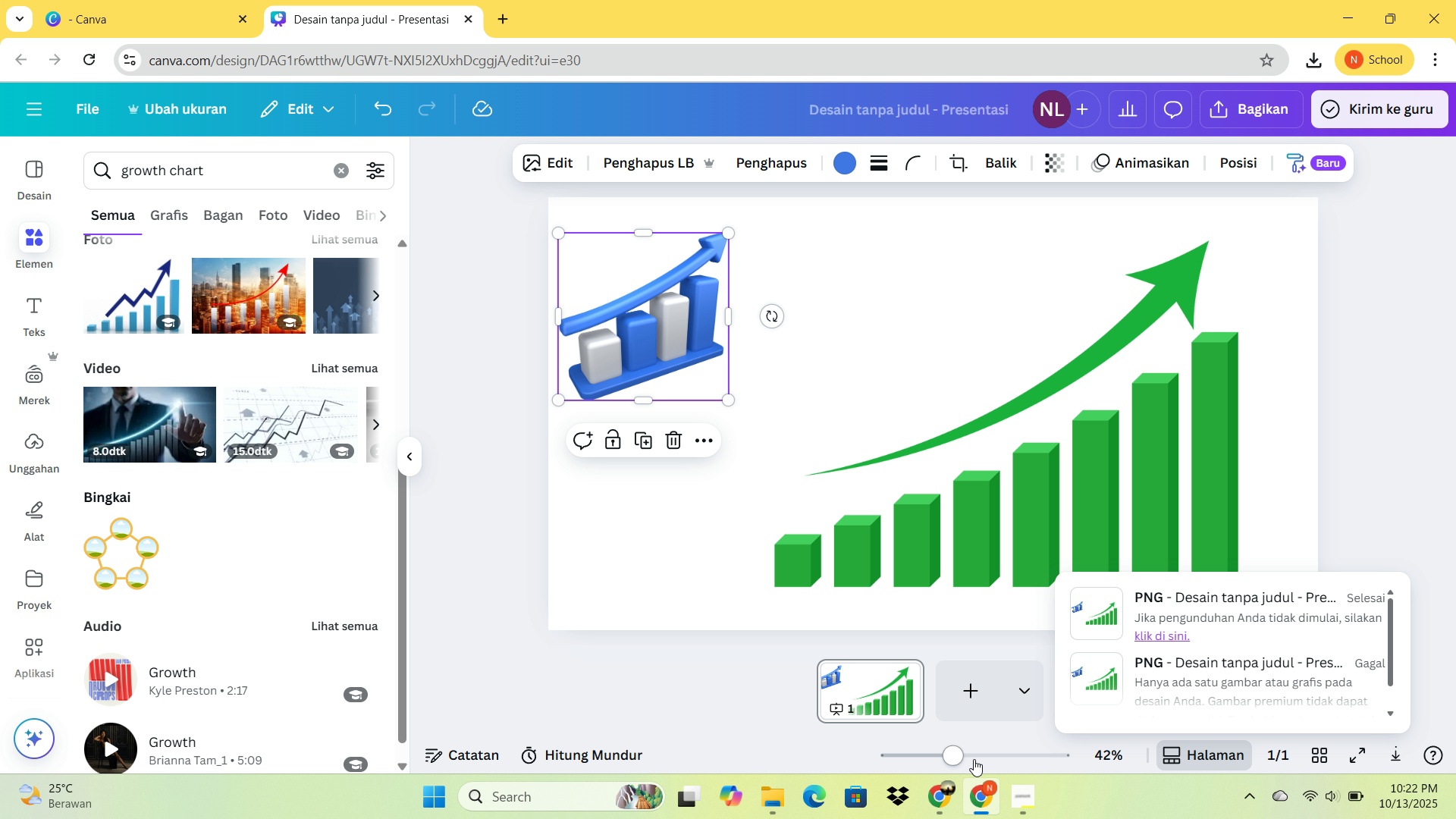 
wait(27.03)
 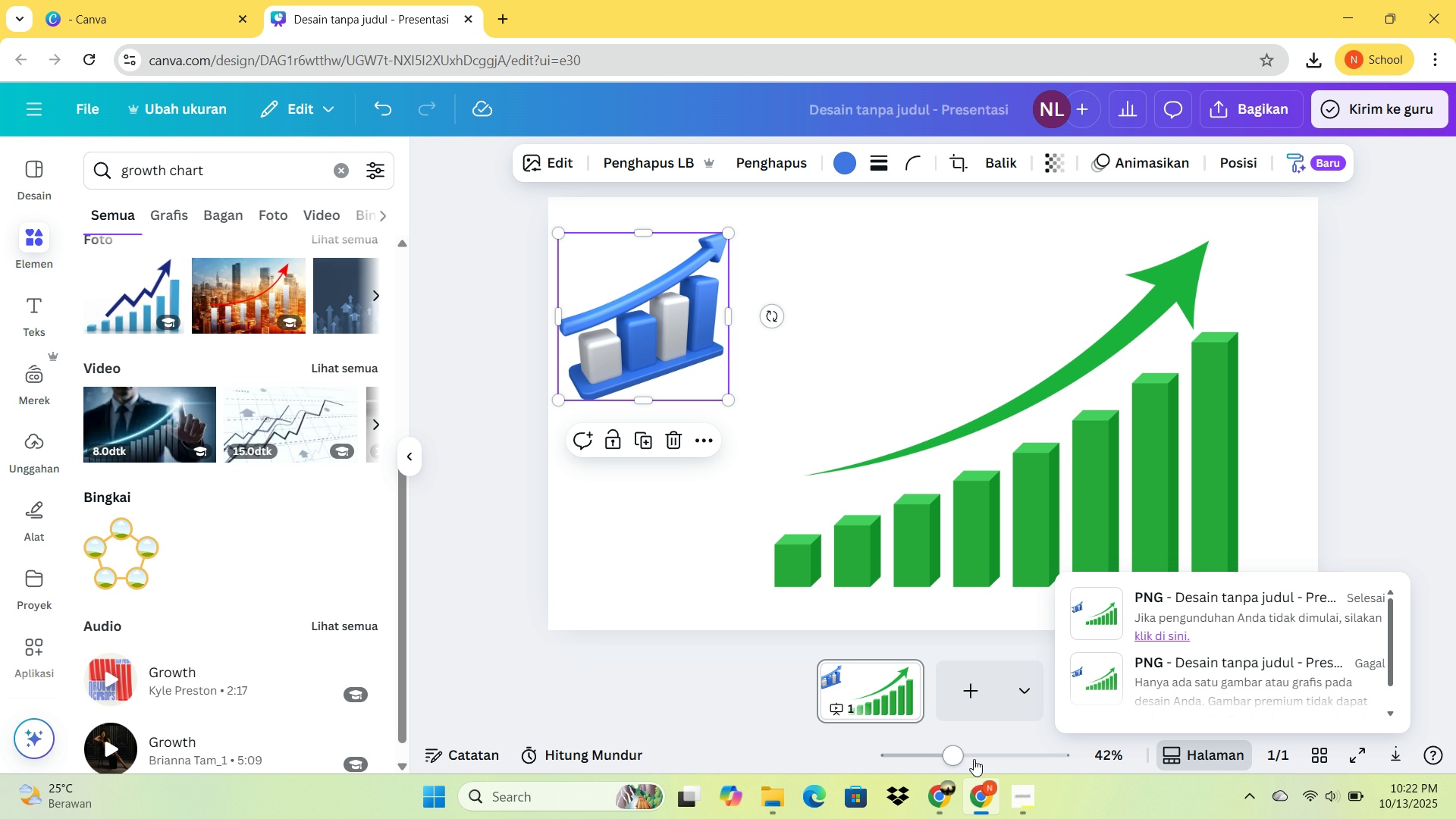 
left_click([951, 795])
 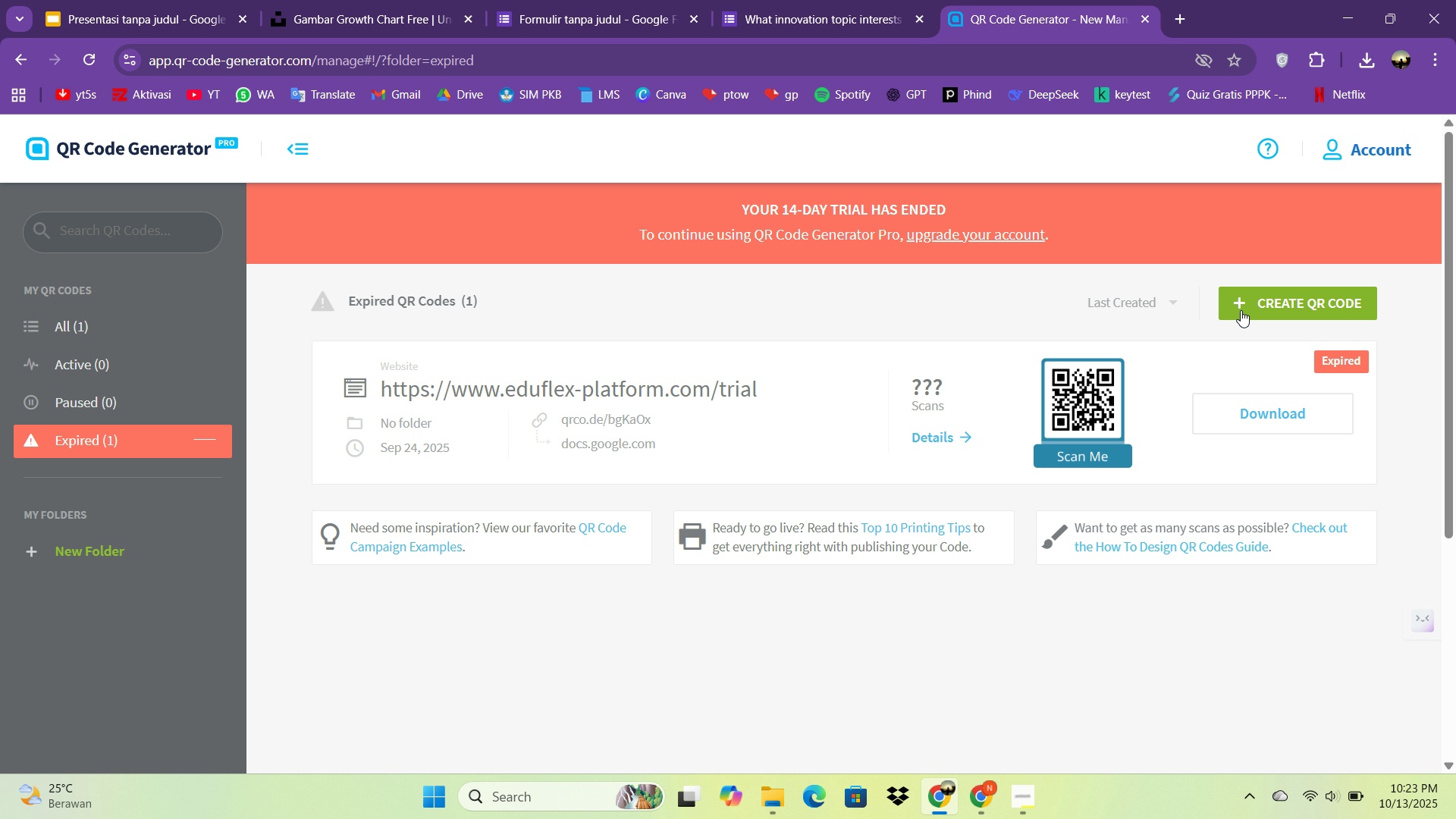 
left_click([1241, 310])
 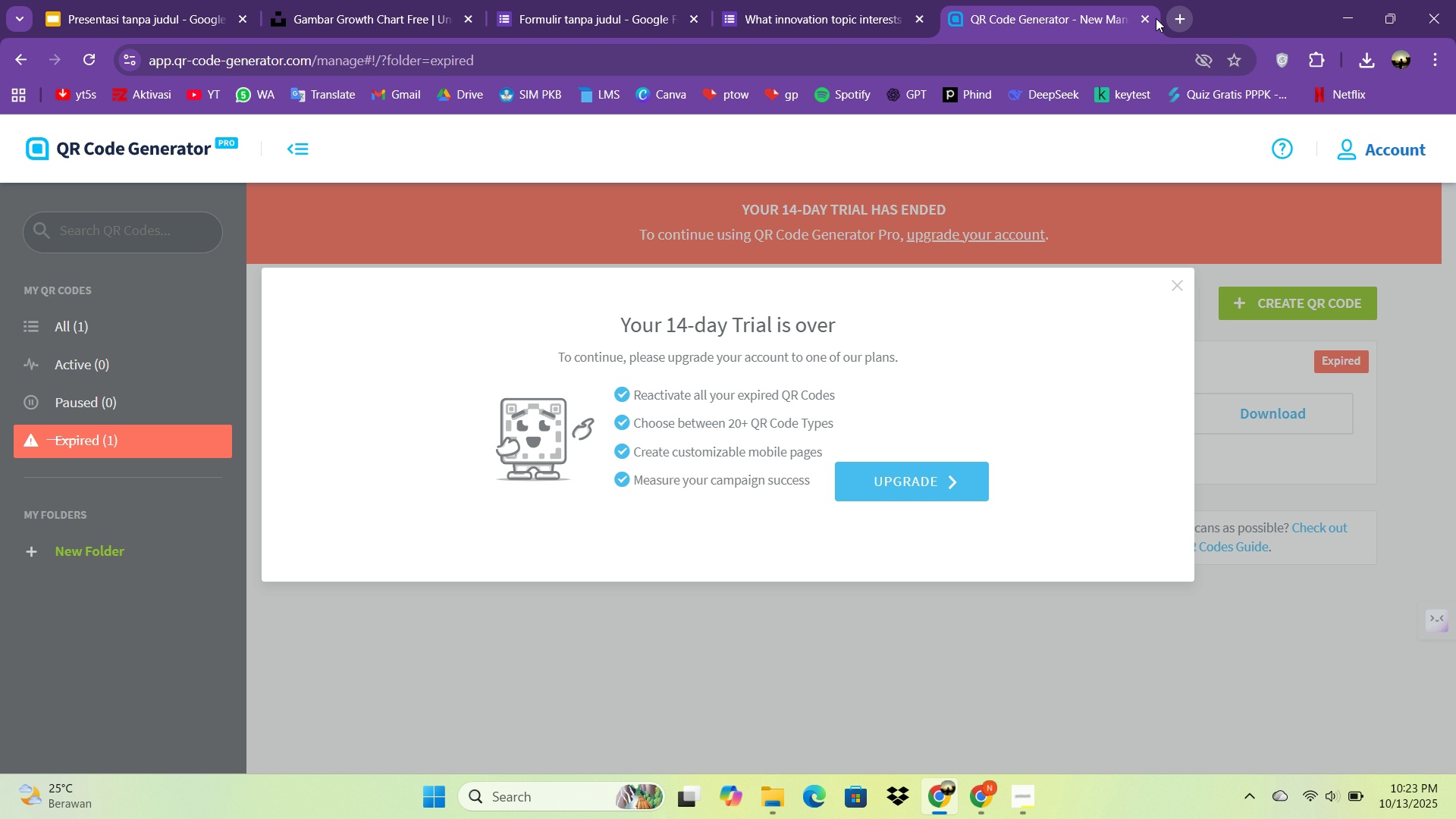 
double_click([1122, 53])
 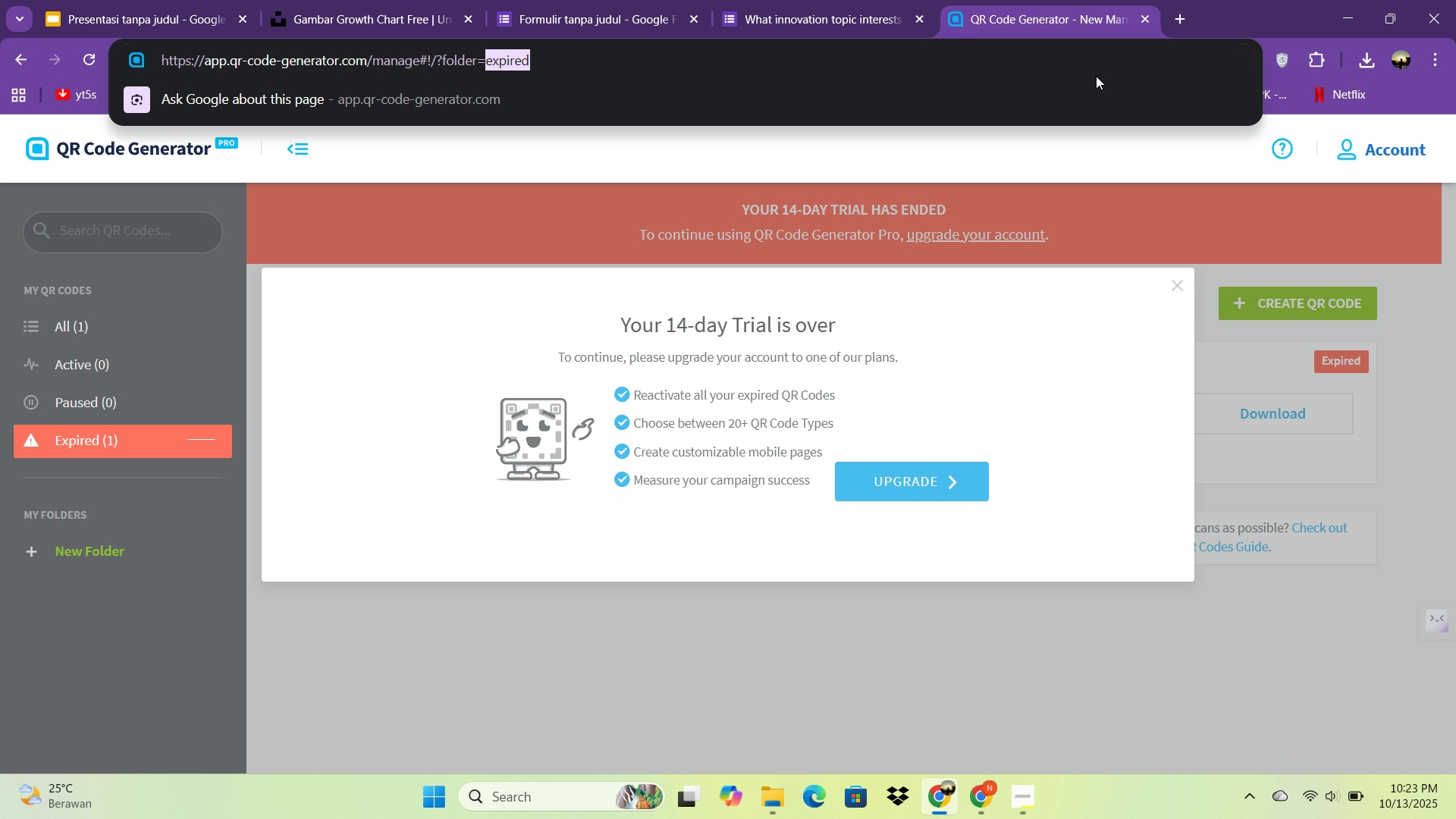 
left_click([1096, 76])
 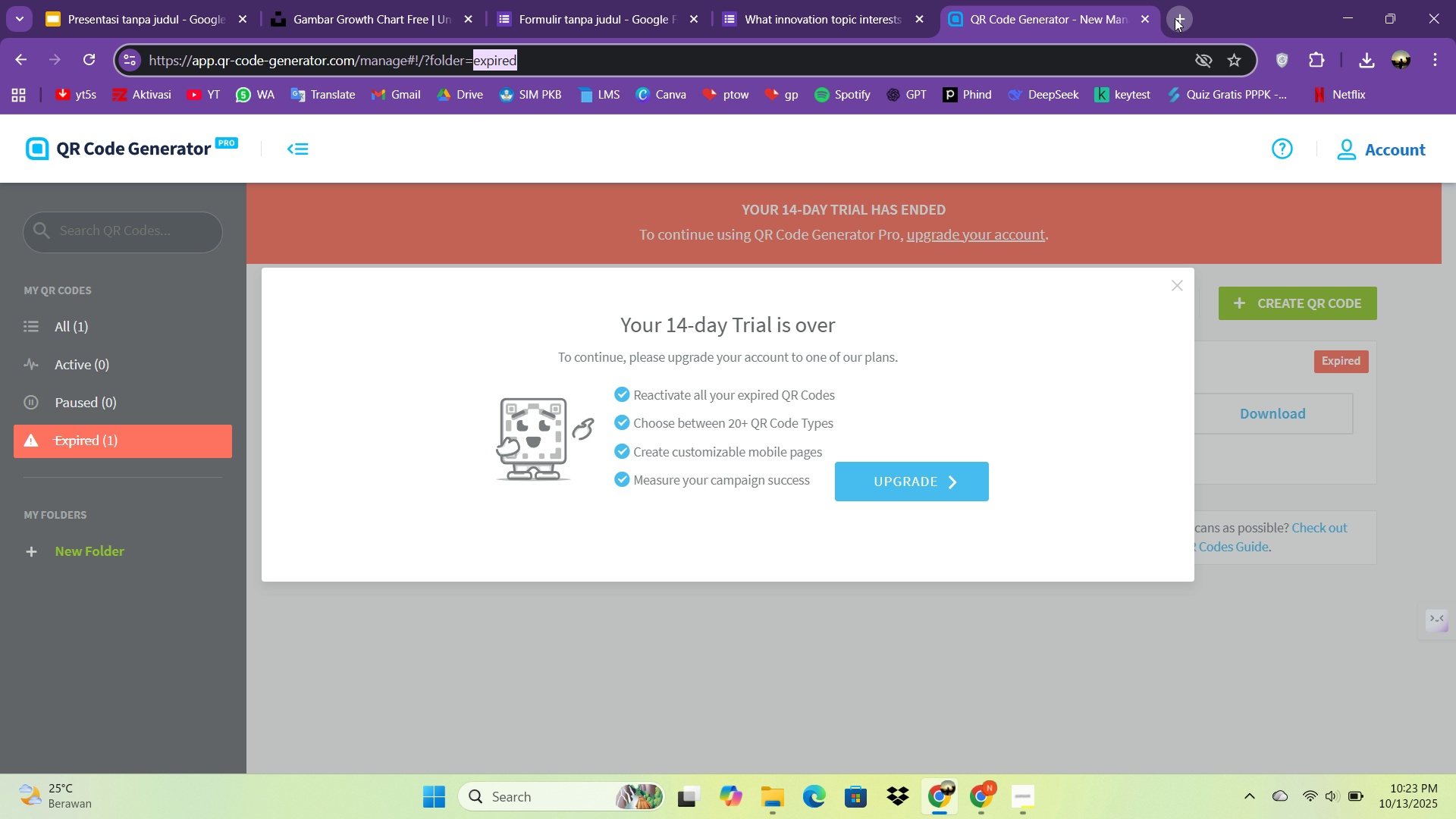 
key(Q)
 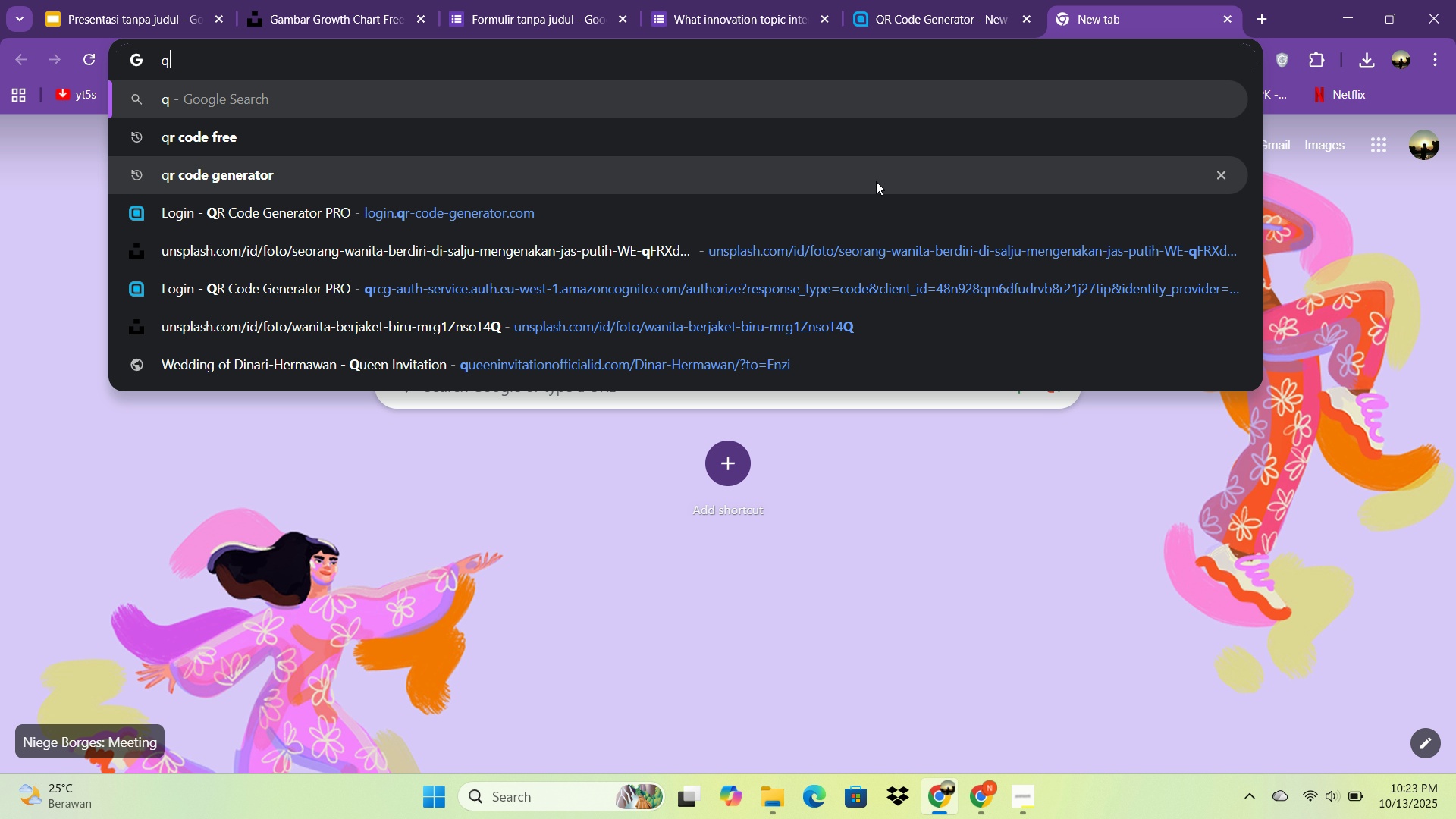 
left_click([861, 148])
 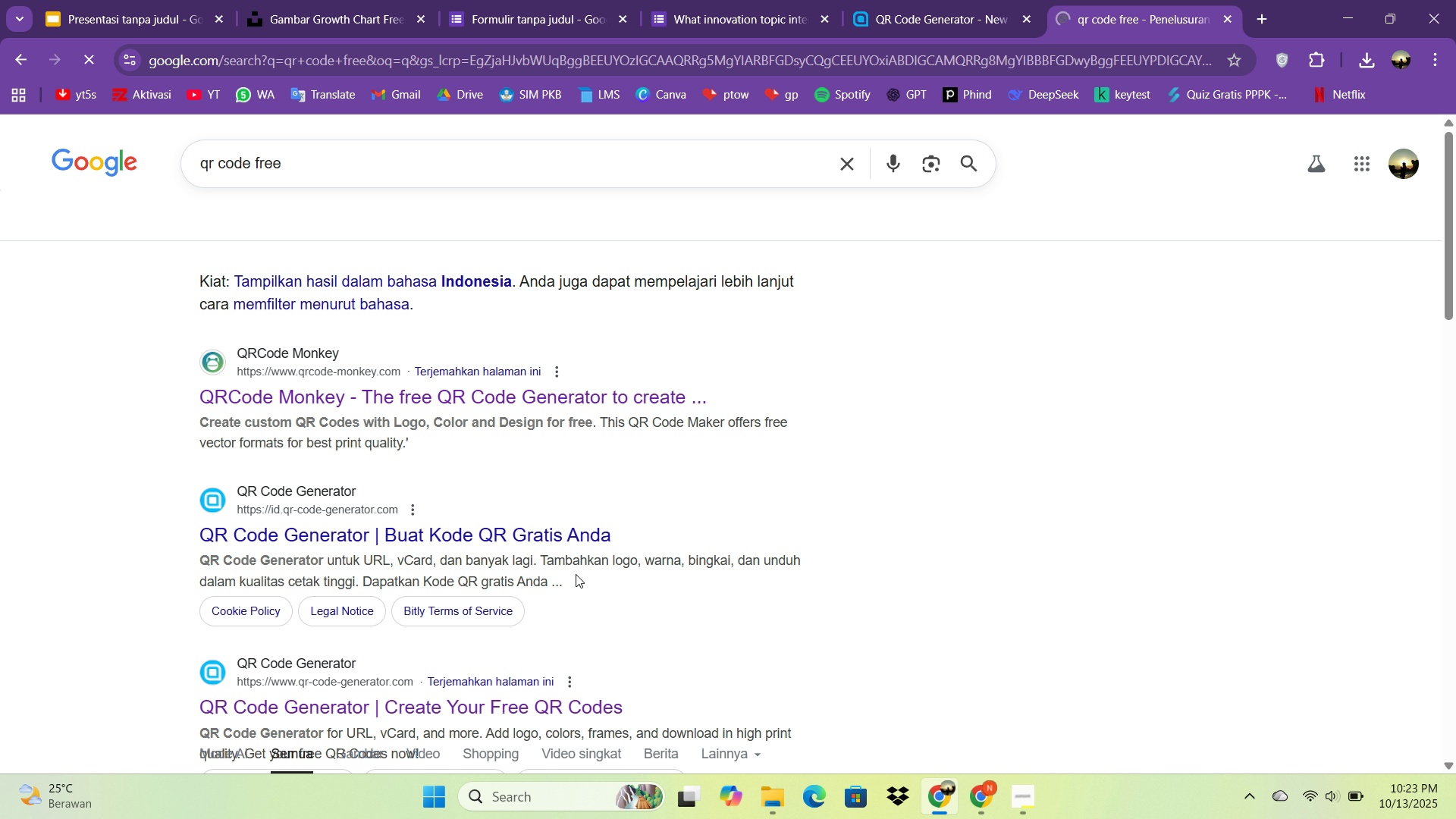 
scroll: coordinate [554, 620], scroll_direction: down, amount: 6.0
 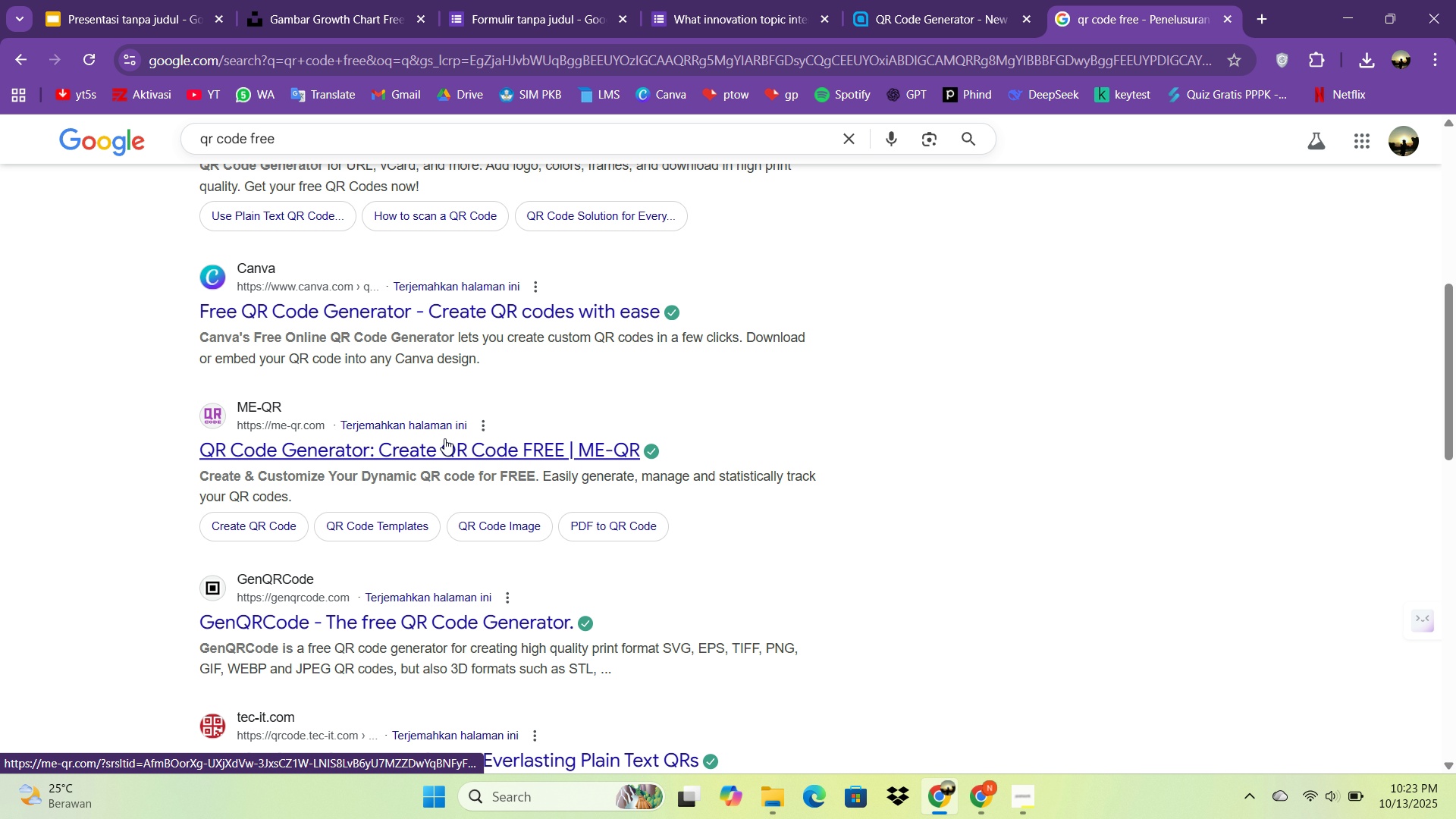 
right_click([444, 438])
 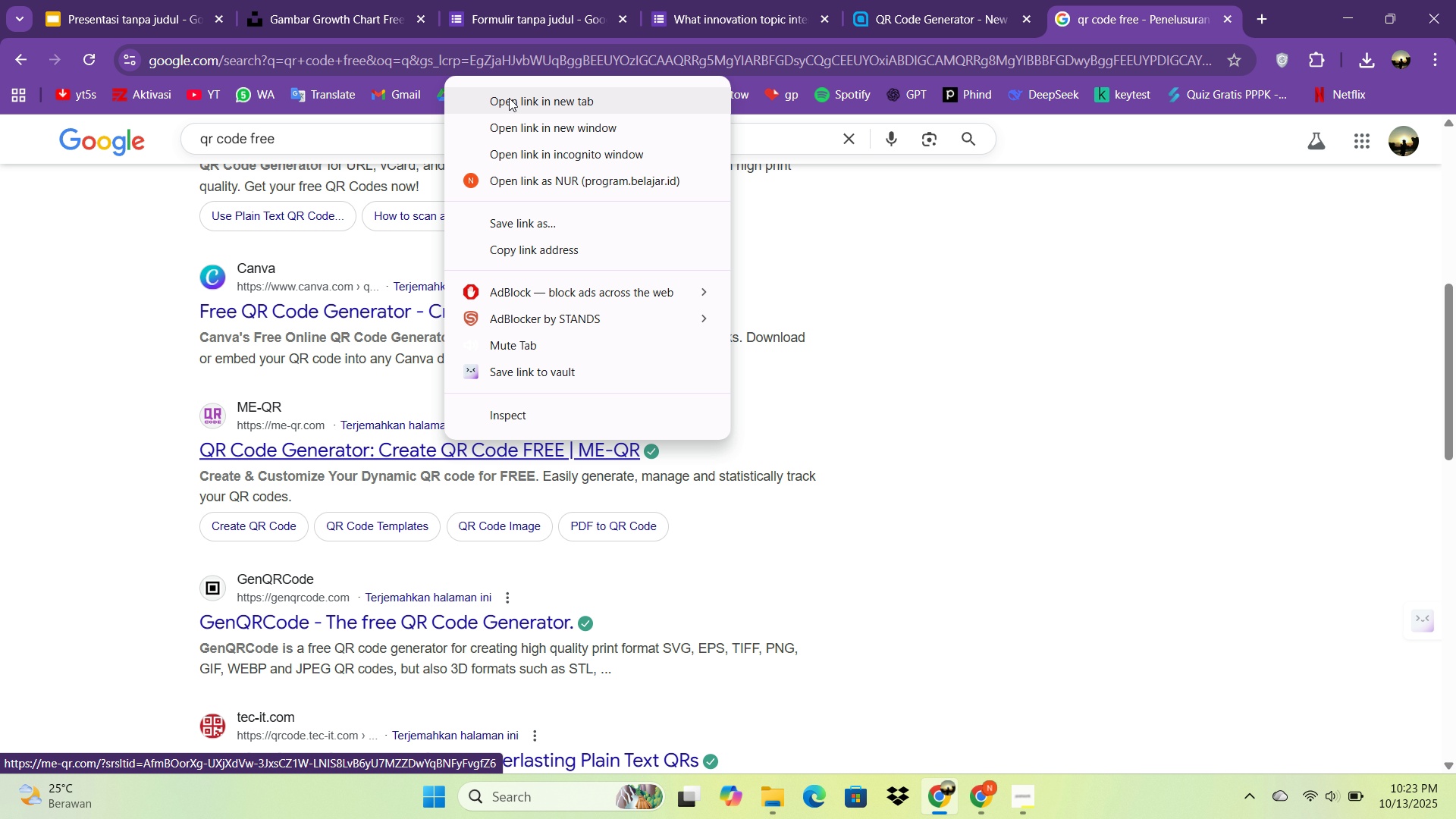 
left_click([509, 98])
 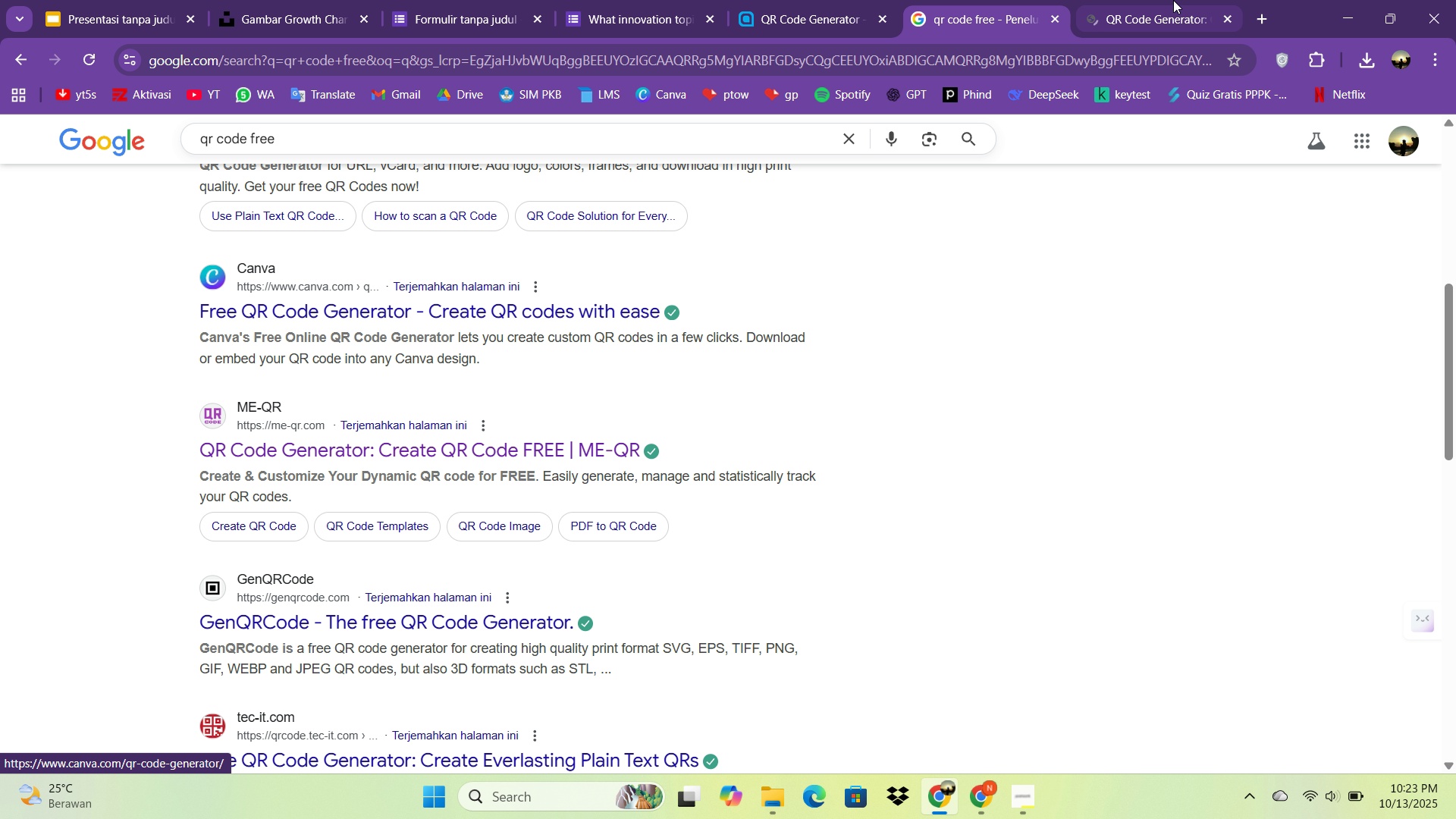 
double_click([1176, 0])
 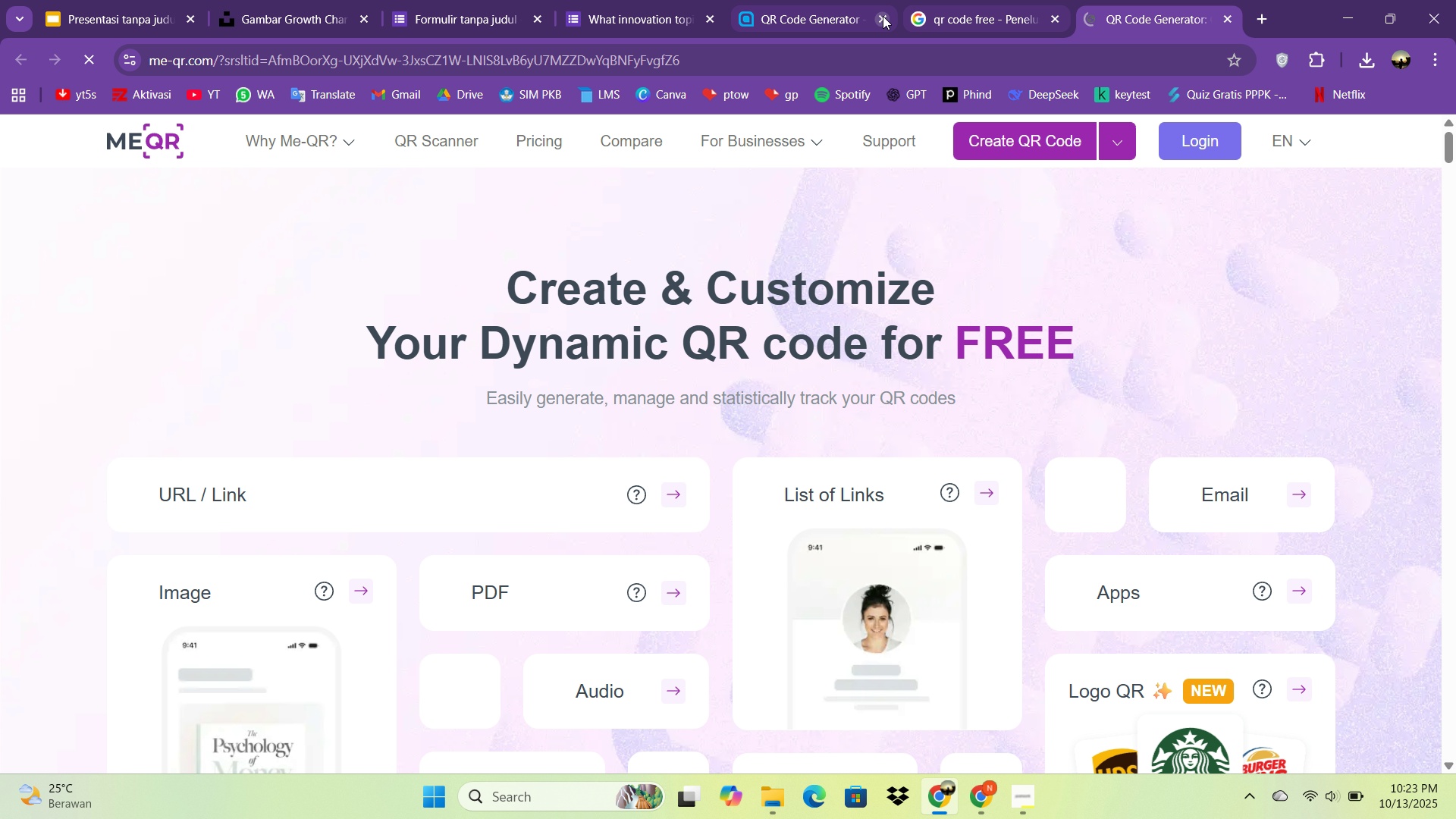 
left_click([883, 16])
 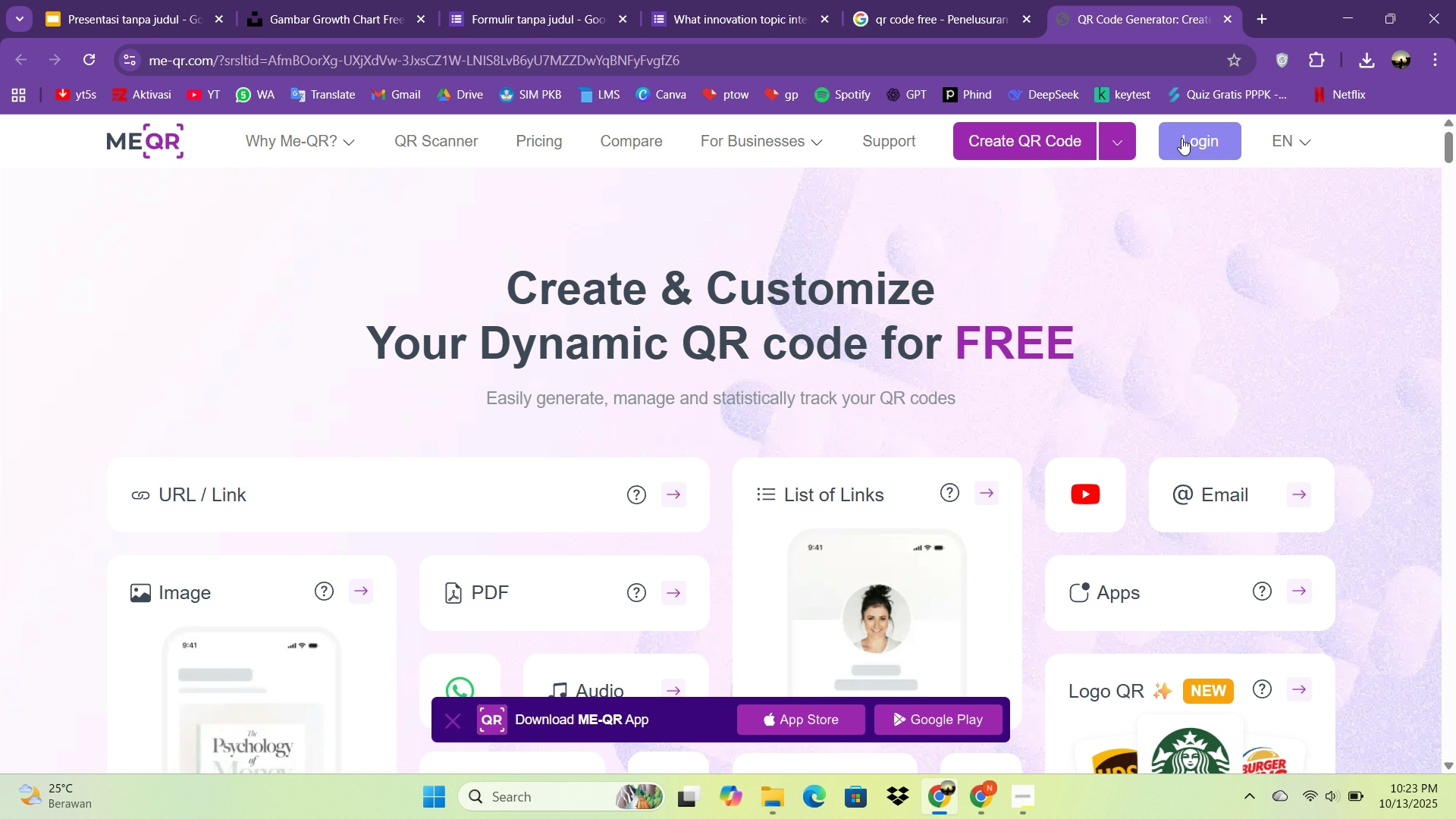 
double_click([1181, 138])
 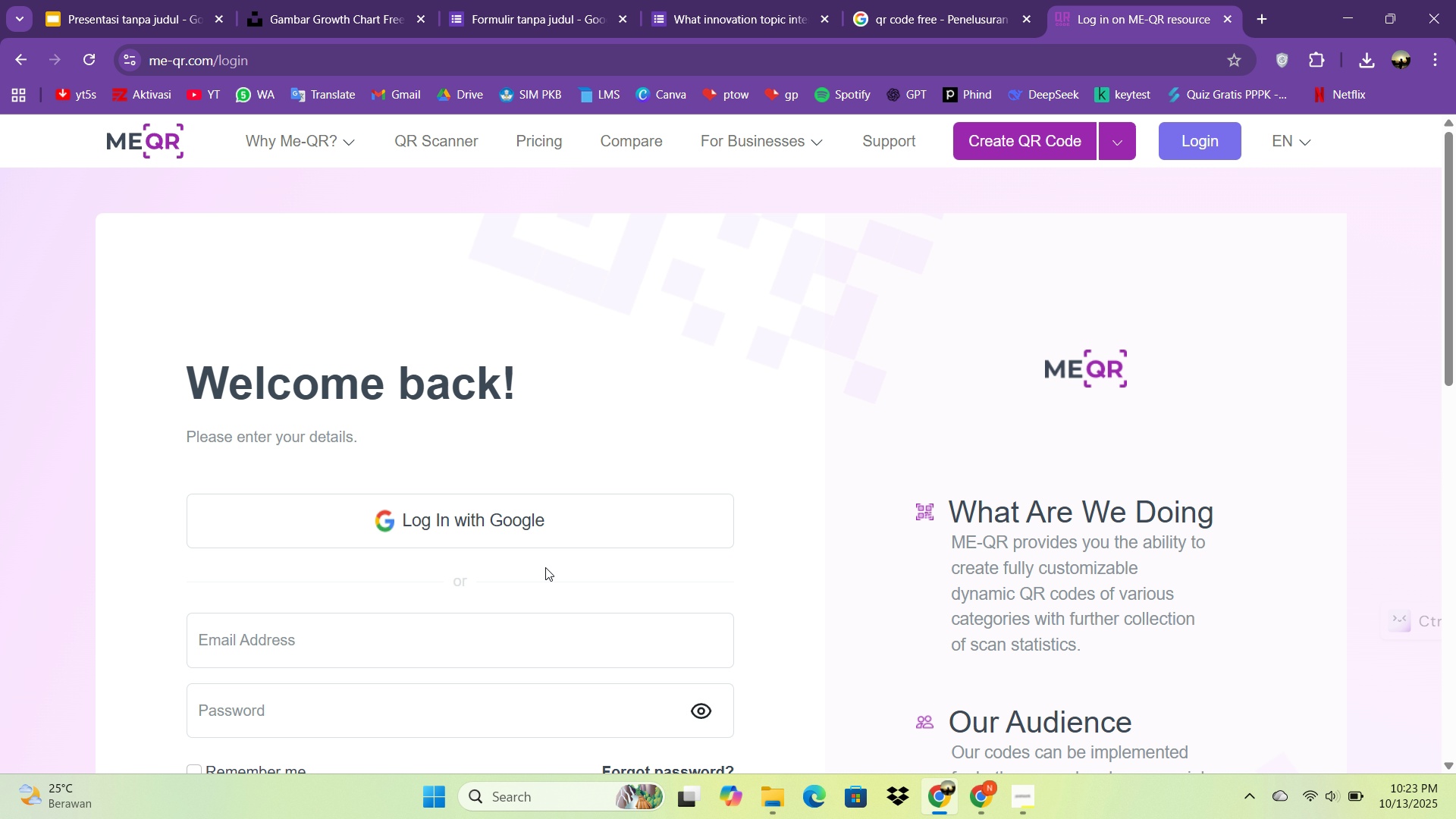 
left_click([542, 530])
 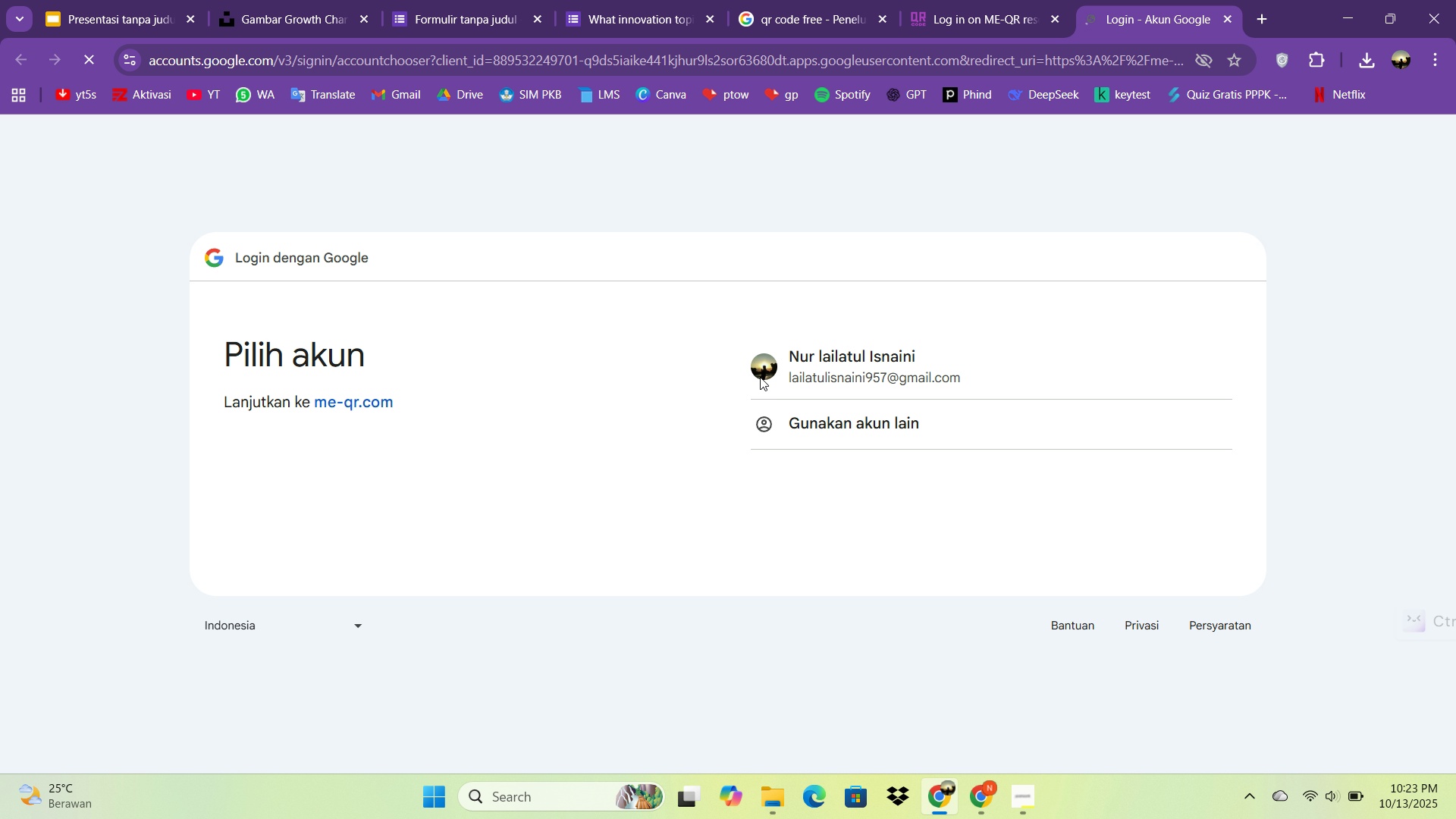 
left_click([843, 369])
 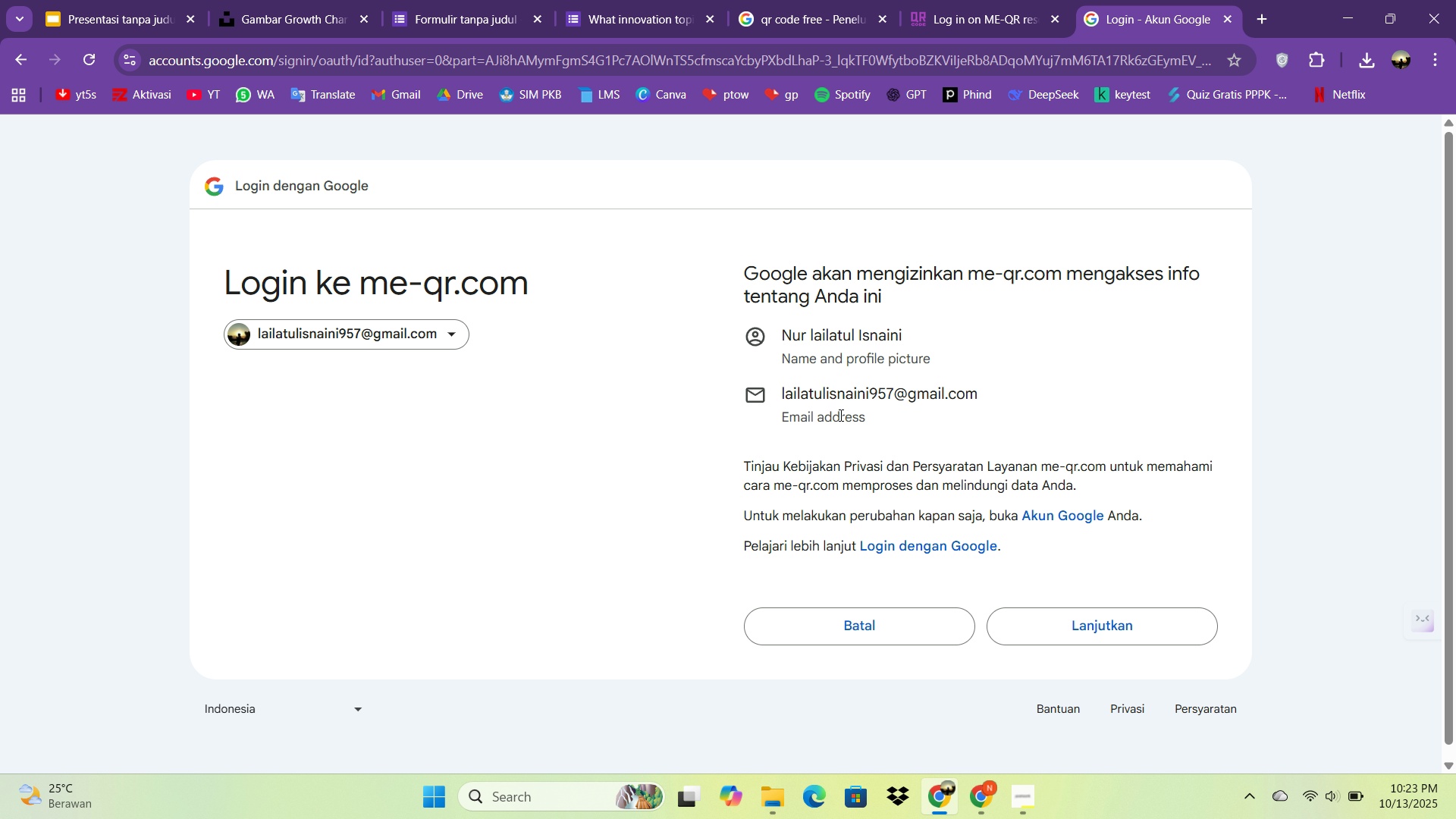 
wait(5.11)
 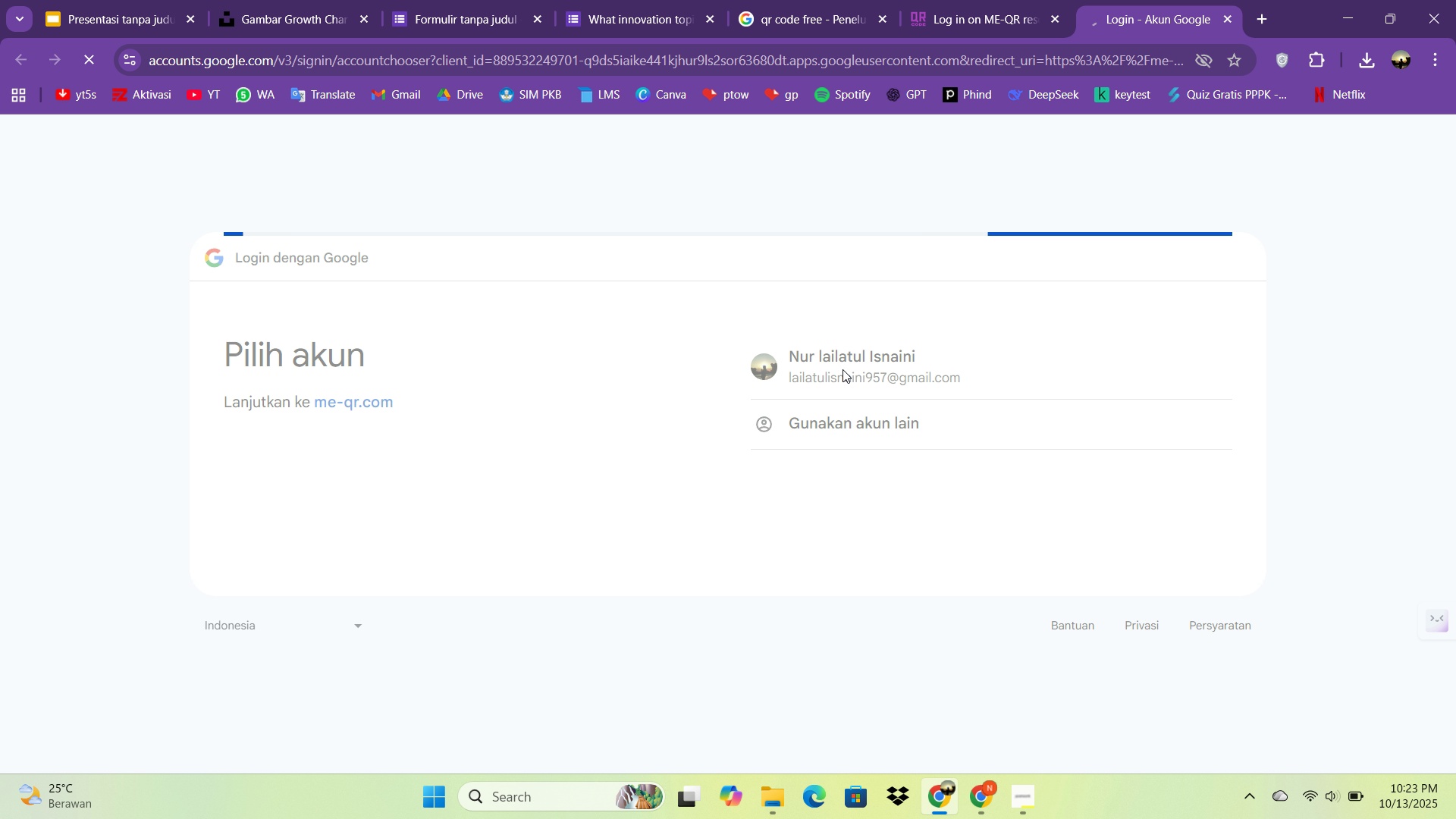 
double_click([1055, 633])
 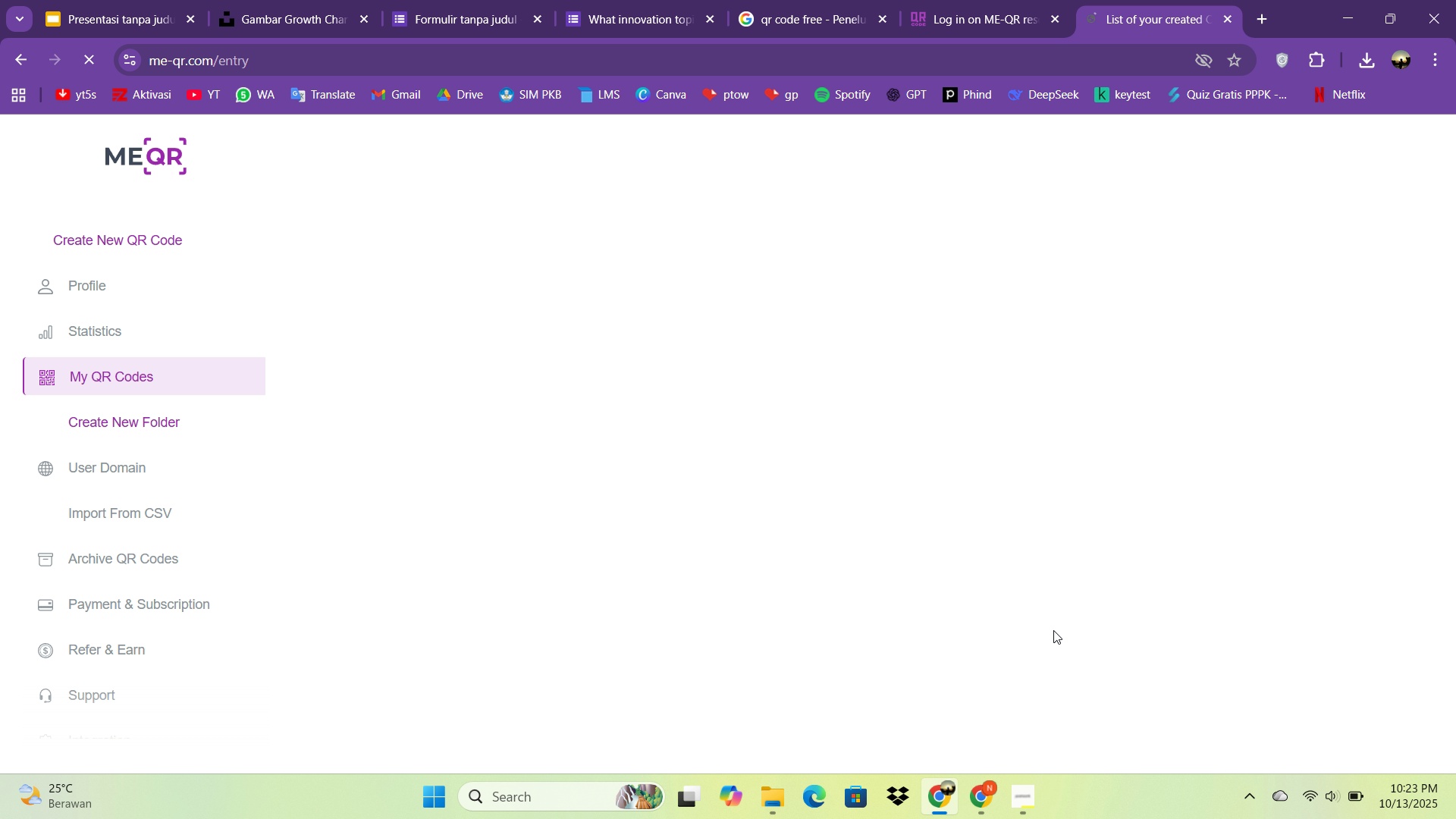 
wait(5.58)
 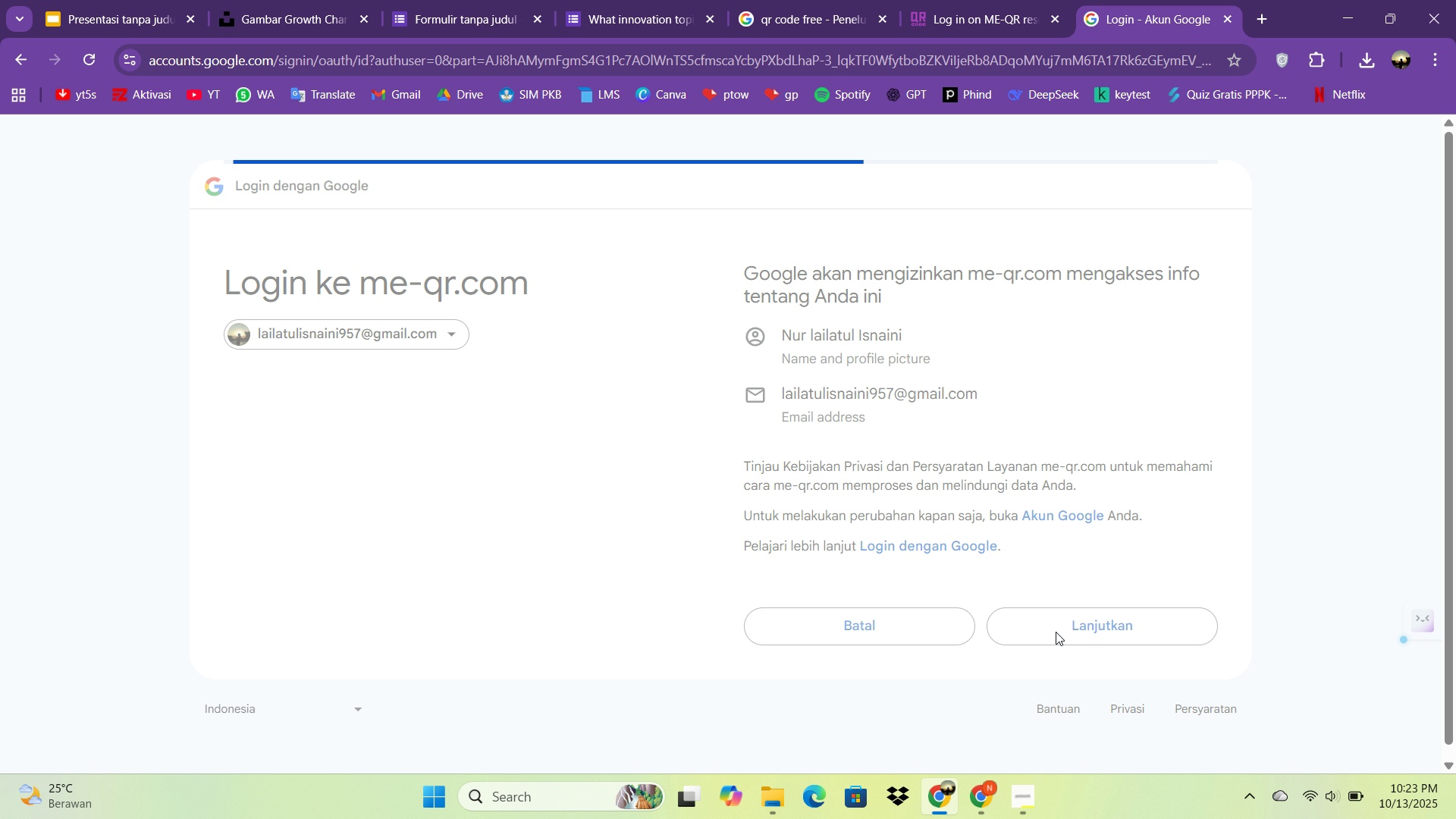 
scroll: coordinate [928, 596], scroll_direction: down, amount: 3.0
 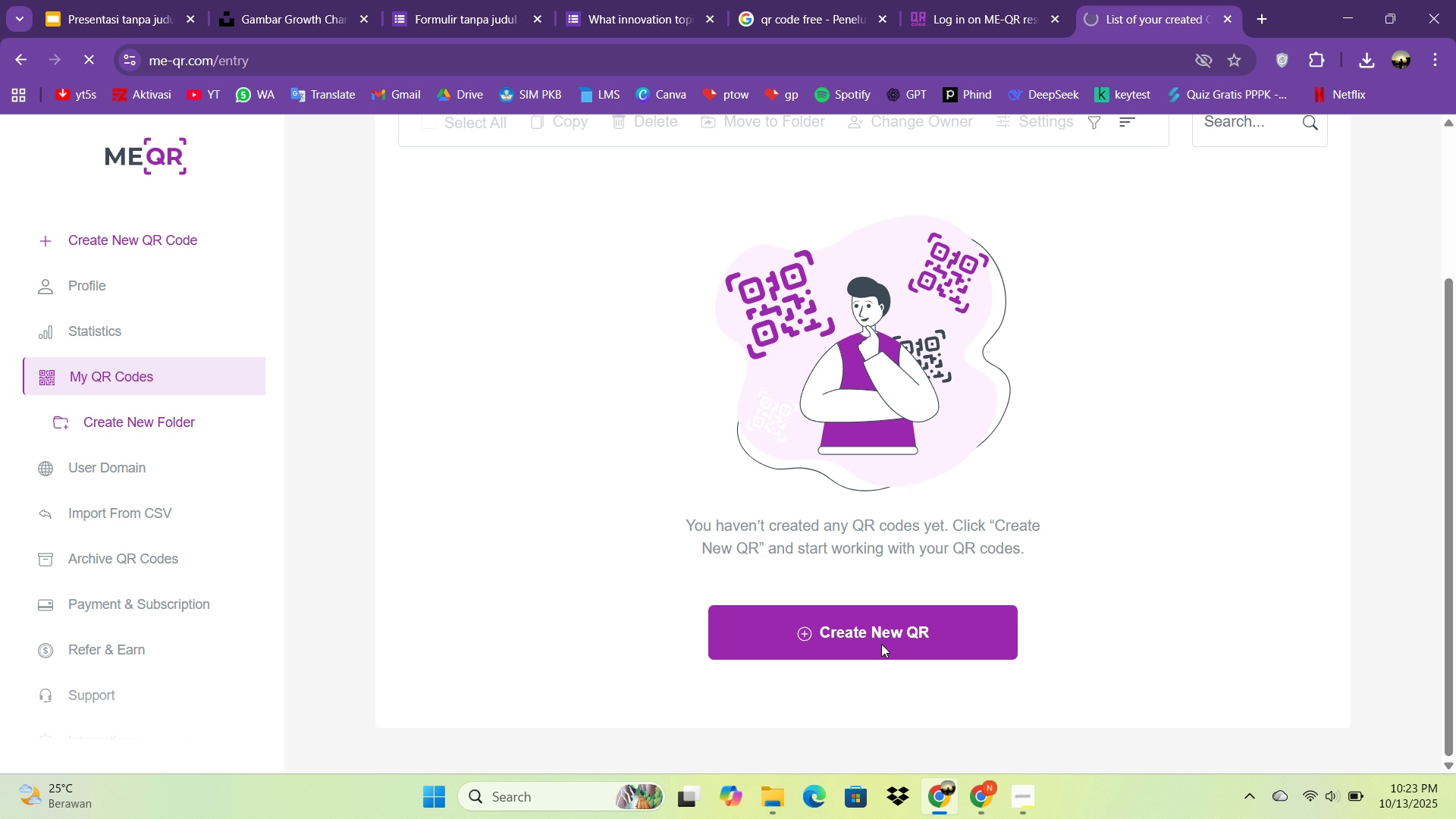 
left_click([881, 644])
 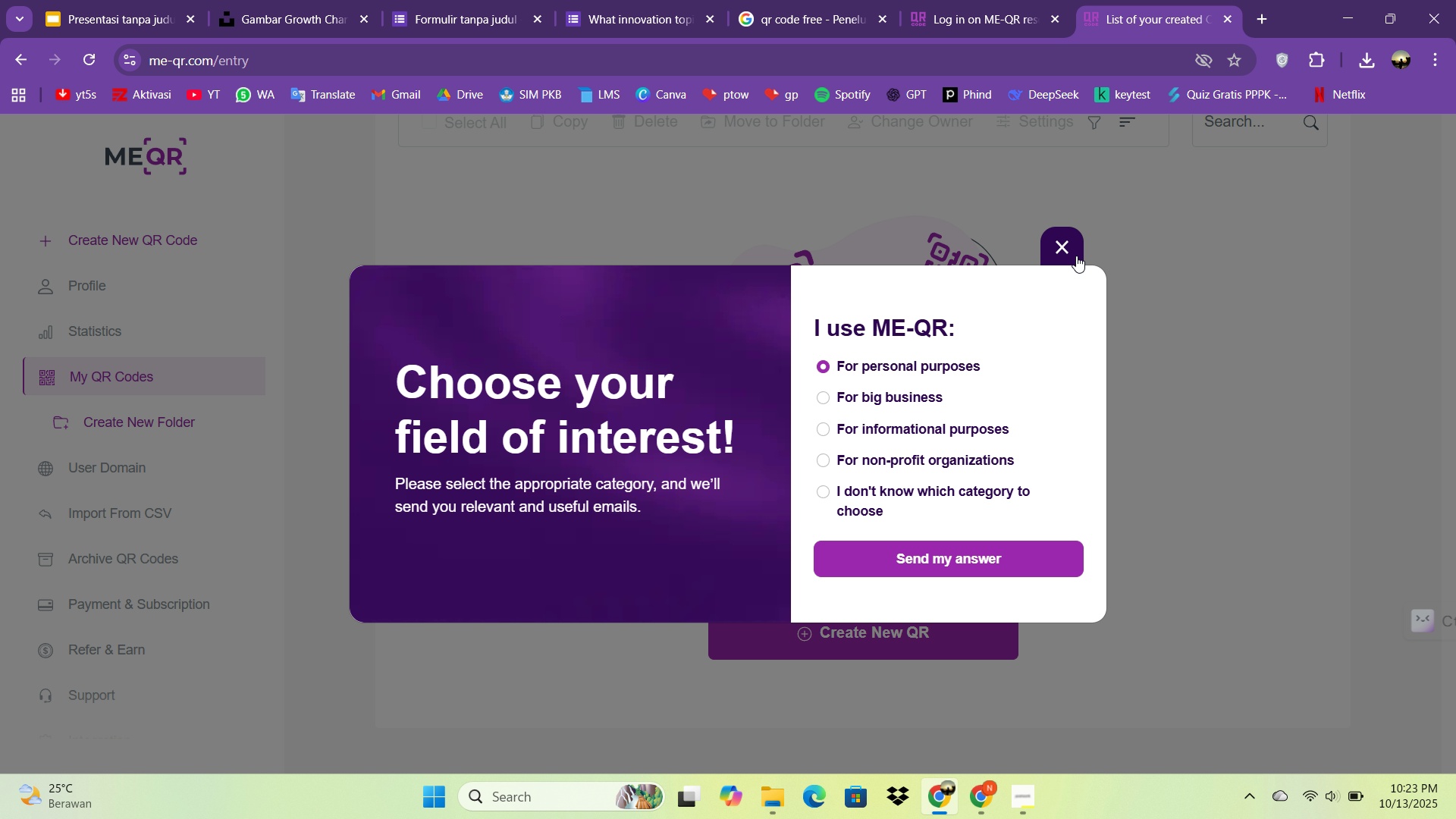 
left_click([1056, 246])
 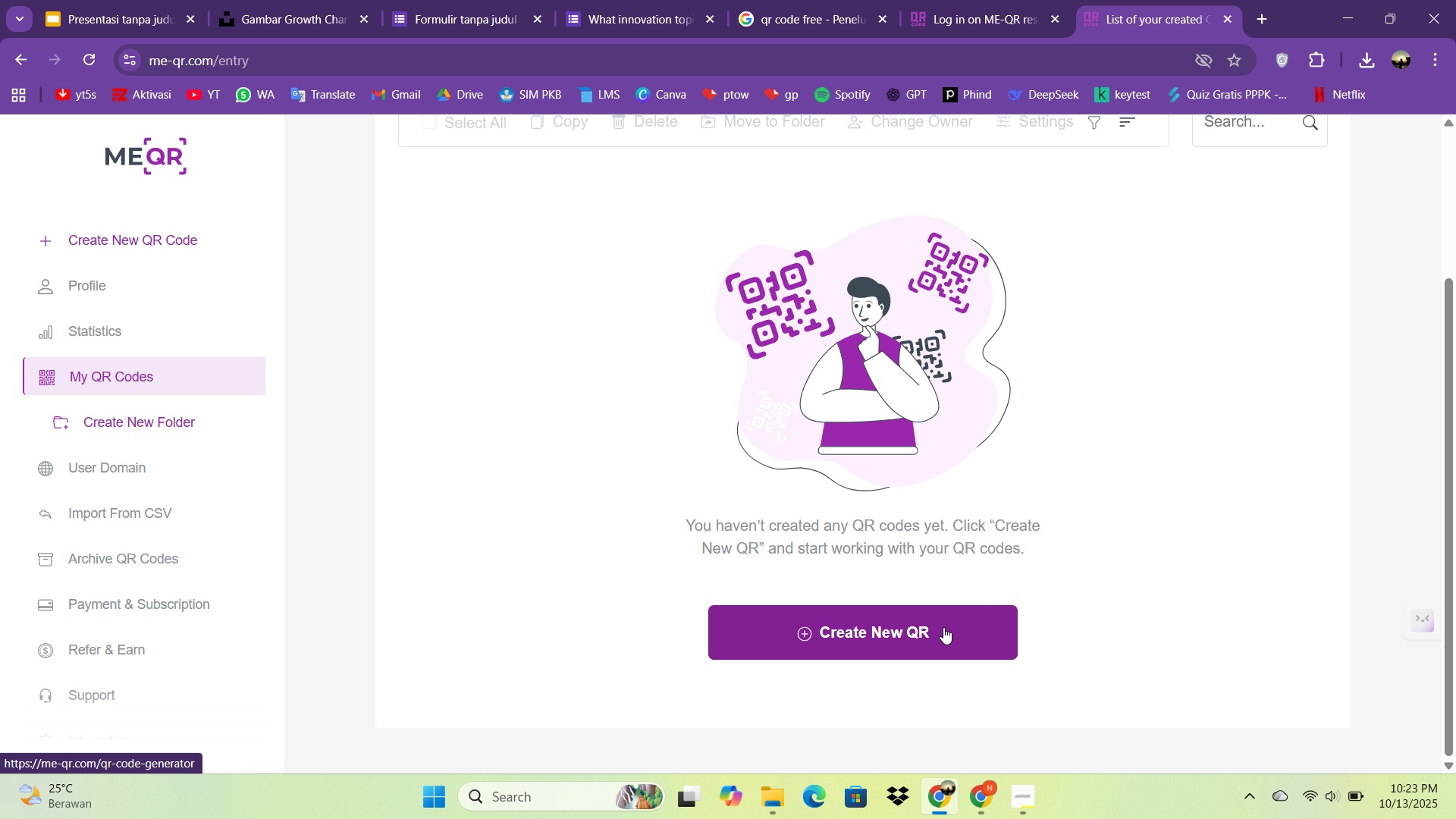 
left_click([943, 627])
 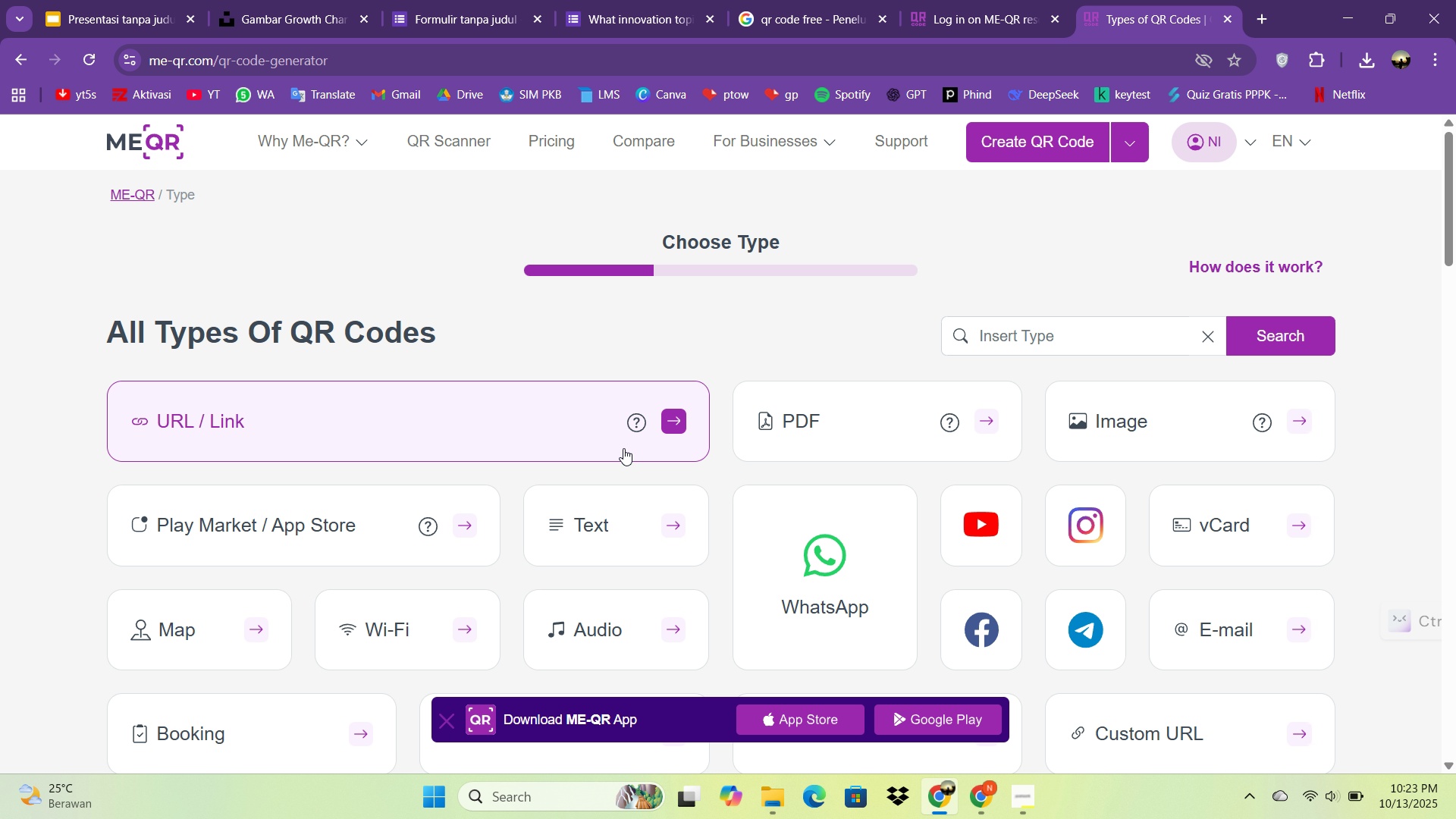 
left_click([492, 417])
 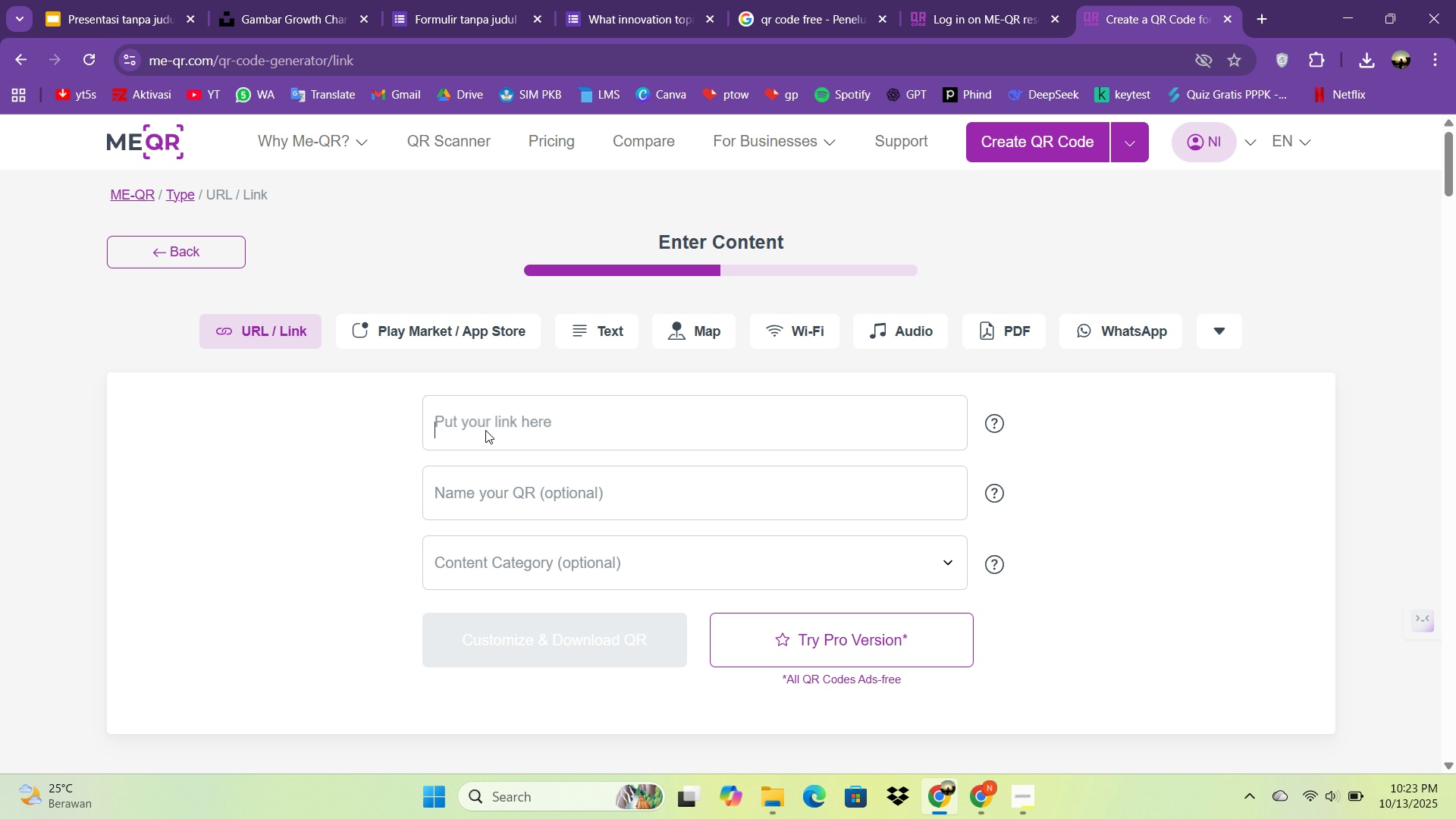 
key(Control+V)
 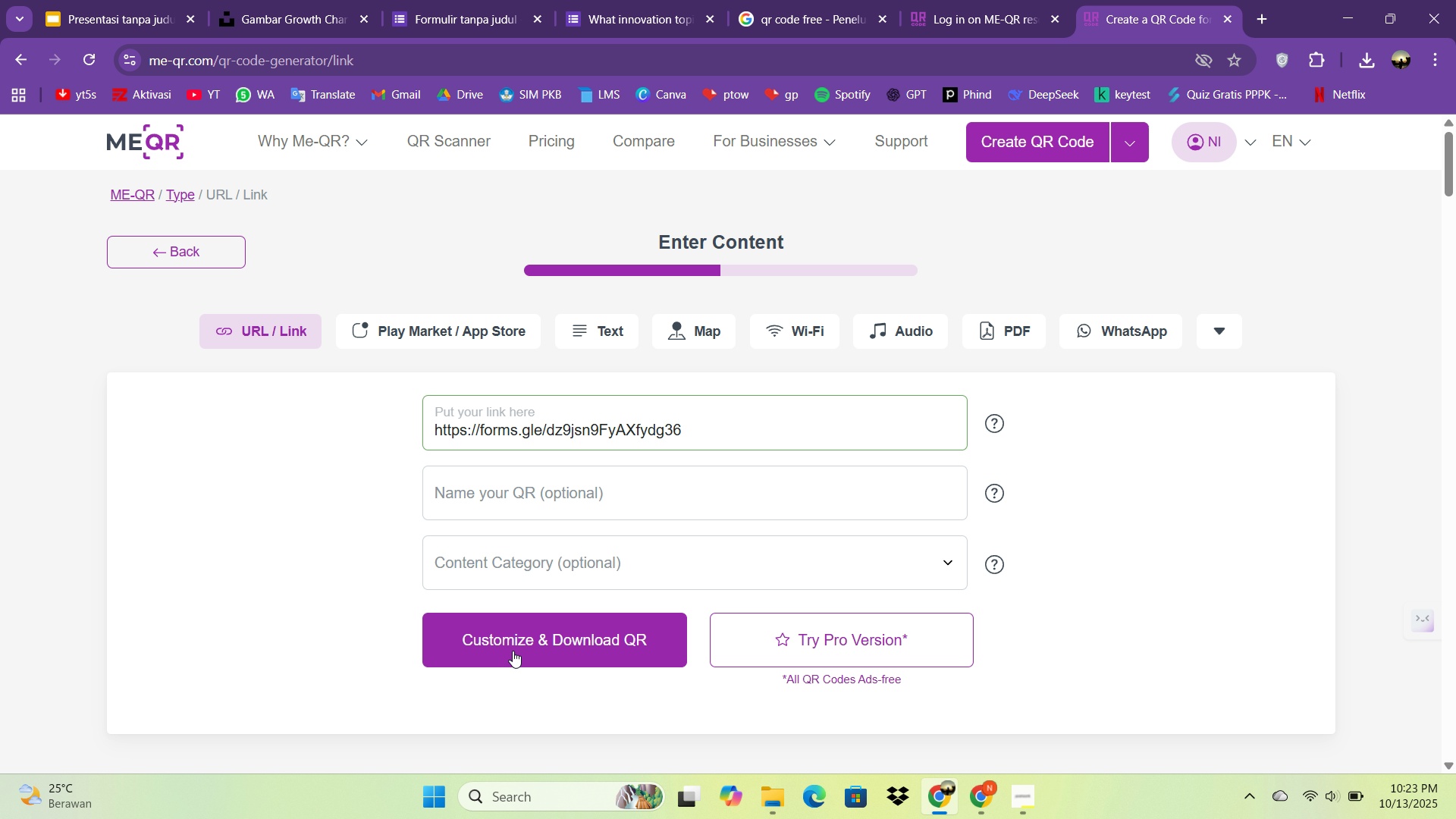 
left_click([539, 661])
 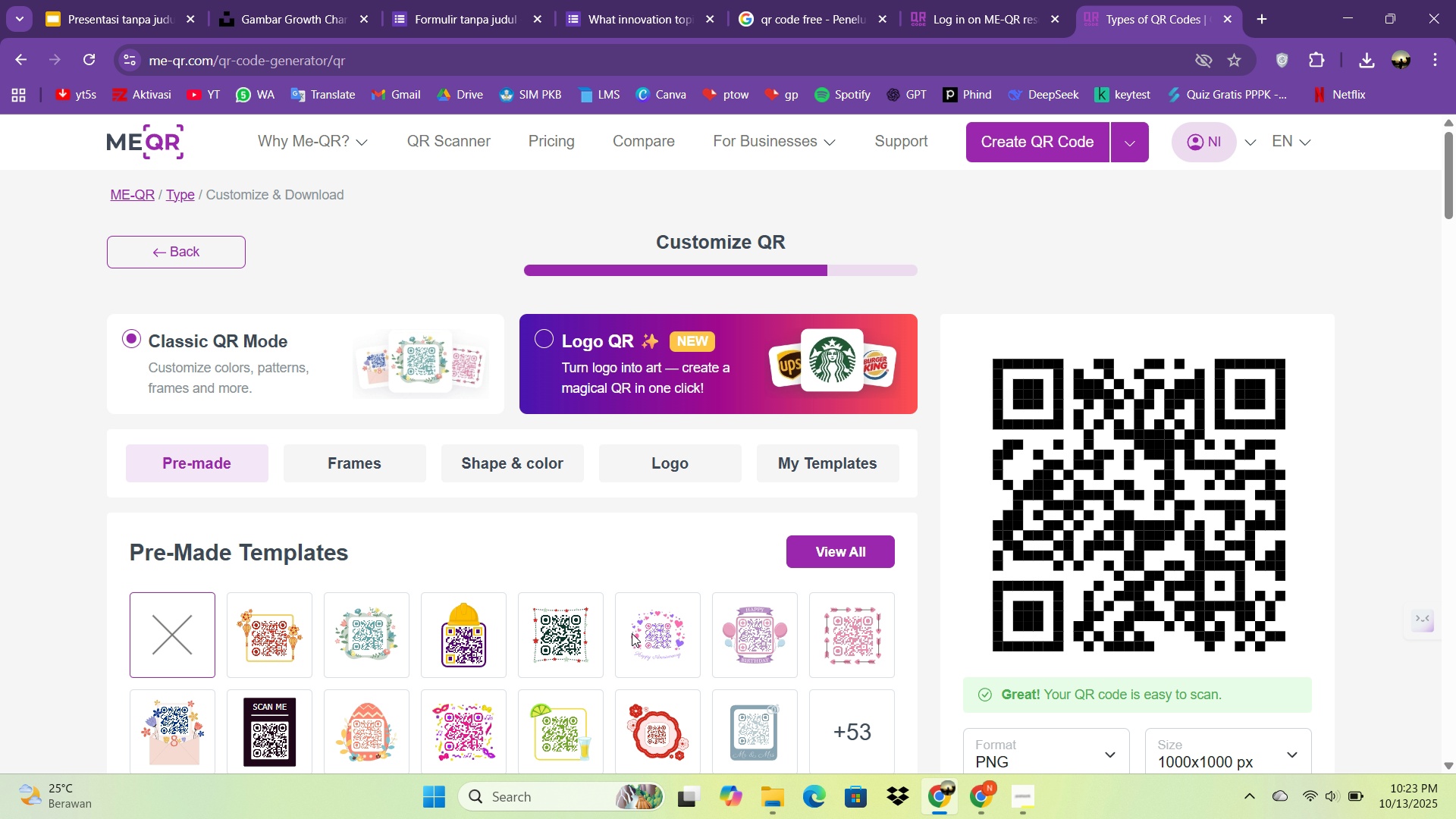 
scroll: coordinate [909, 532], scroll_direction: down, amount: 3.0
 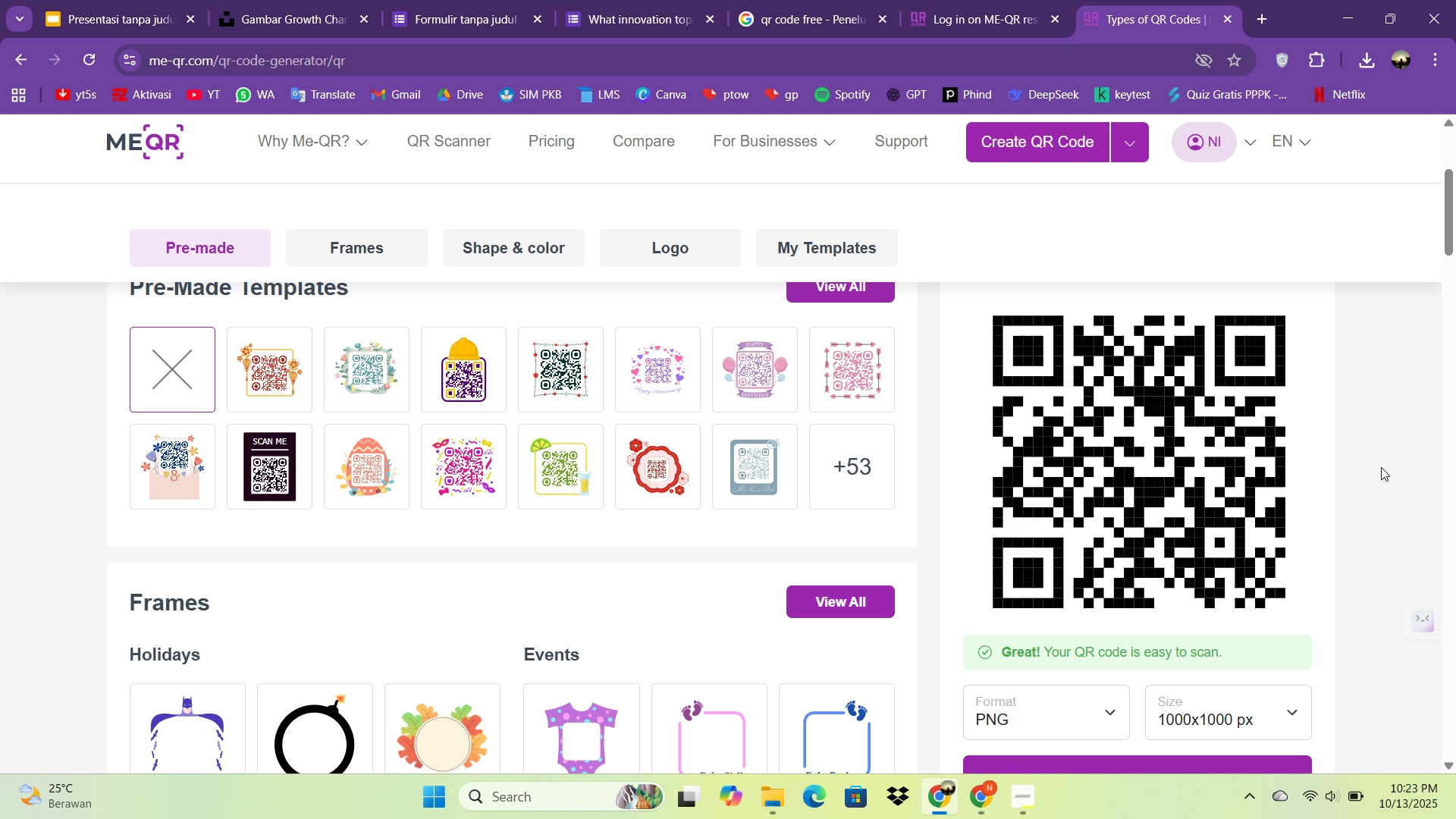 
scroll: coordinate [1266, 451], scroll_direction: up, amount: 3.0
 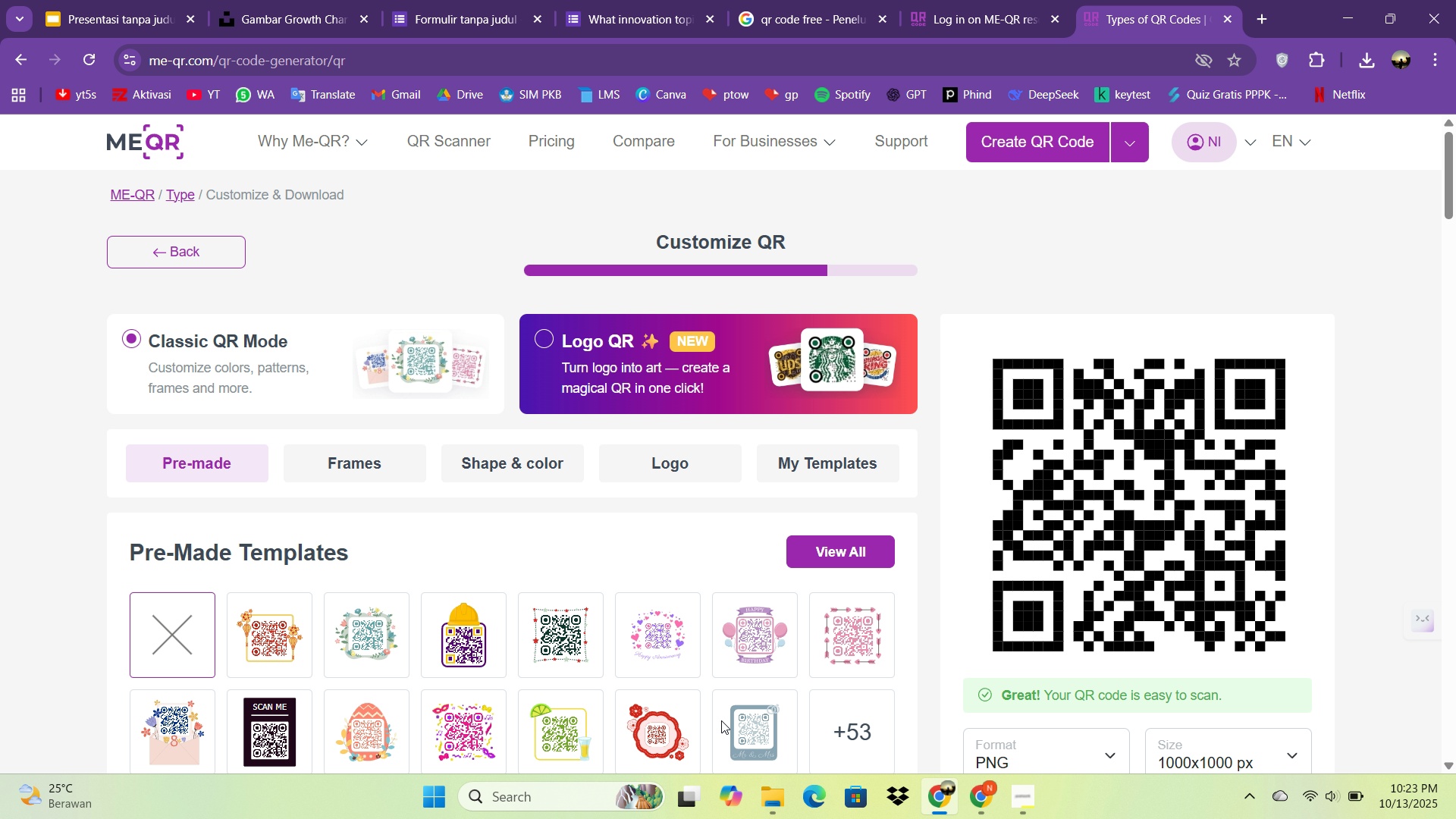 
scroll: coordinate [746, 708], scroll_direction: down, amount: 1.0
 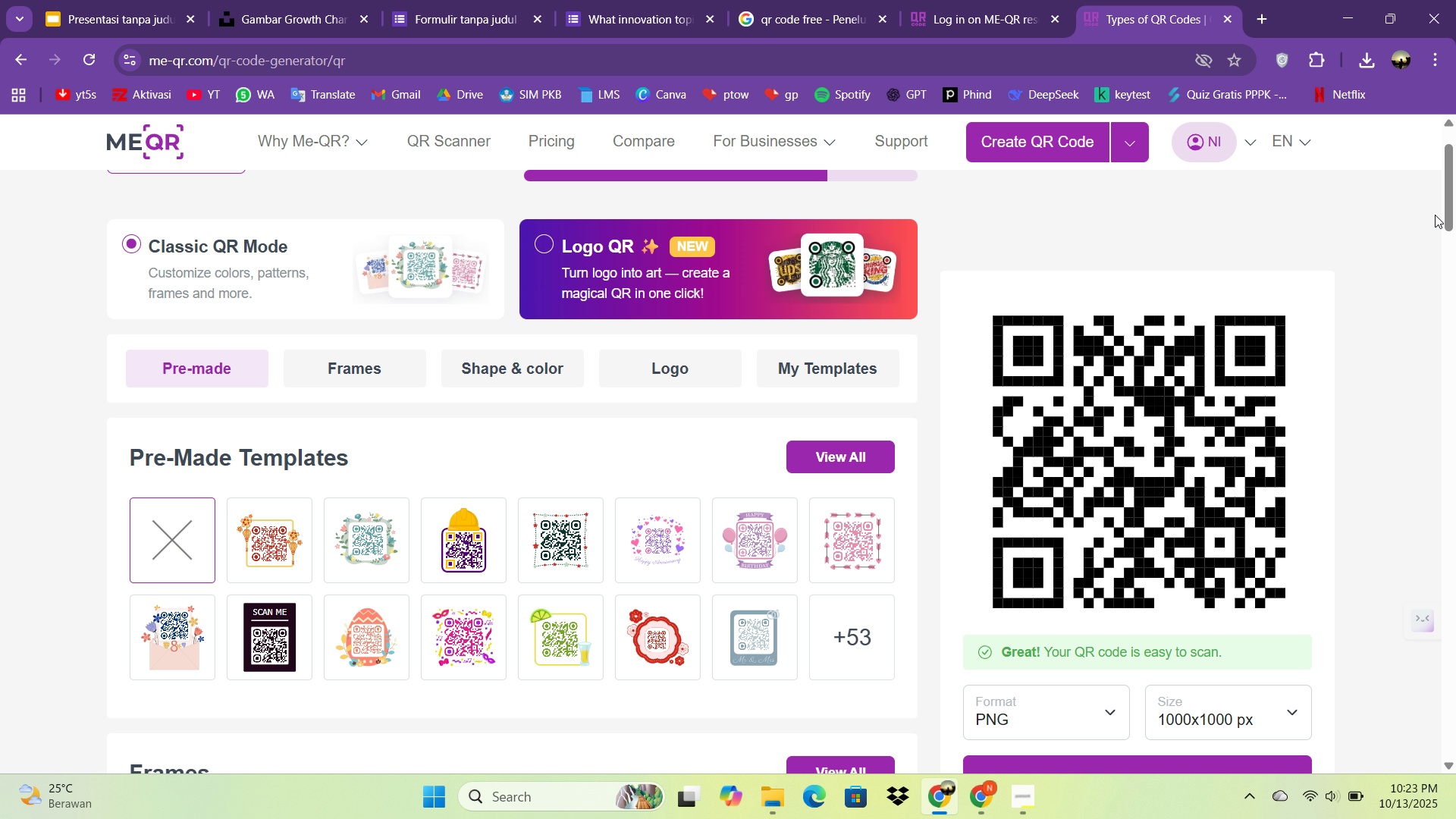 
left_click_drag(start_coordinate=[1444, 201], to_coordinate=[1443, 231])
 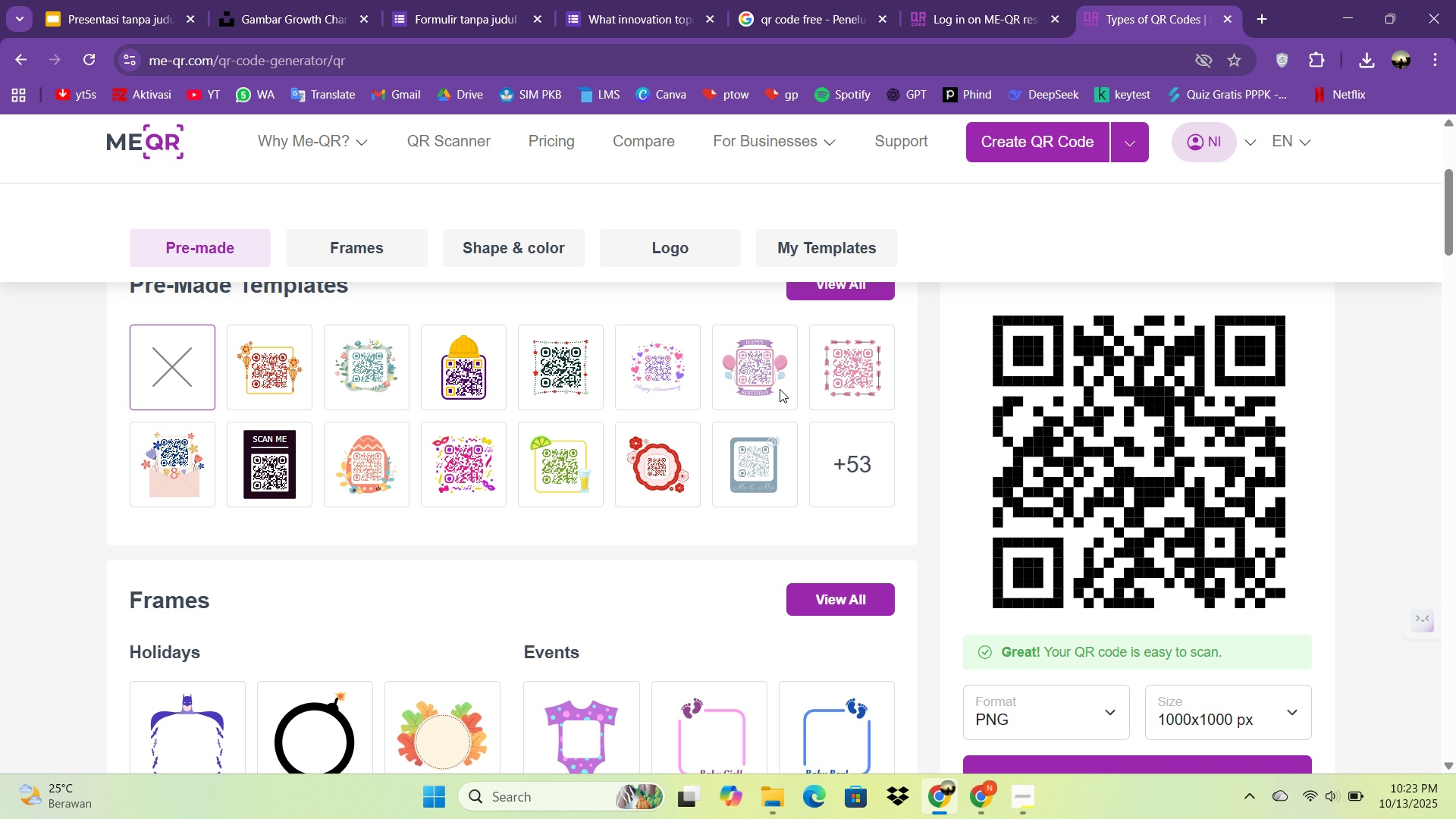 
scroll: coordinate [594, 450], scroll_direction: down, amount: 3.0
 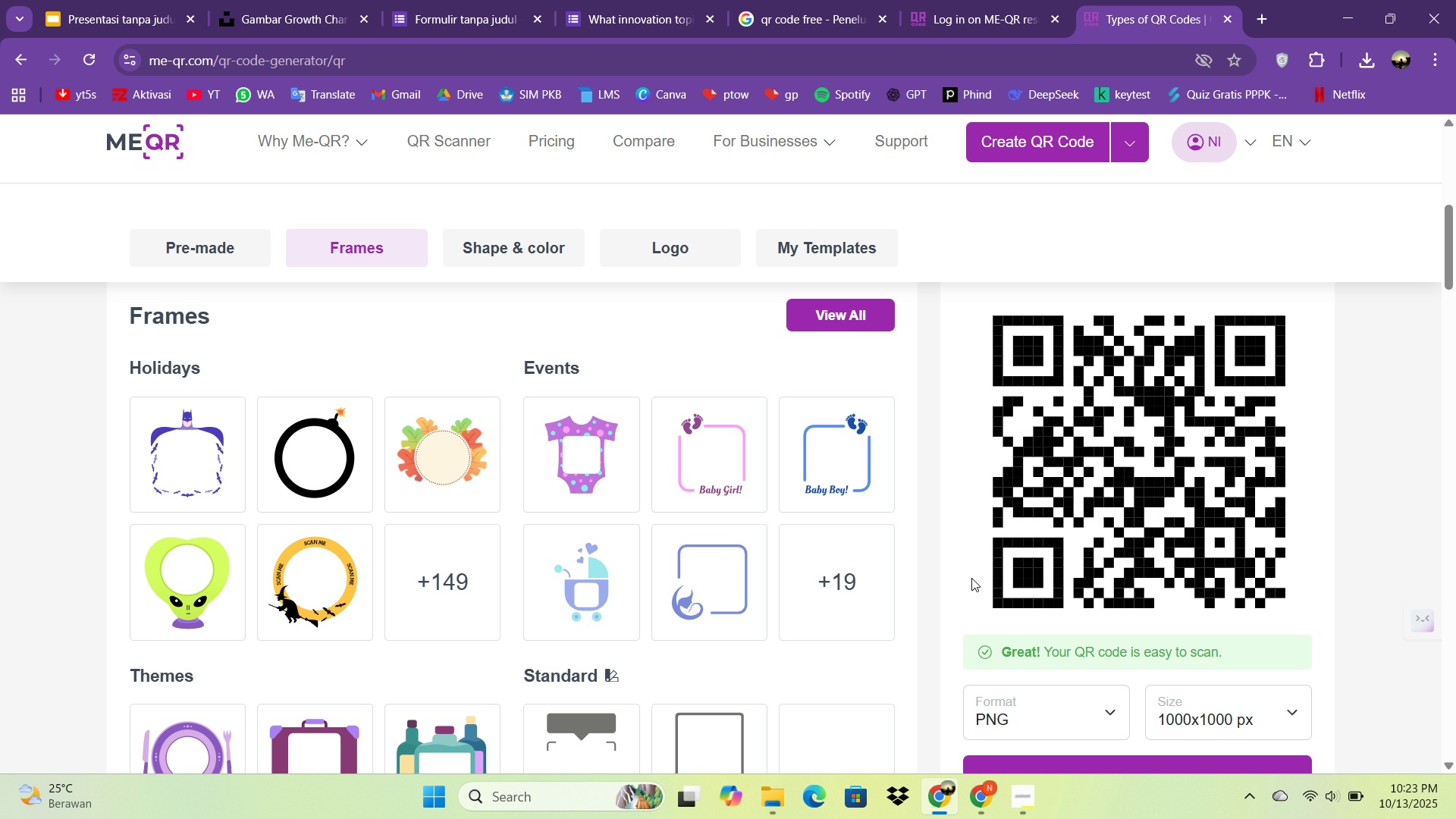 
scroll: coordinate [1453, 468], scroll_direction: none, amount: 0.0
 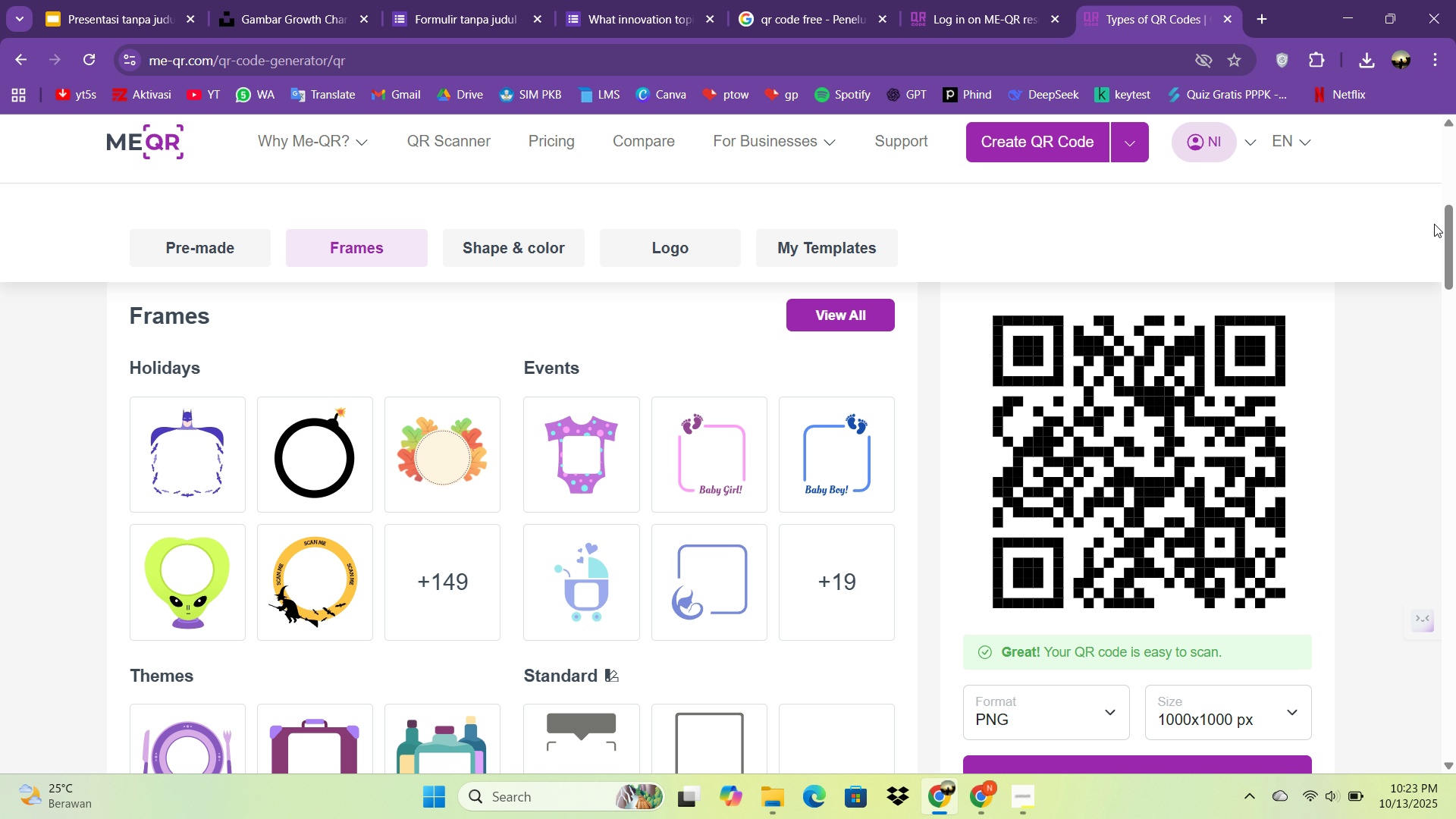 
left_click_drag(start_coordinate=[1453, 234], to_coordinate=[1446, 301])
 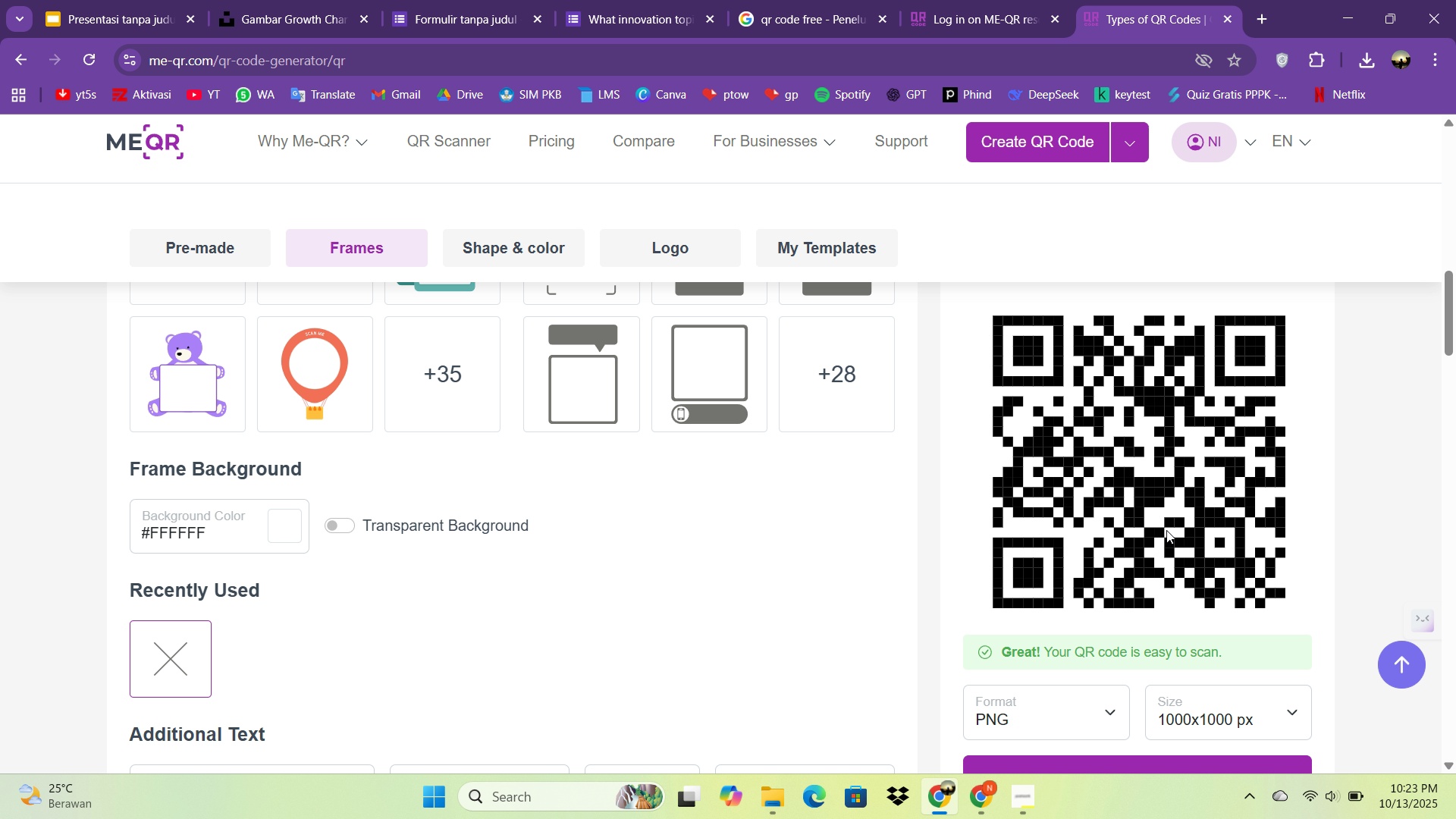 
scroll: coordinate [1290, 682], scroll_direction: down, amount: 4.0
 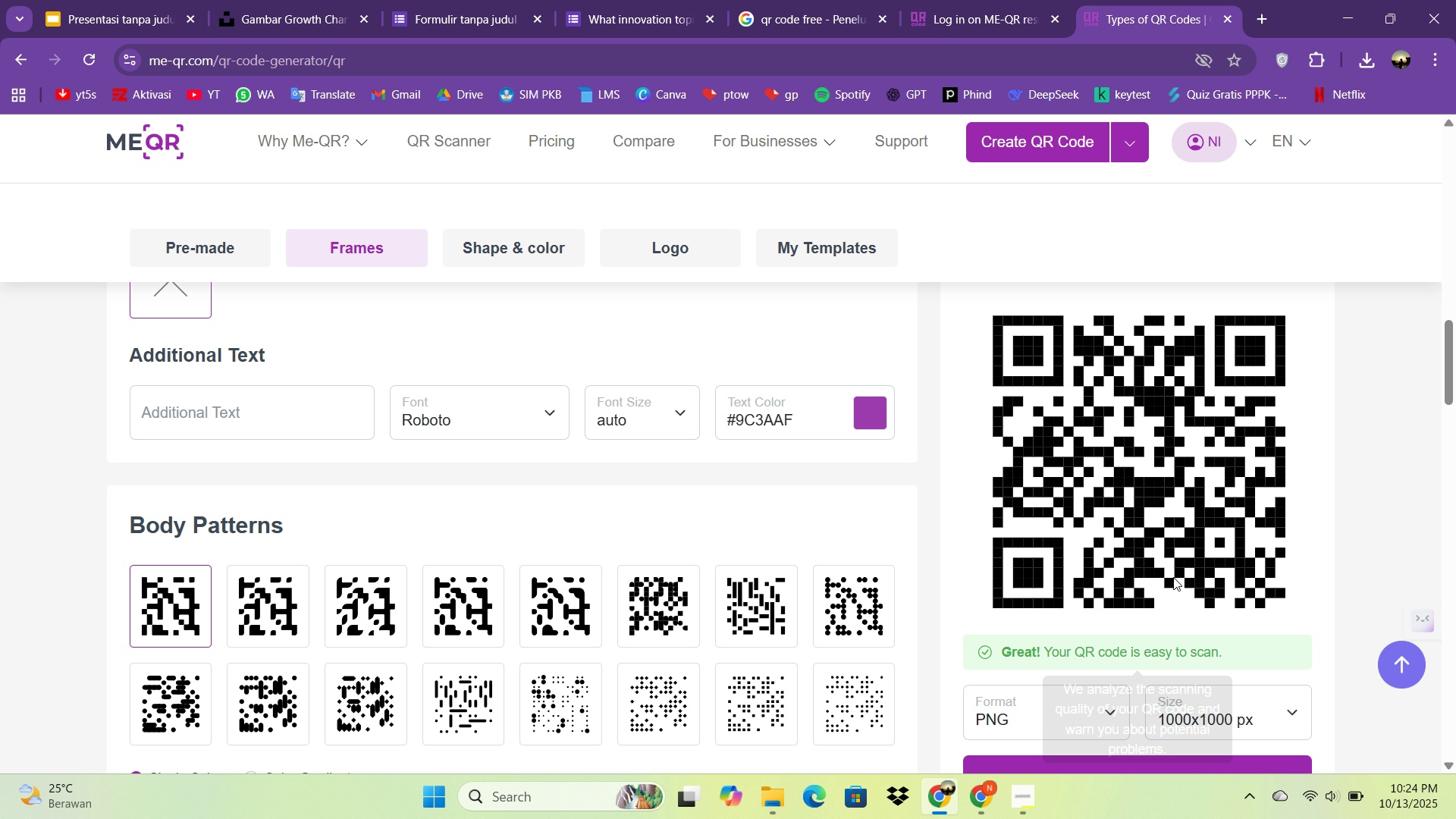 
left_click_drag(start_coordinate=[1171, 569], to_coordinate=[1187, 539])
 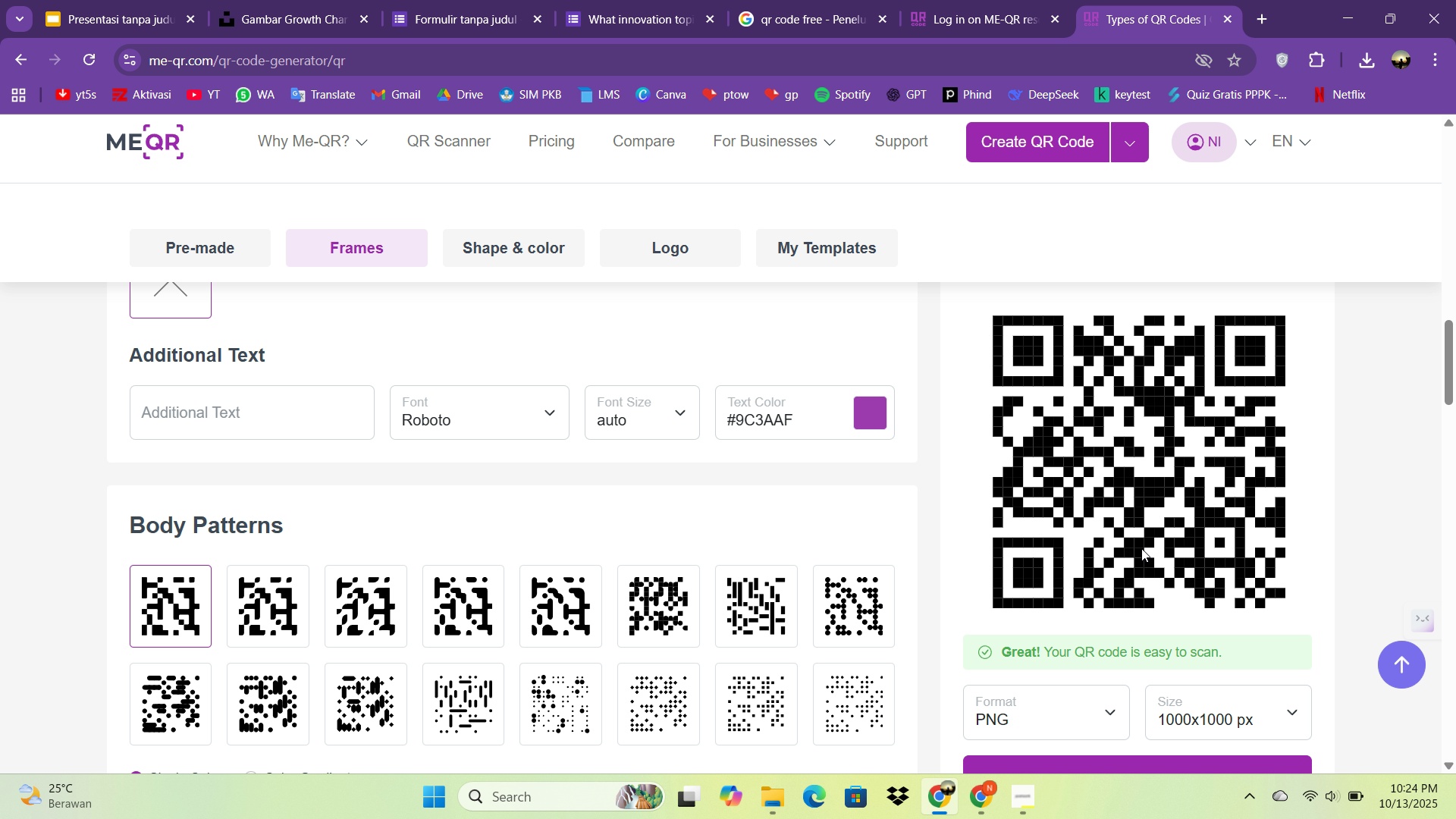 
scroll: coordinate [1141, 548], scroll_direction: up, amount: 2.0
 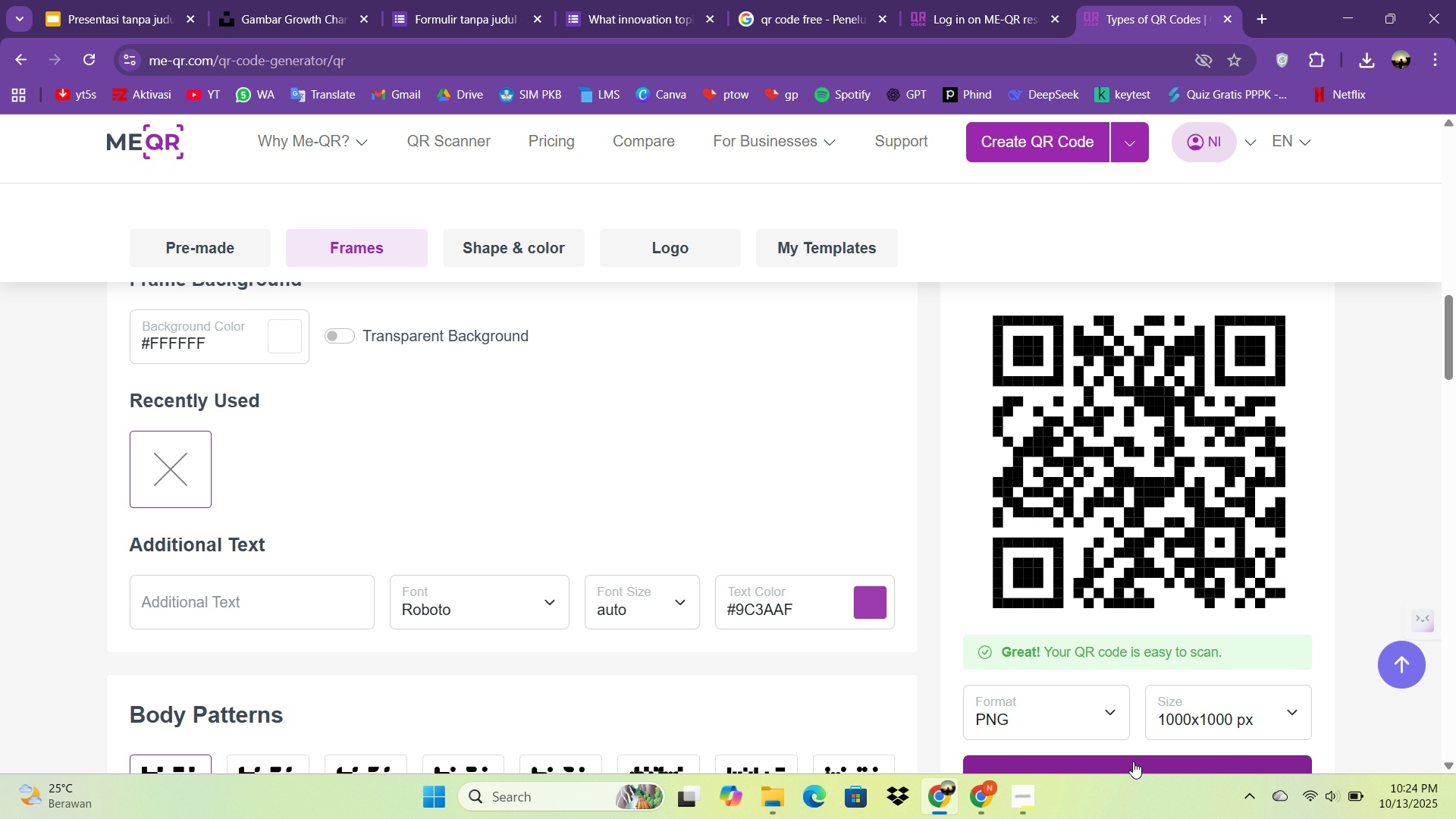 
left_click([1133, 761])
 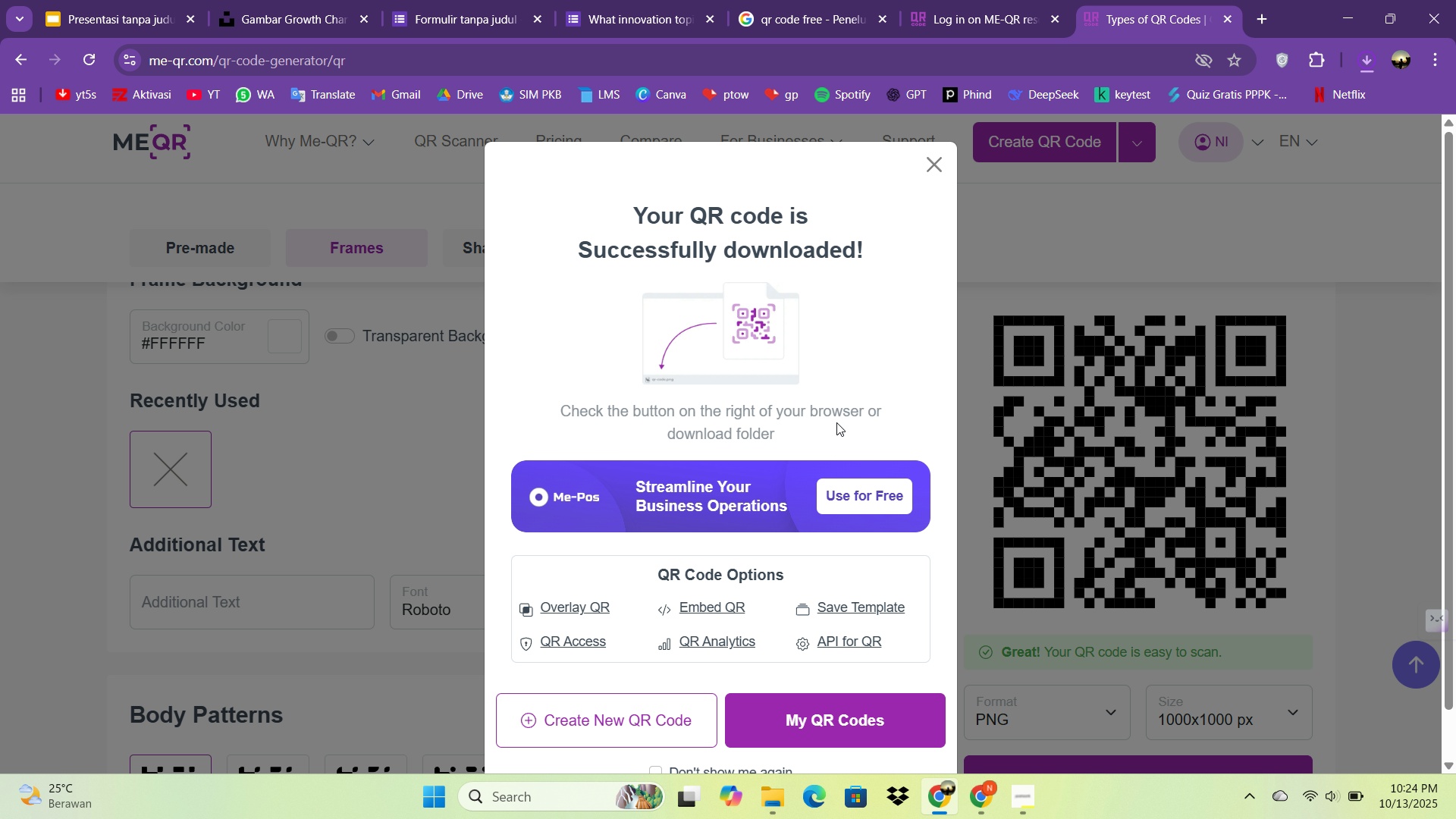 
left_click([933, 164])
 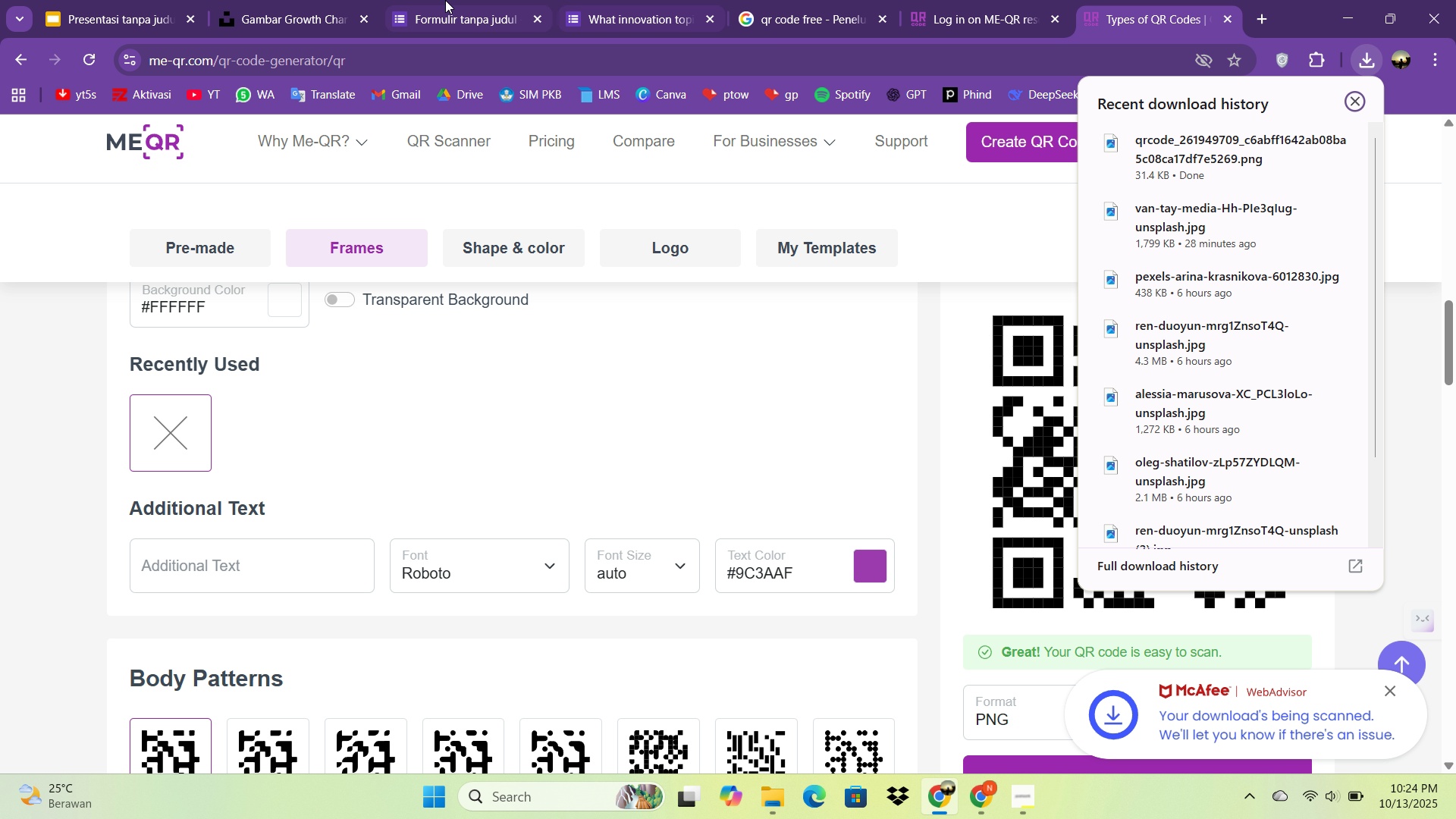 
left_click([164, 0])
 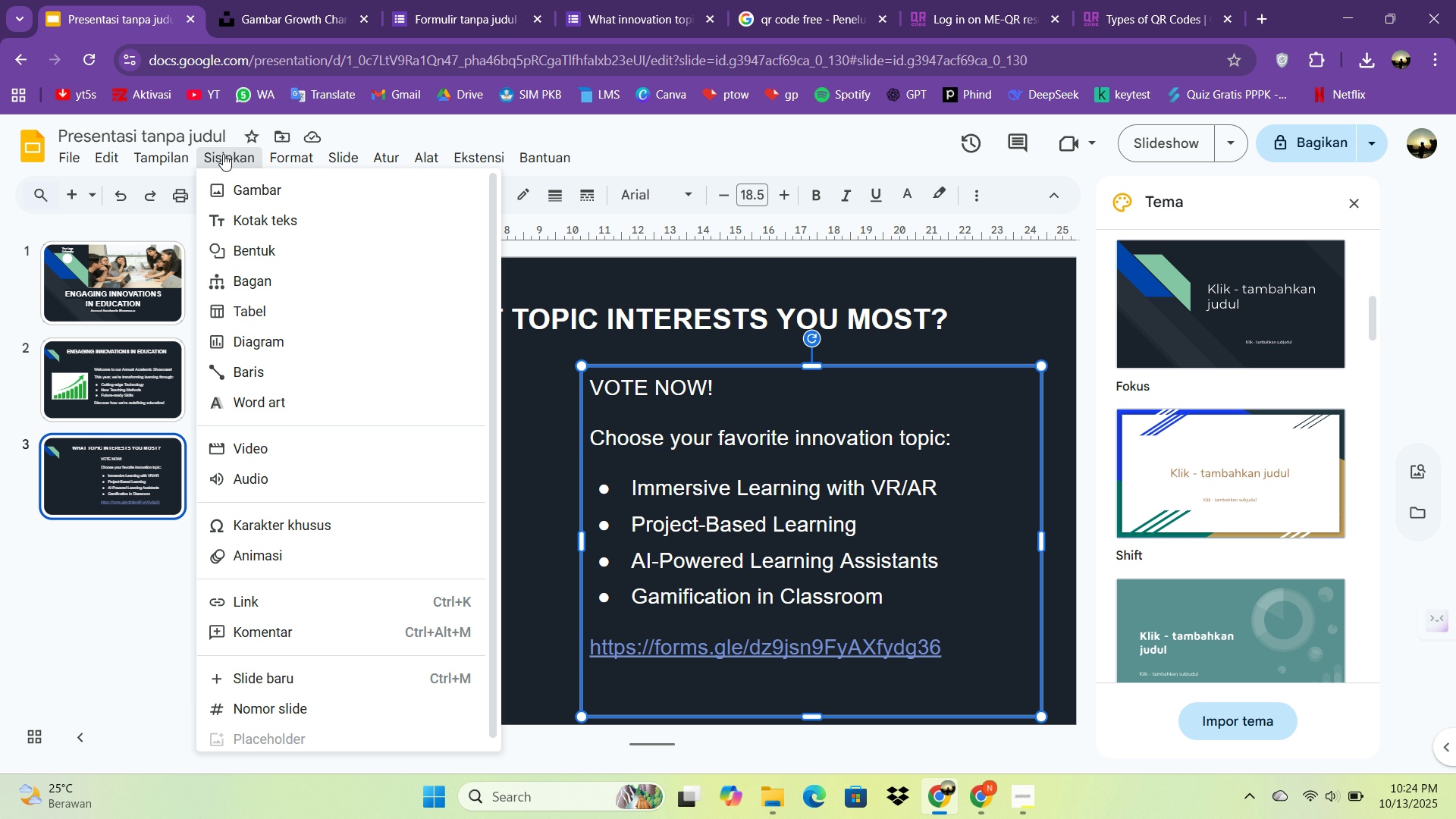 
double_click([253, 196])
 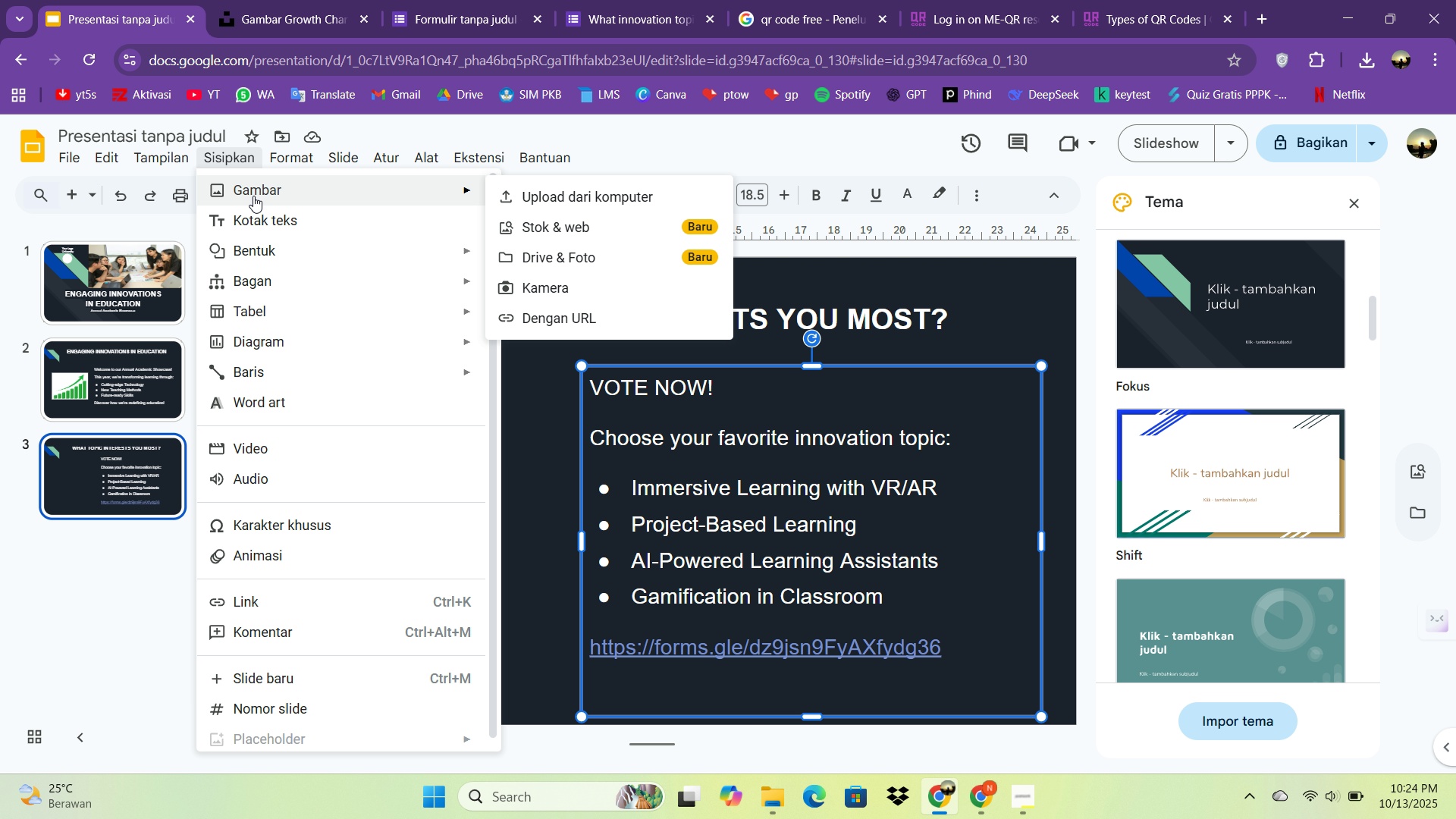 
triple_click([253, 196])
 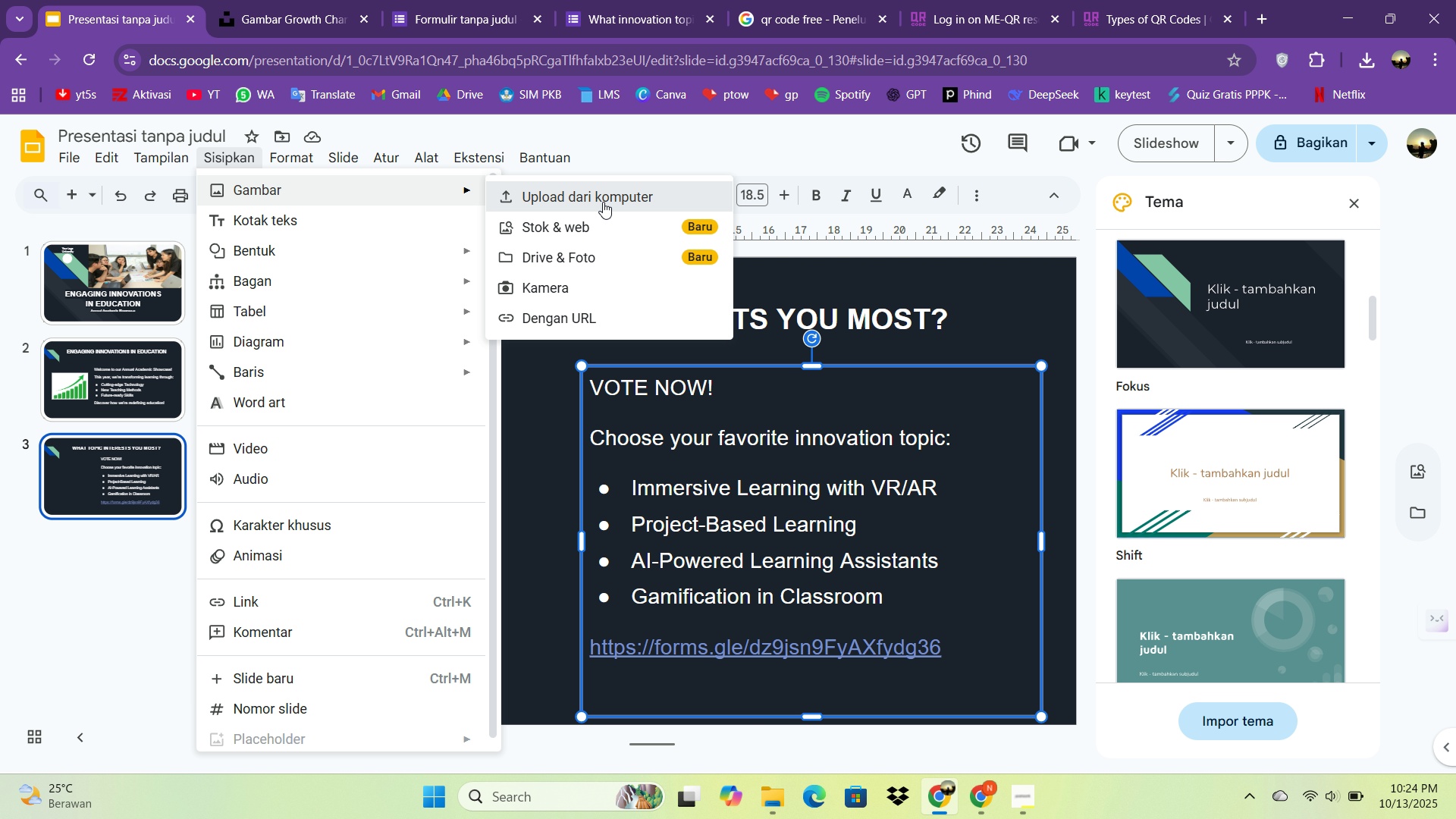 
double_click([603, 202])
 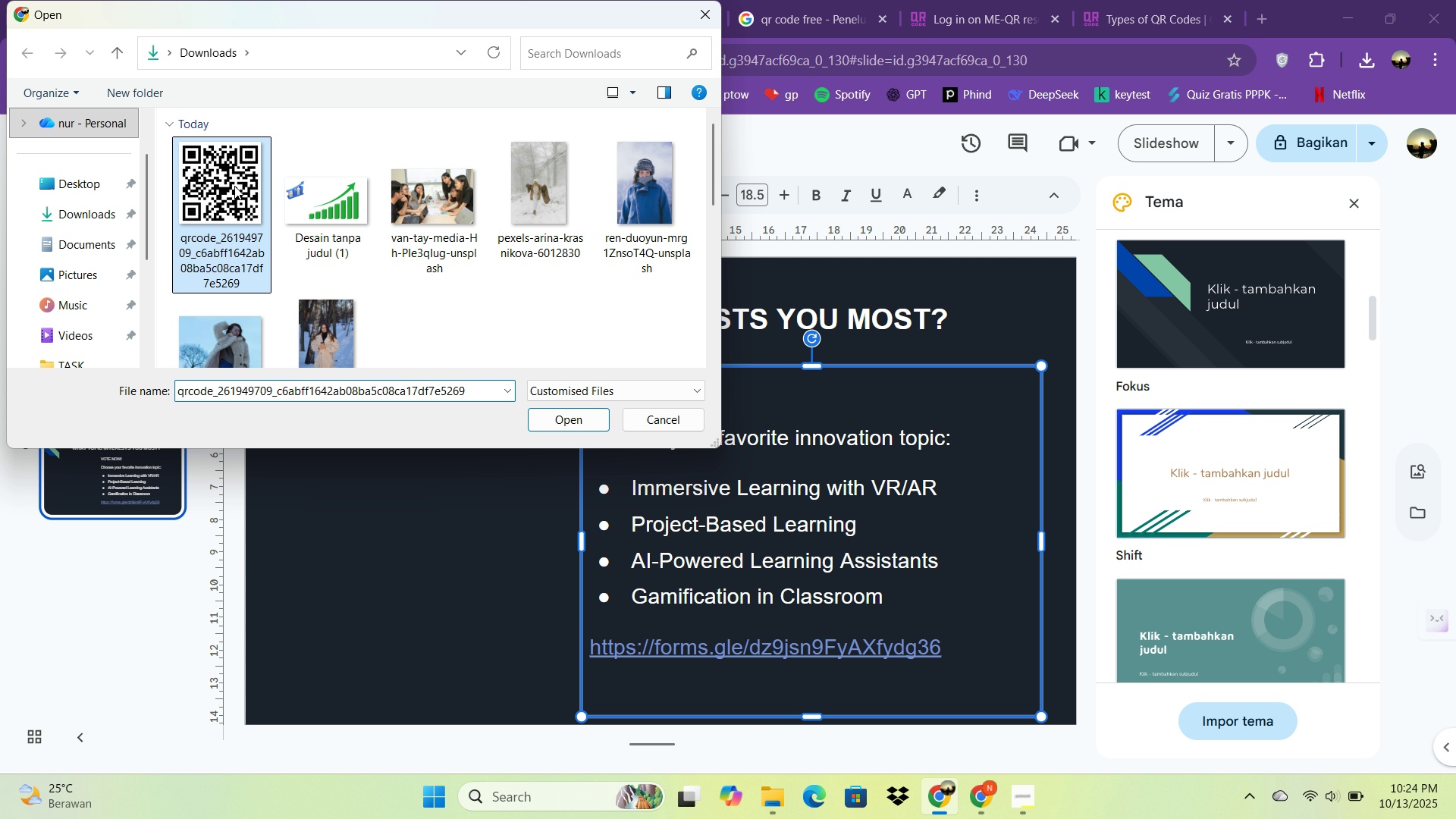 
double_click([234, 186])
 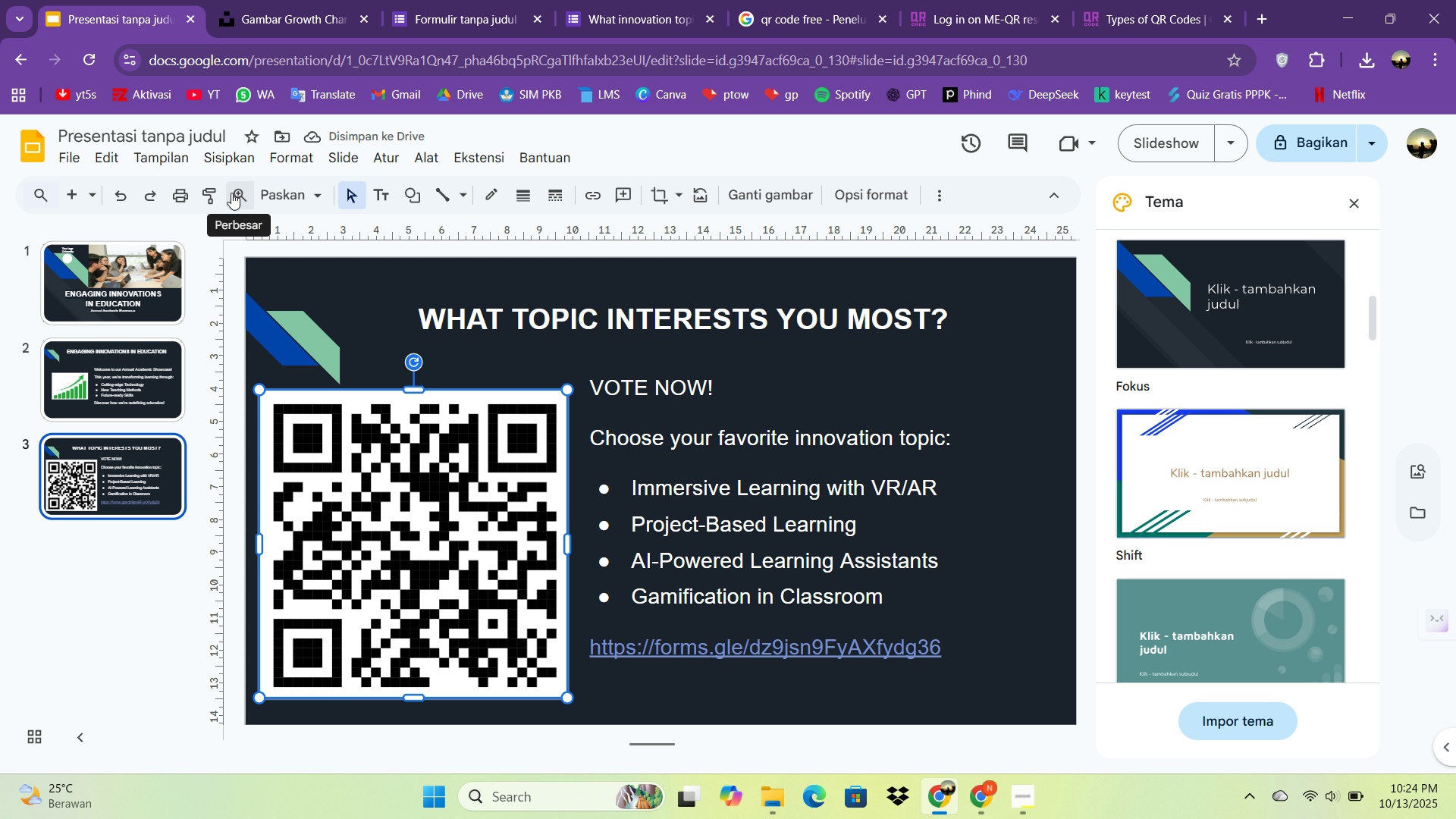 
wait(10.14)
 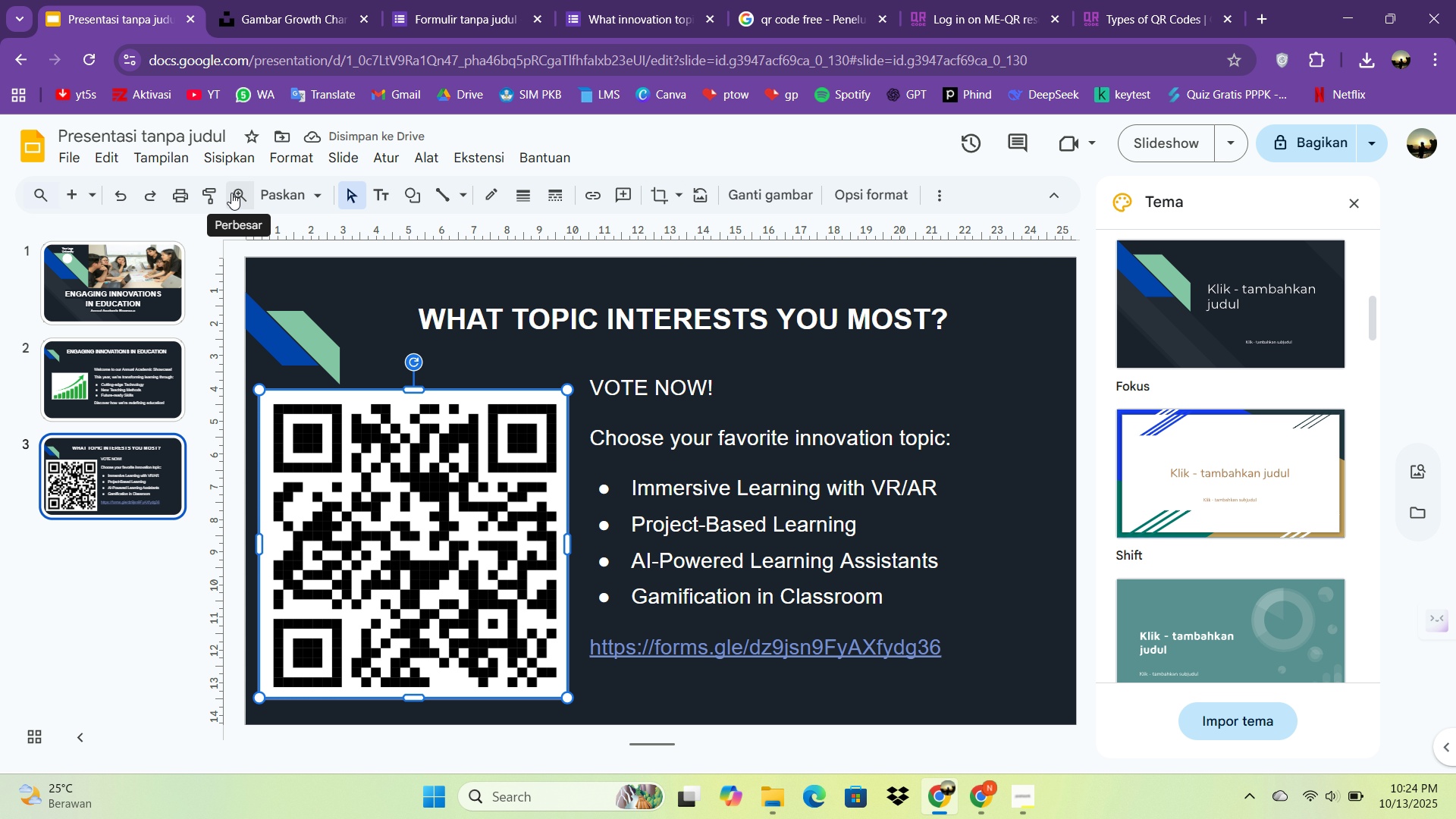 
left_click_drag(start_coordinate=[571, 391], to_coordinate=[485, 530])
 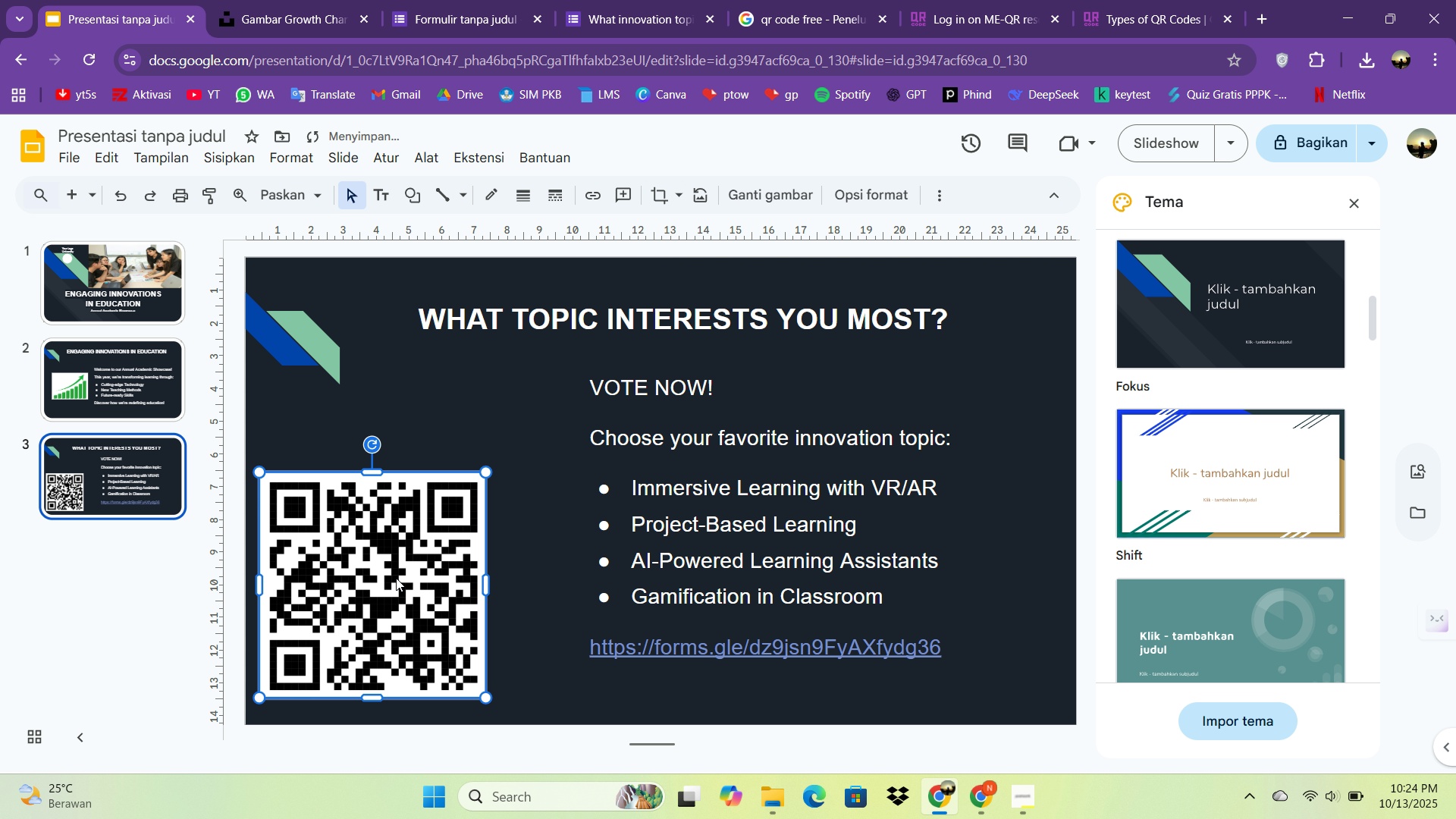 
left_click_drag(start_coordinate=[396, 578], to_coordinate=[446, 493])
 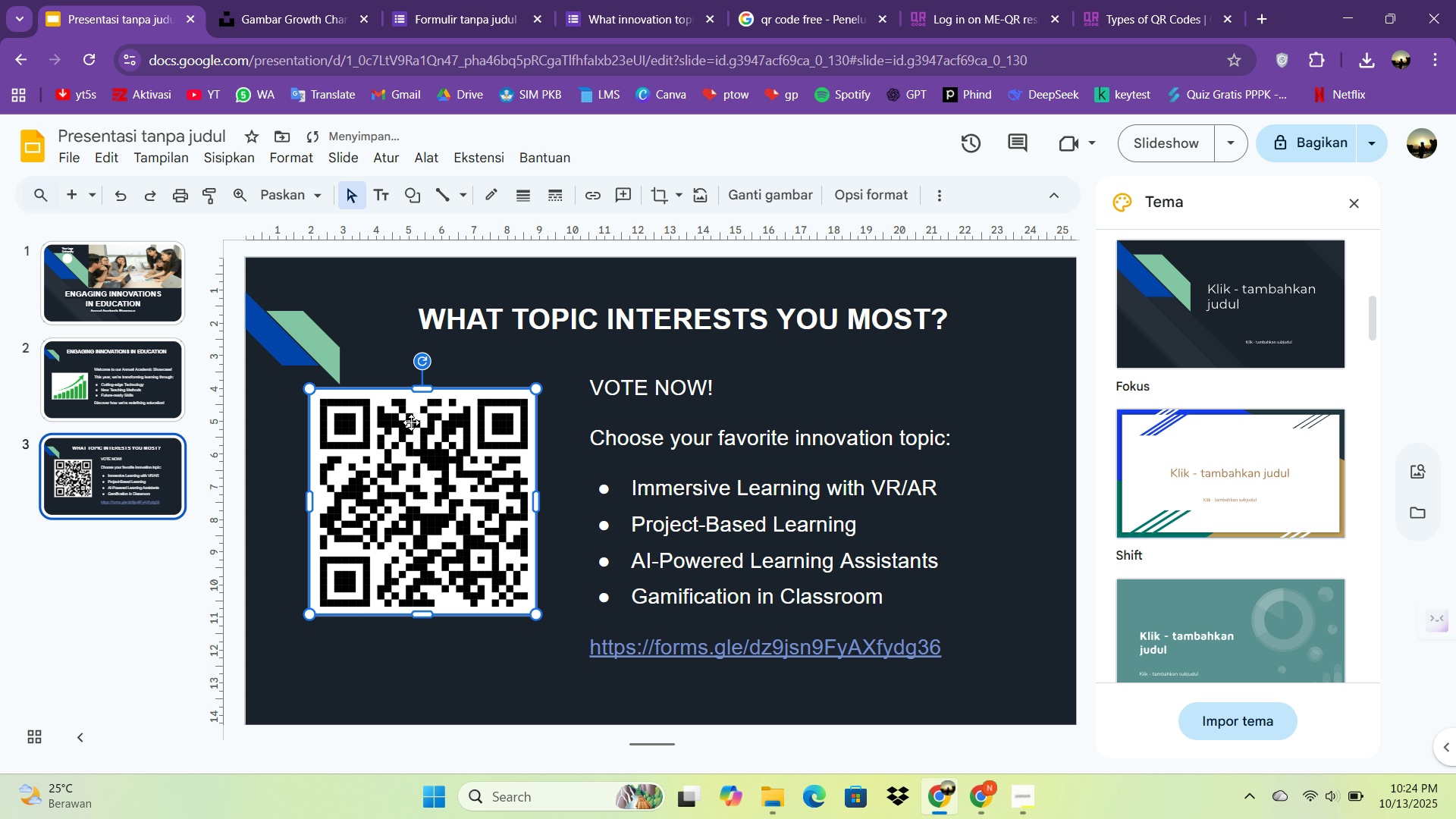 
key(ArrowDown)
 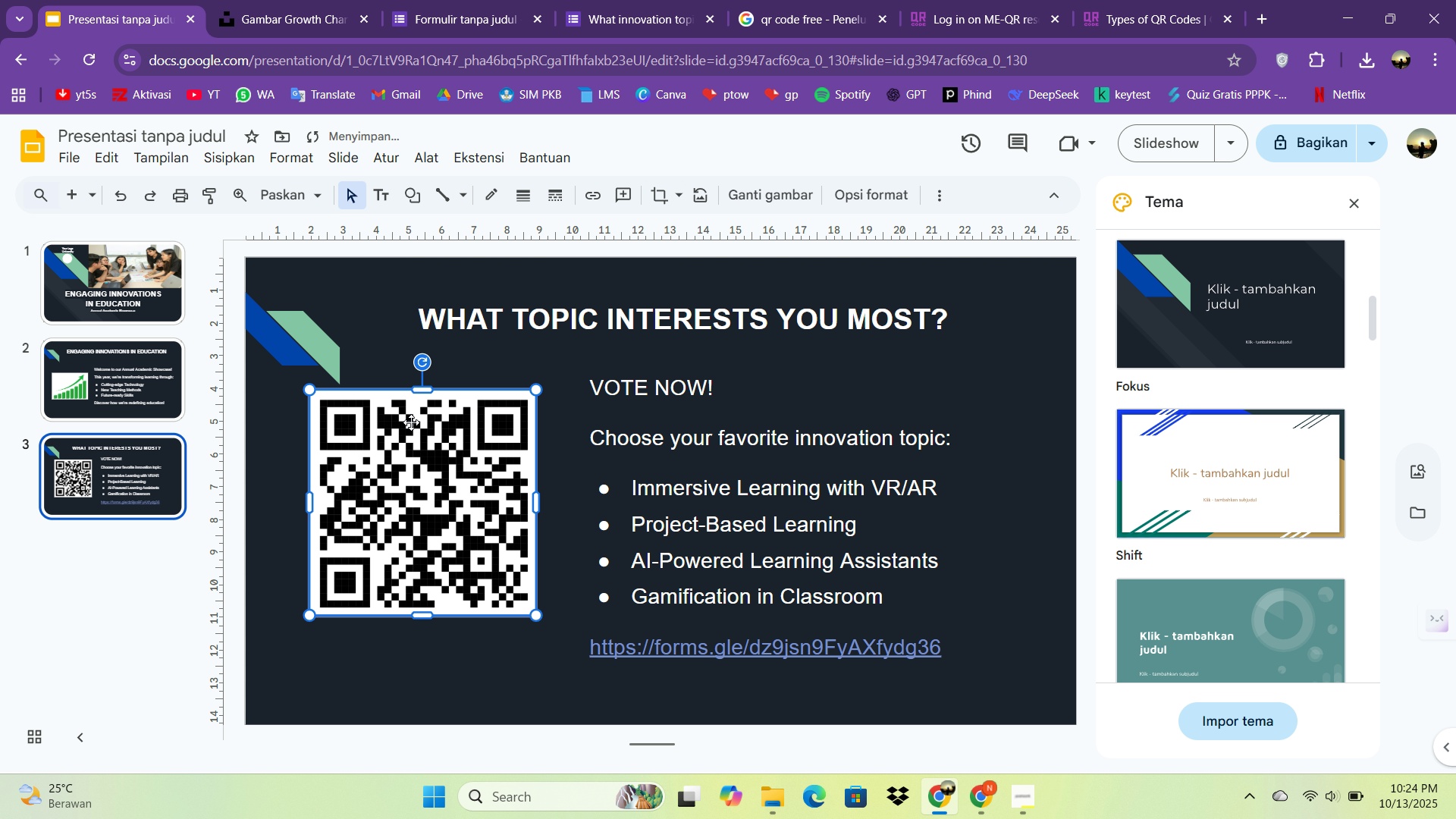 
hold_key(key=ArrowDown, duration=0.63)
 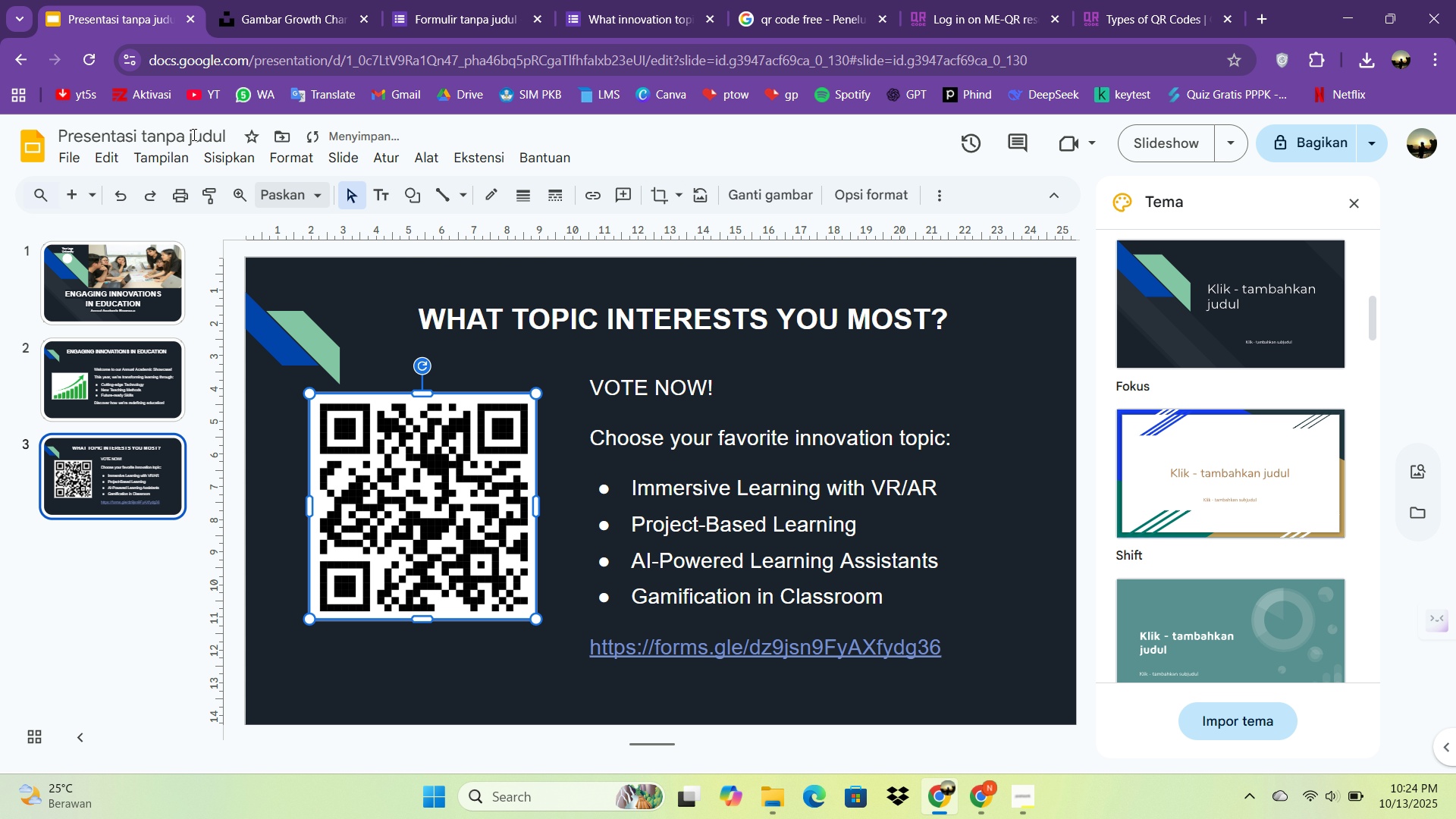 
left_click([223, 167])
 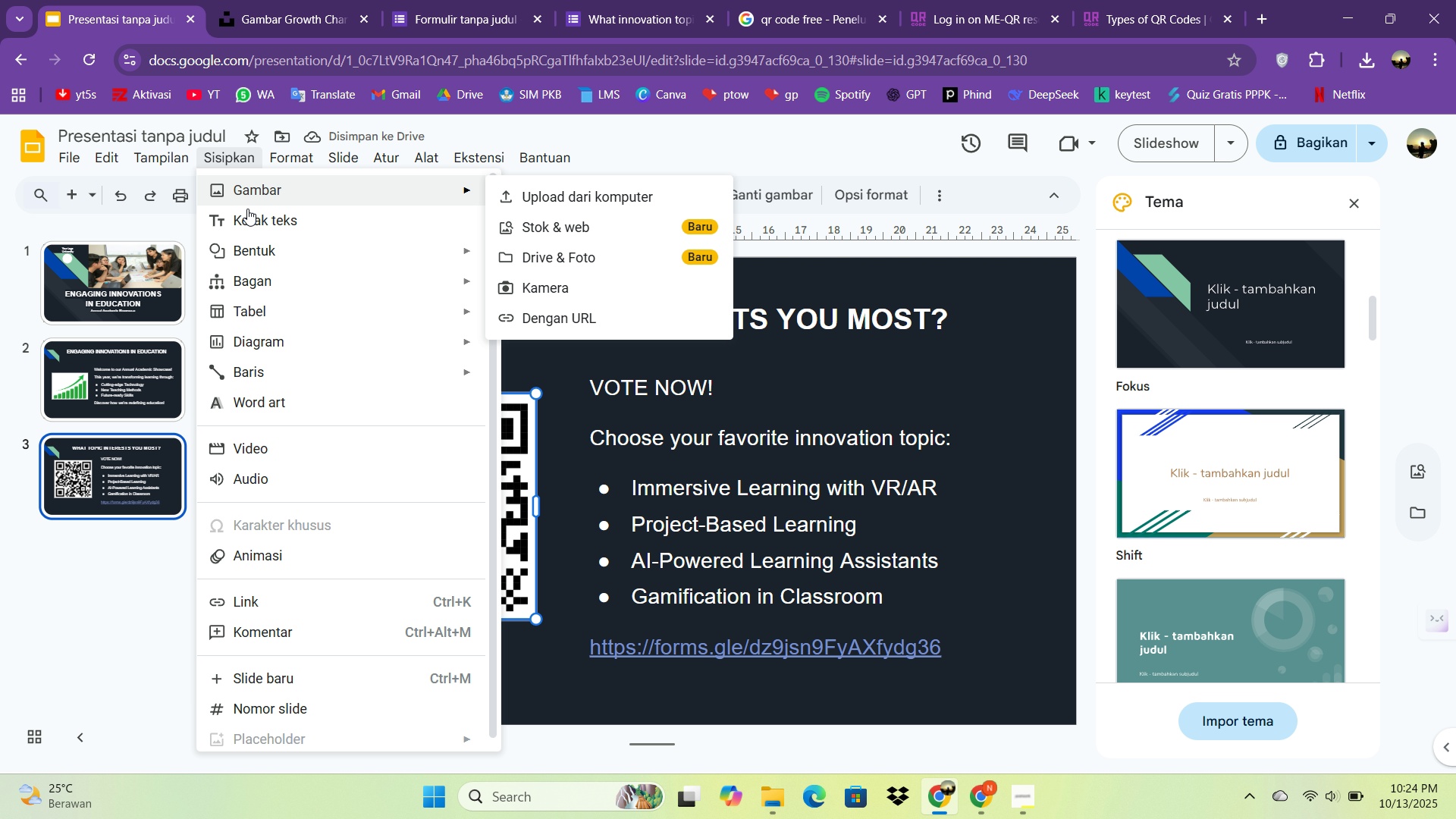 
left_click([247, 209])
 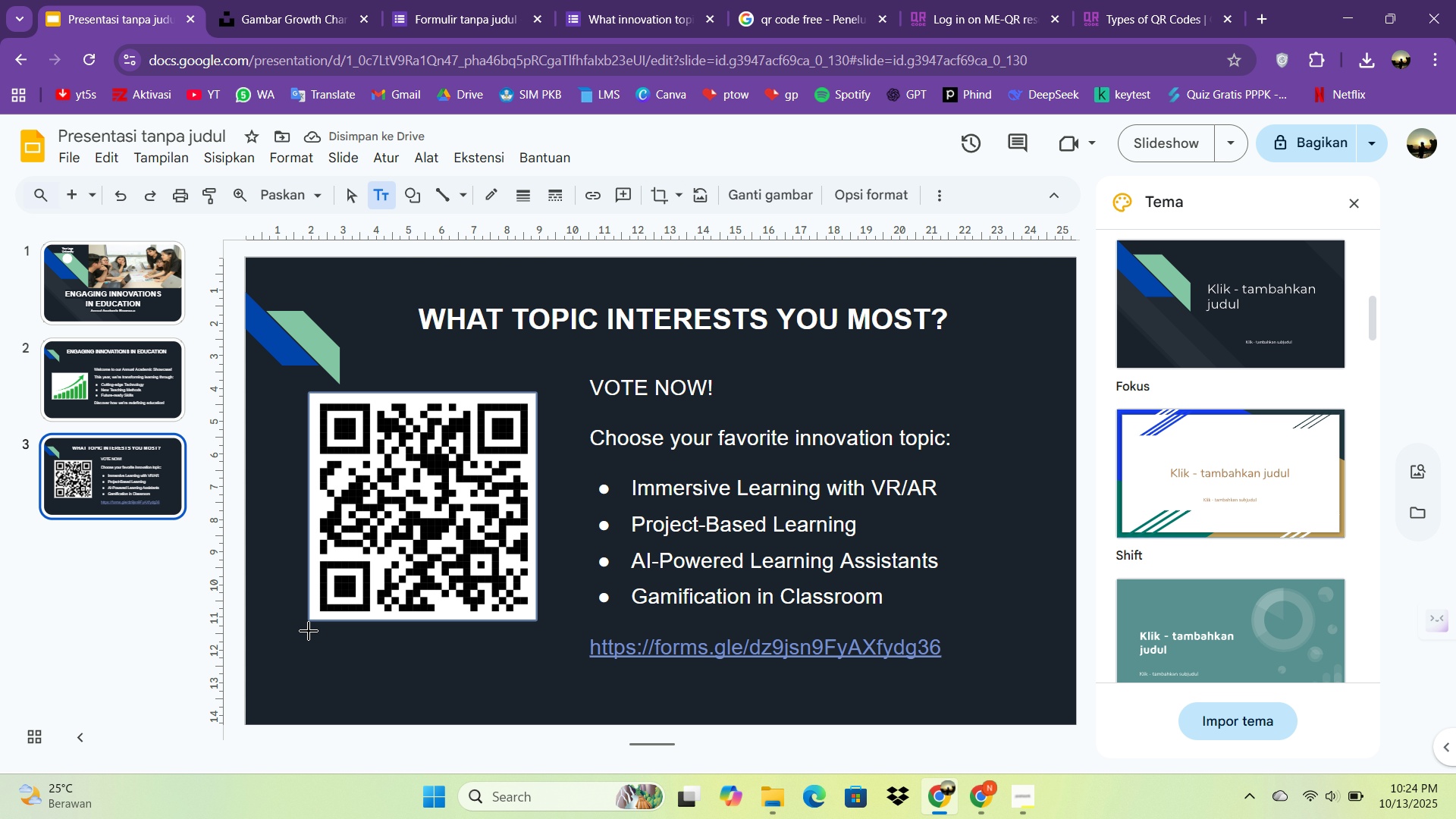 
left_click_drag(start_coordinate=[306, 631], to_coordinate=[538, 686])
 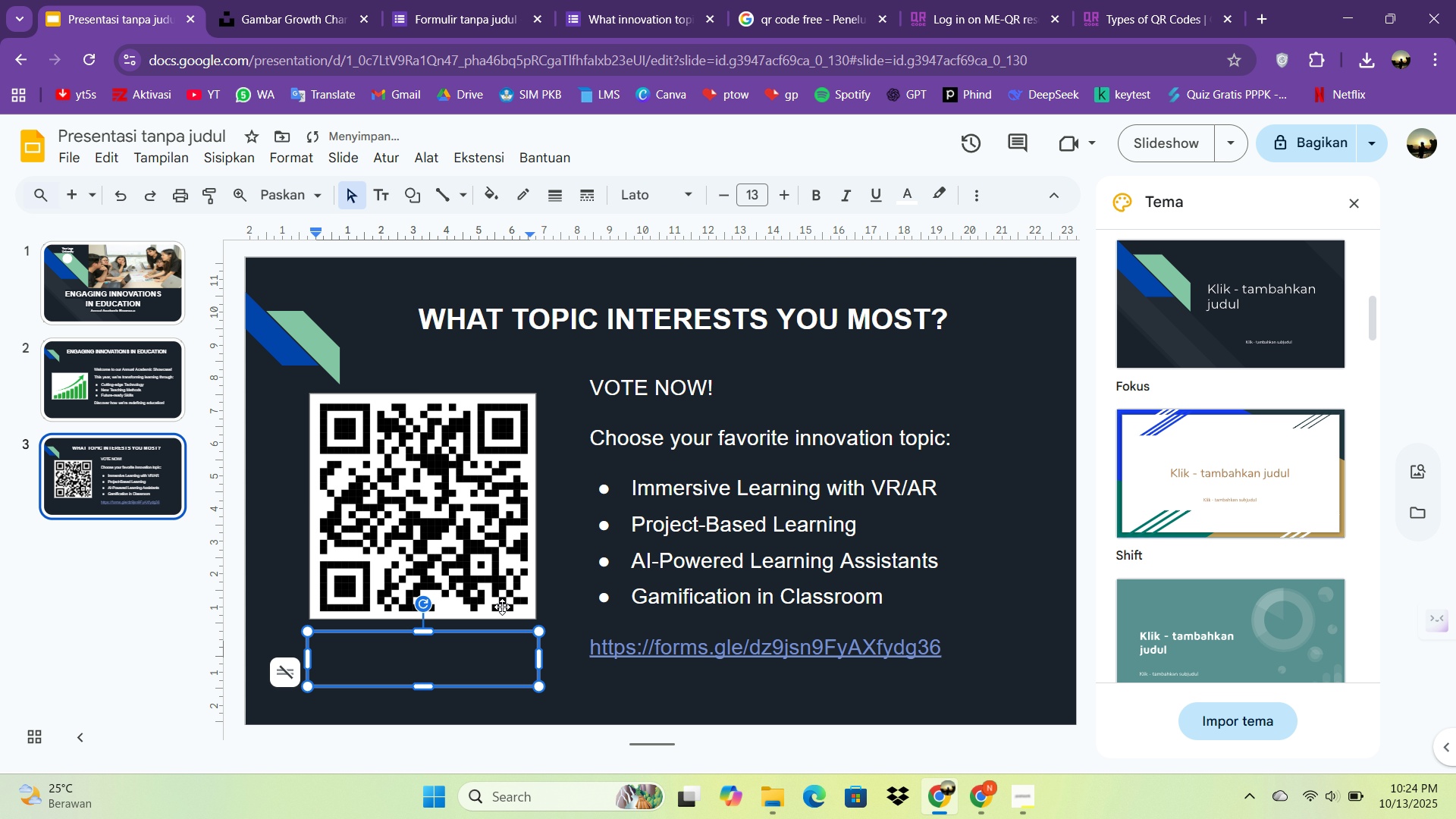 
type(SCAN HERE)
 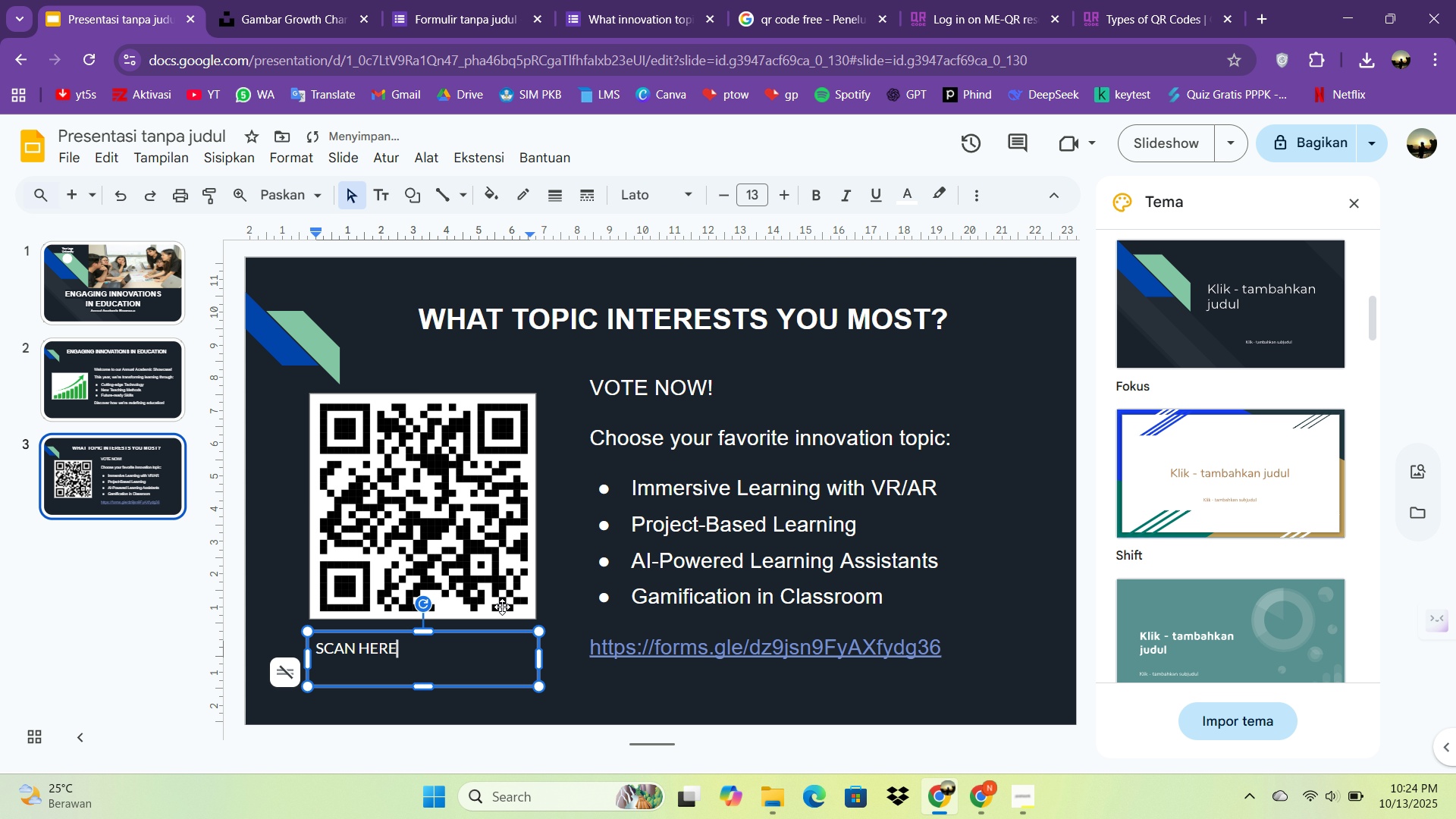 
key(Control+ControlLeft)
 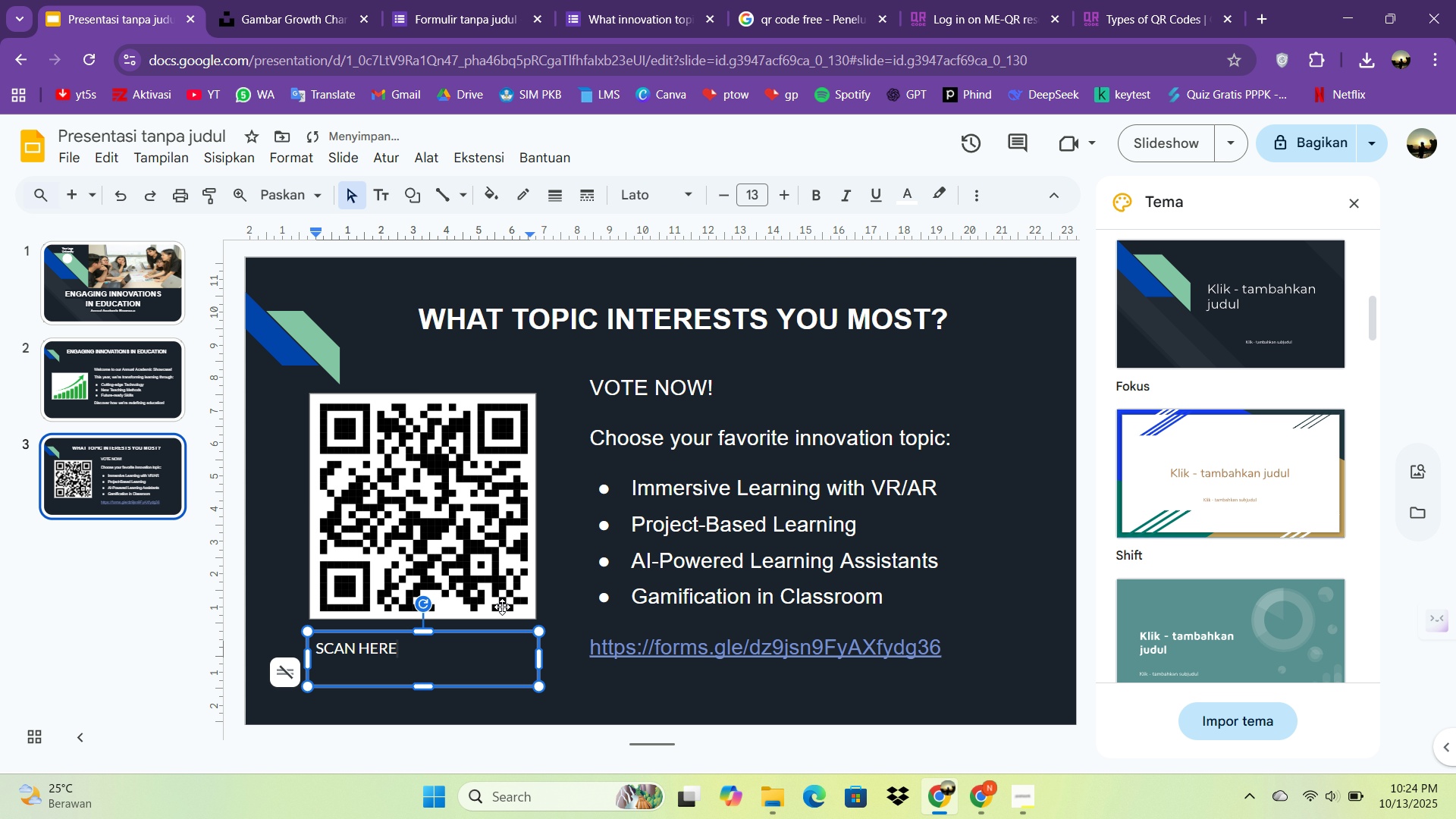 
key(Control+A)
 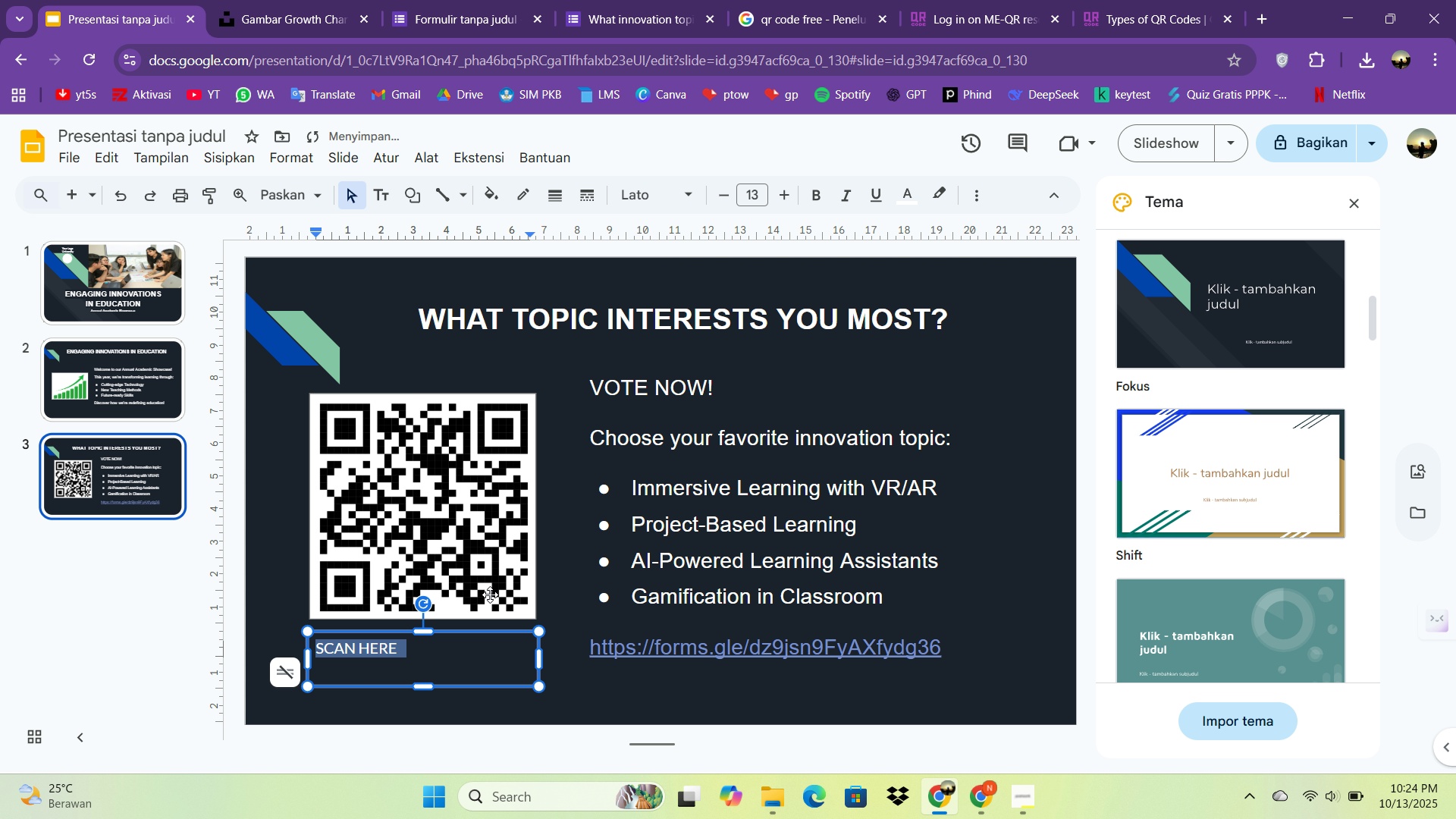 
key(Control+B)
 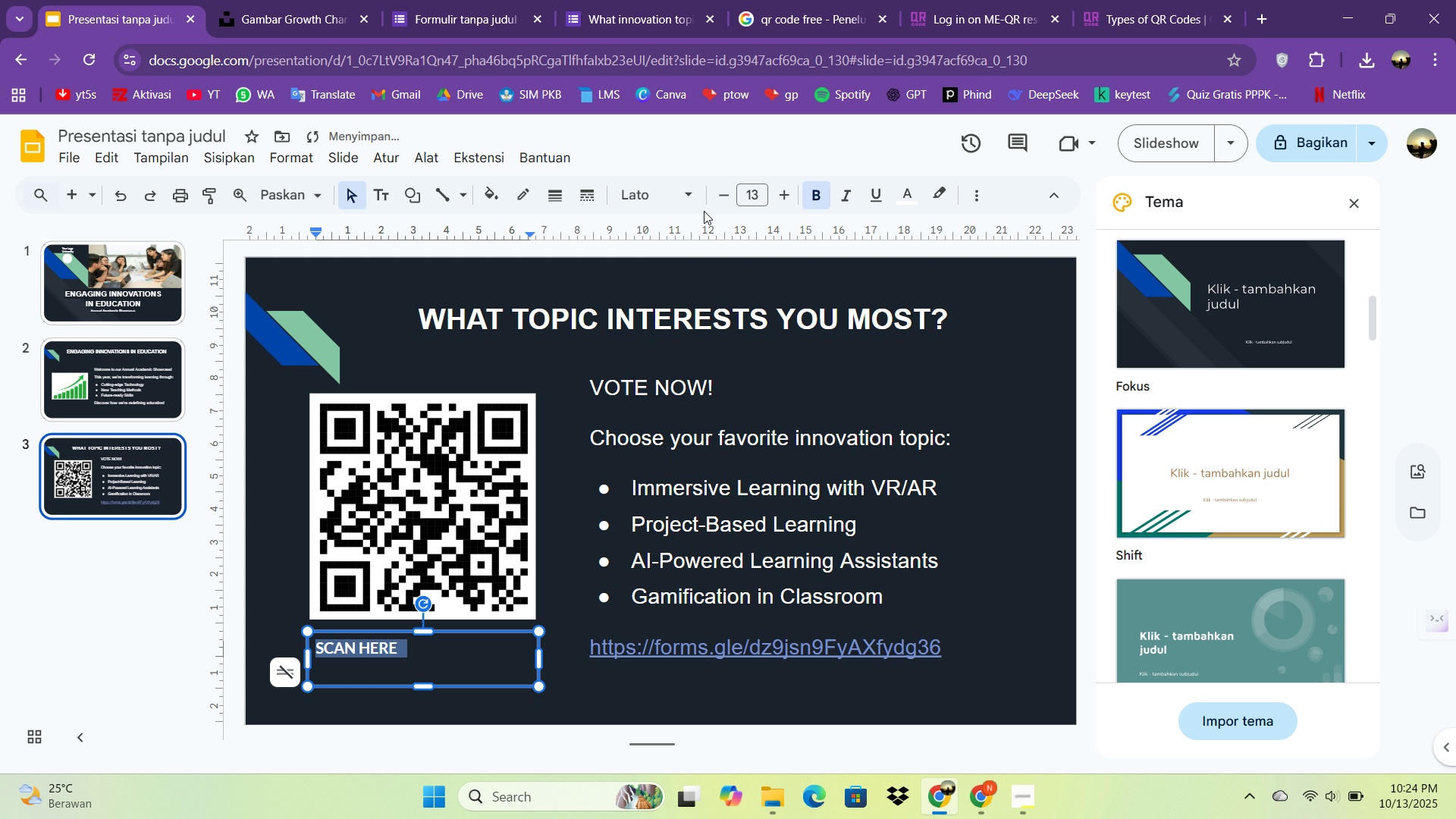 
left_click([651, 196])
 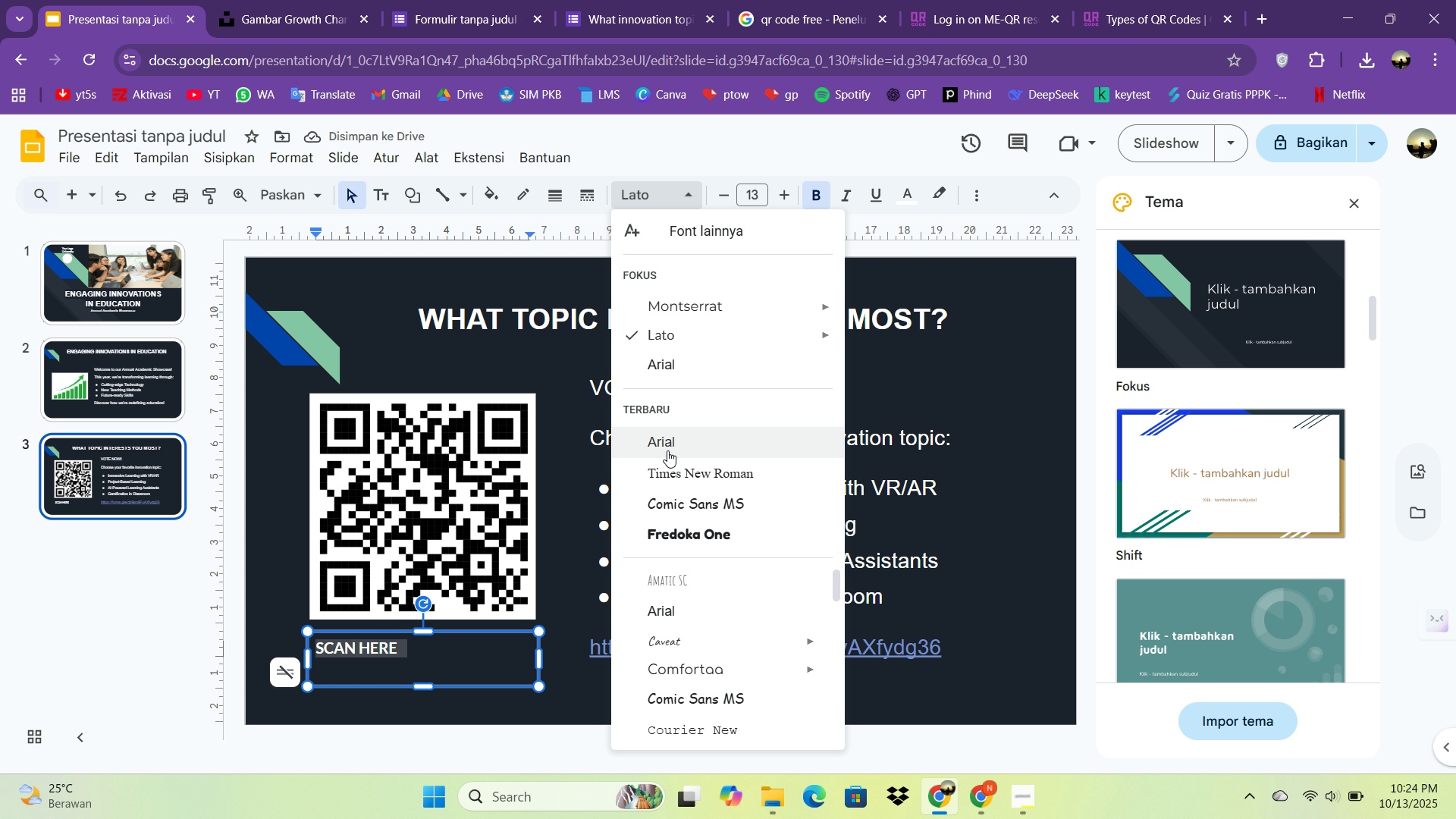 
left_click([667, 450])
 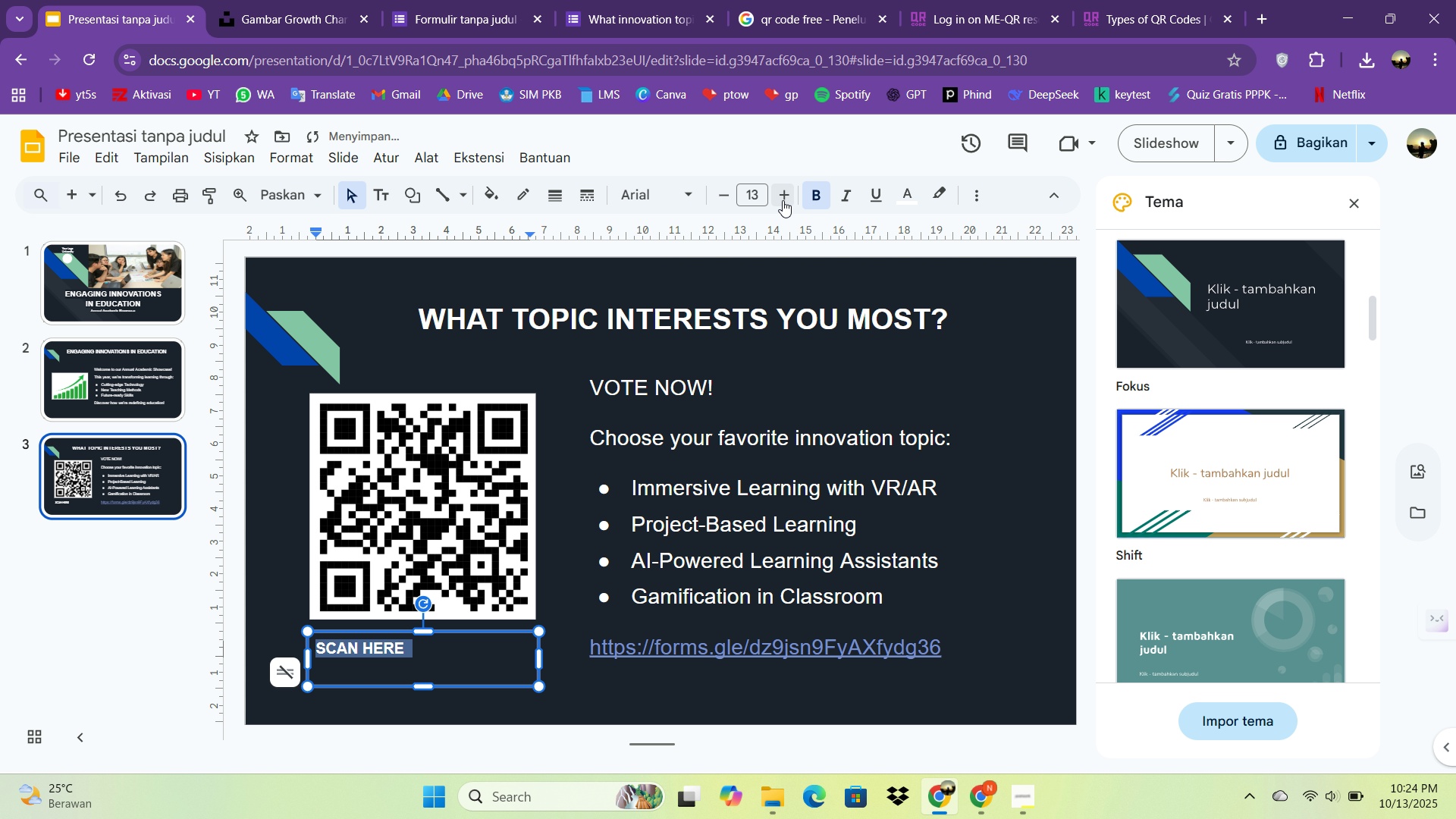 
double_click([783, 200])
 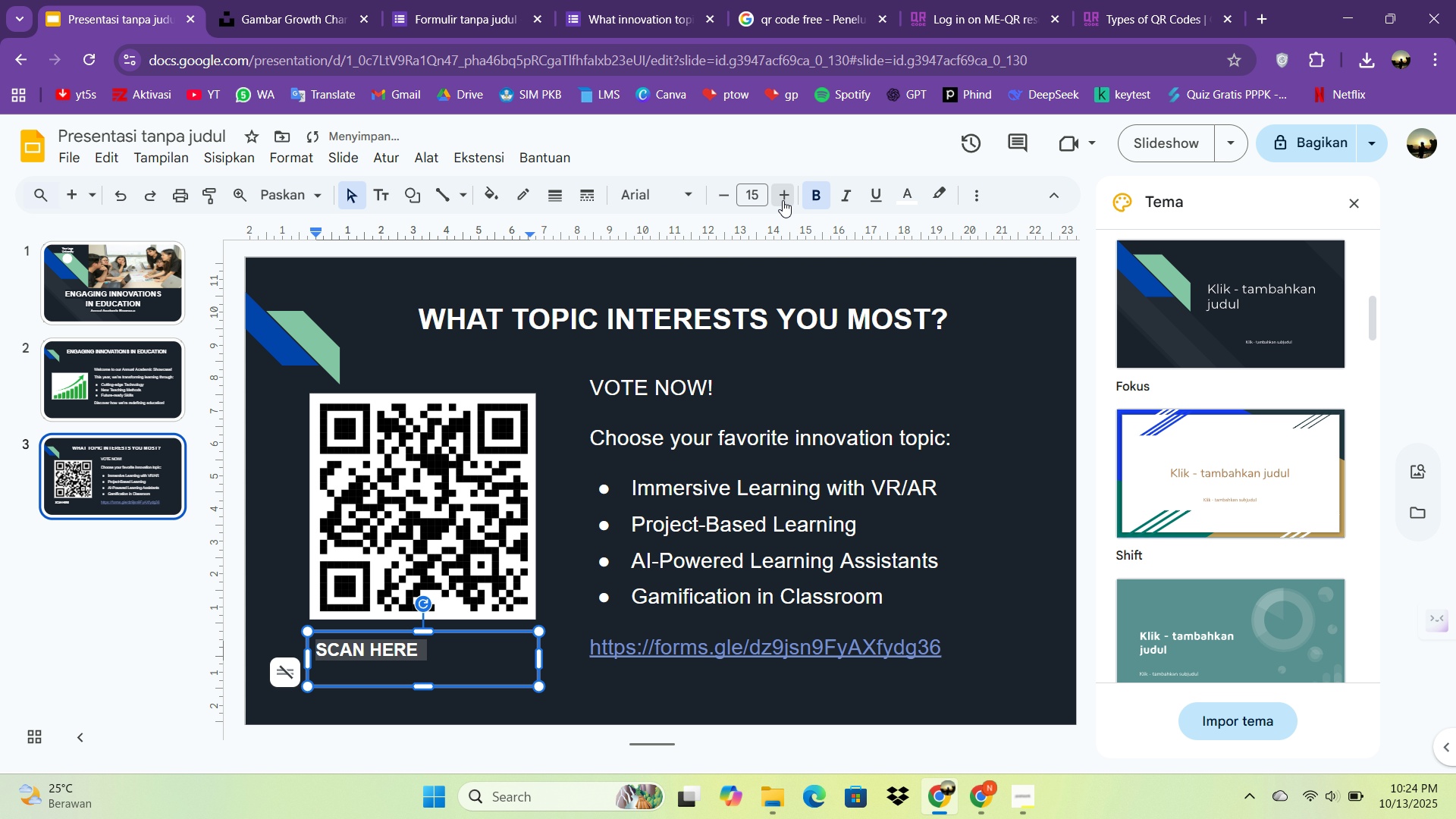 
triple_click([783, 200])
 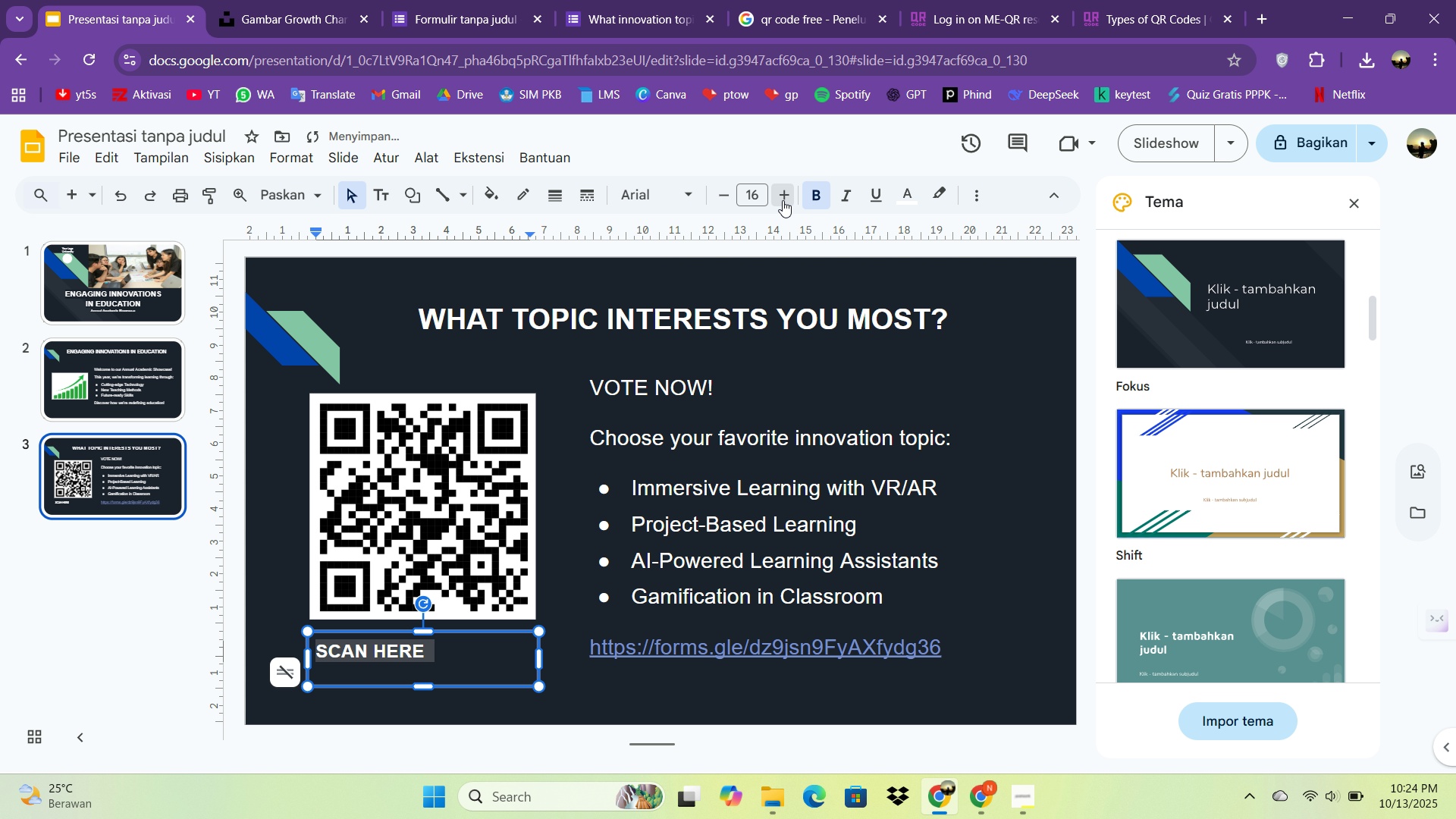 
triple_click([783, 200])
 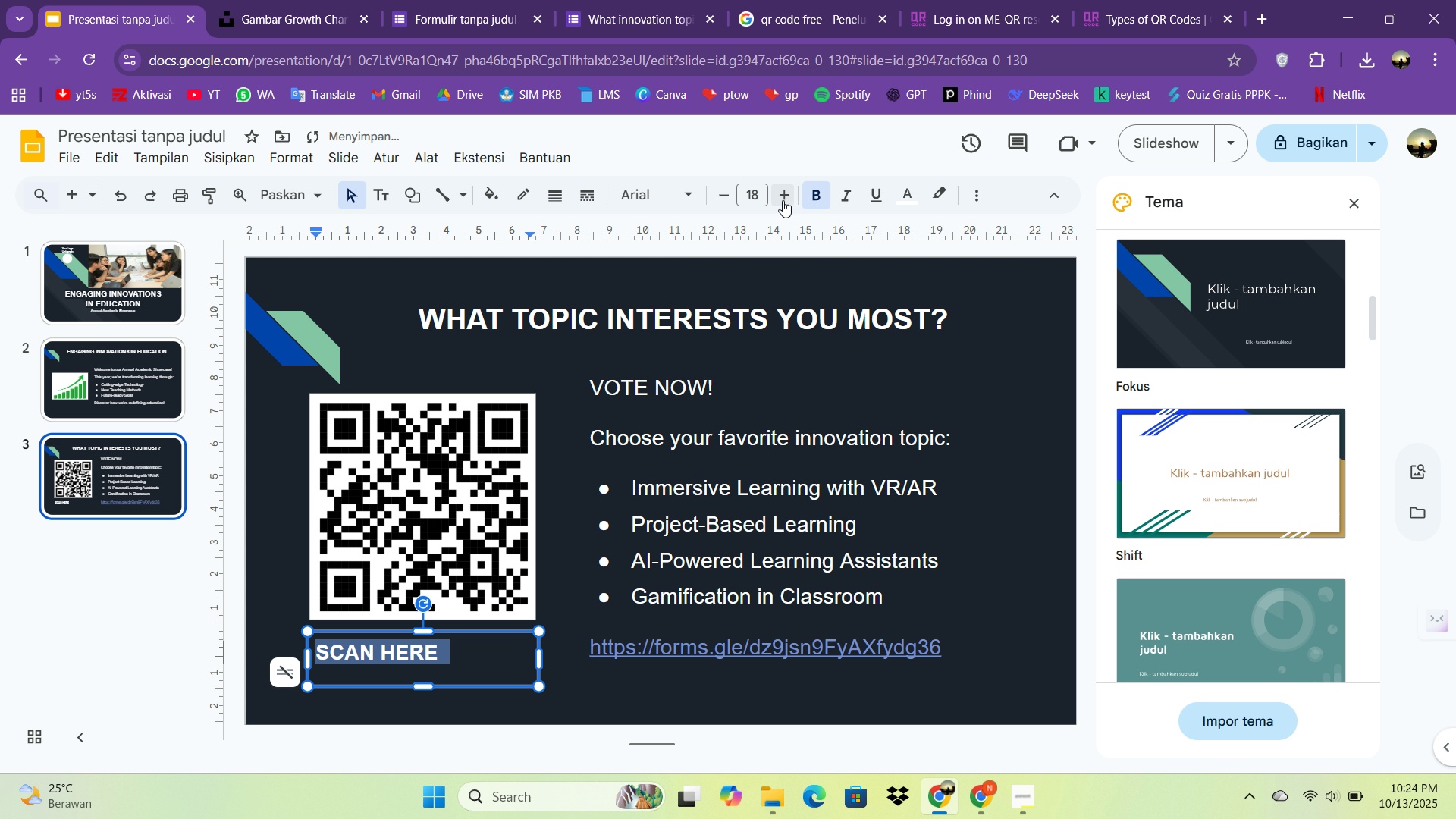 
triple_click([783, 200])
 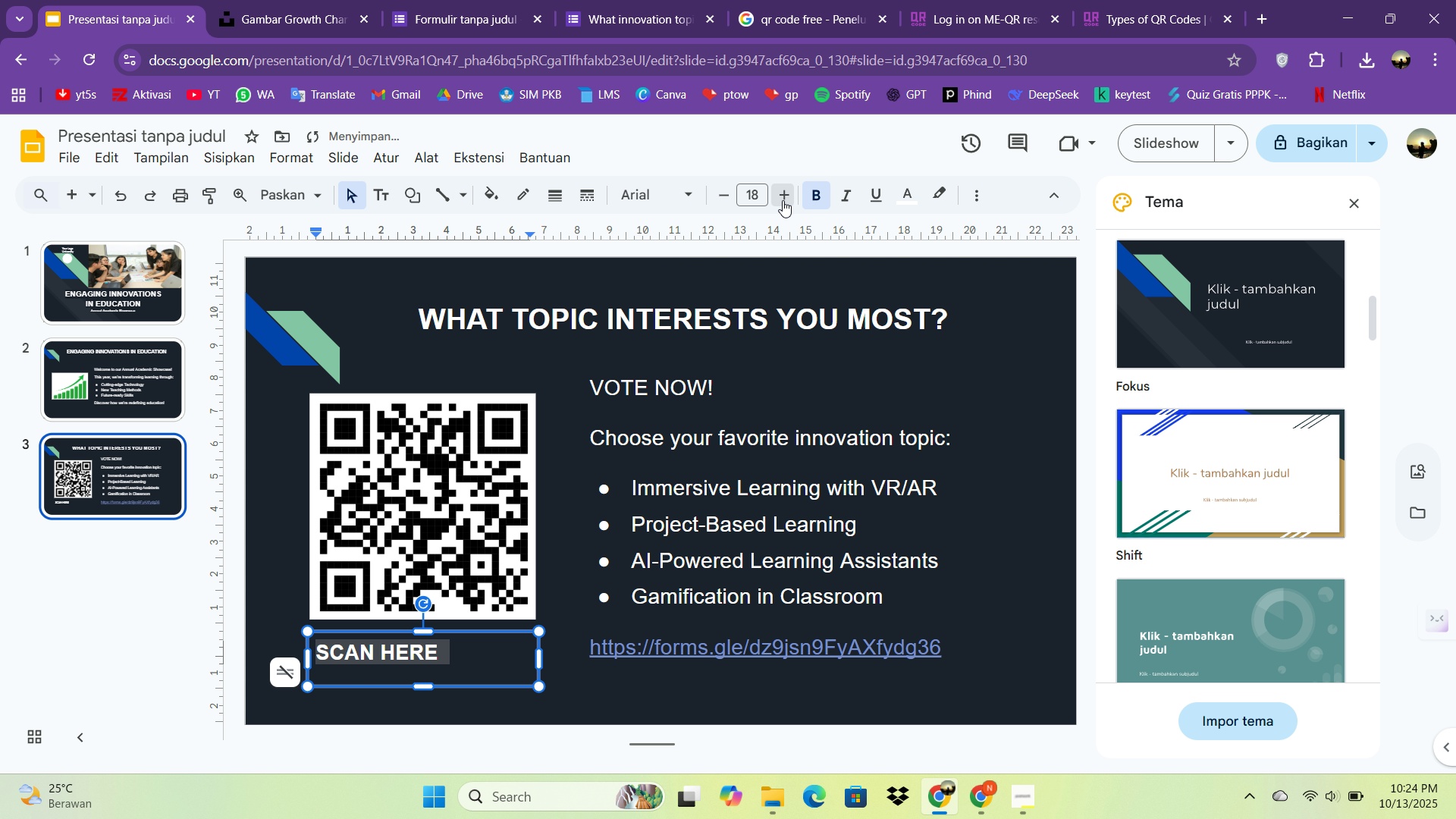 
triple_click([783, 200])
 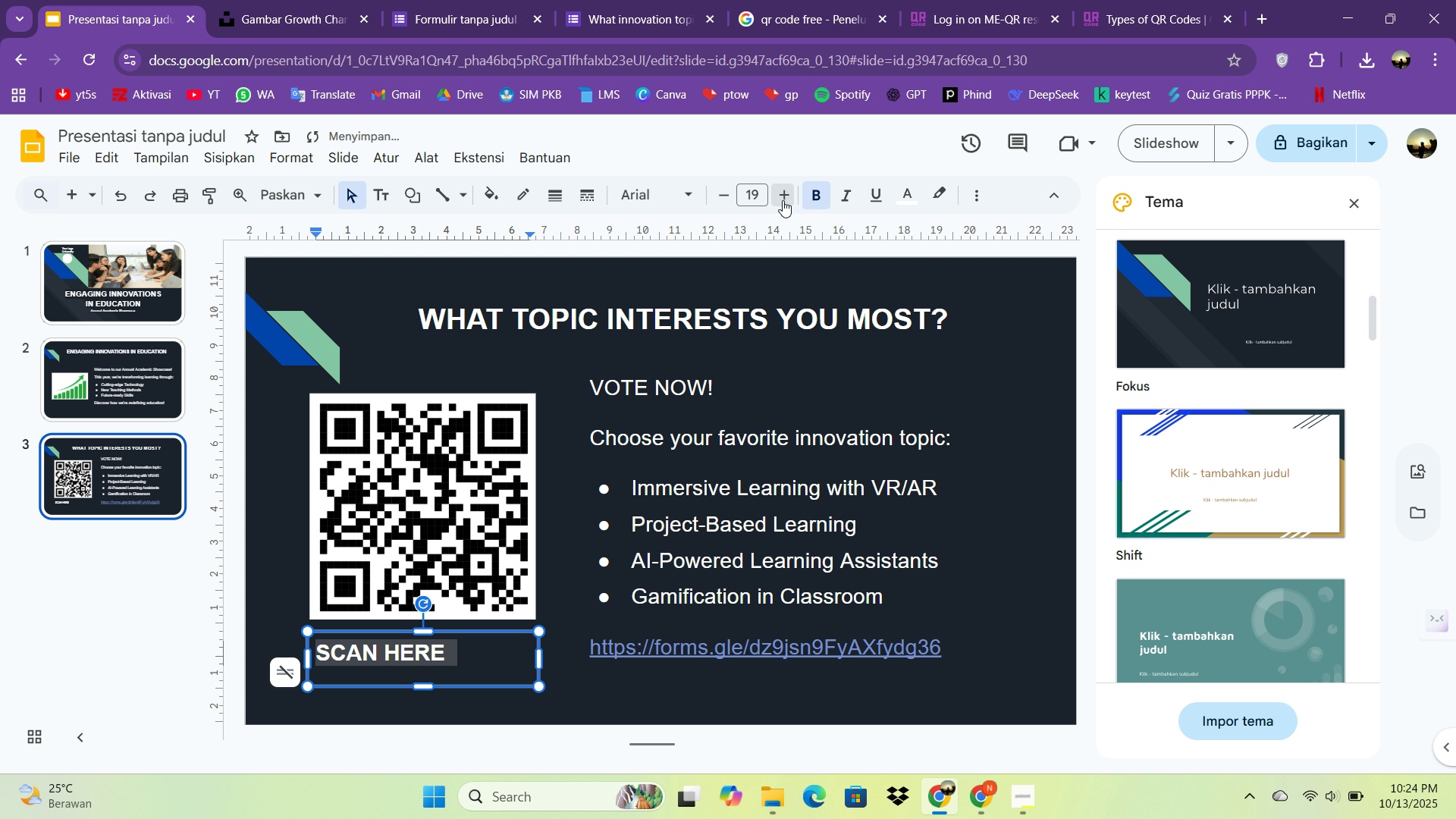 
triple_click([783, 200])
 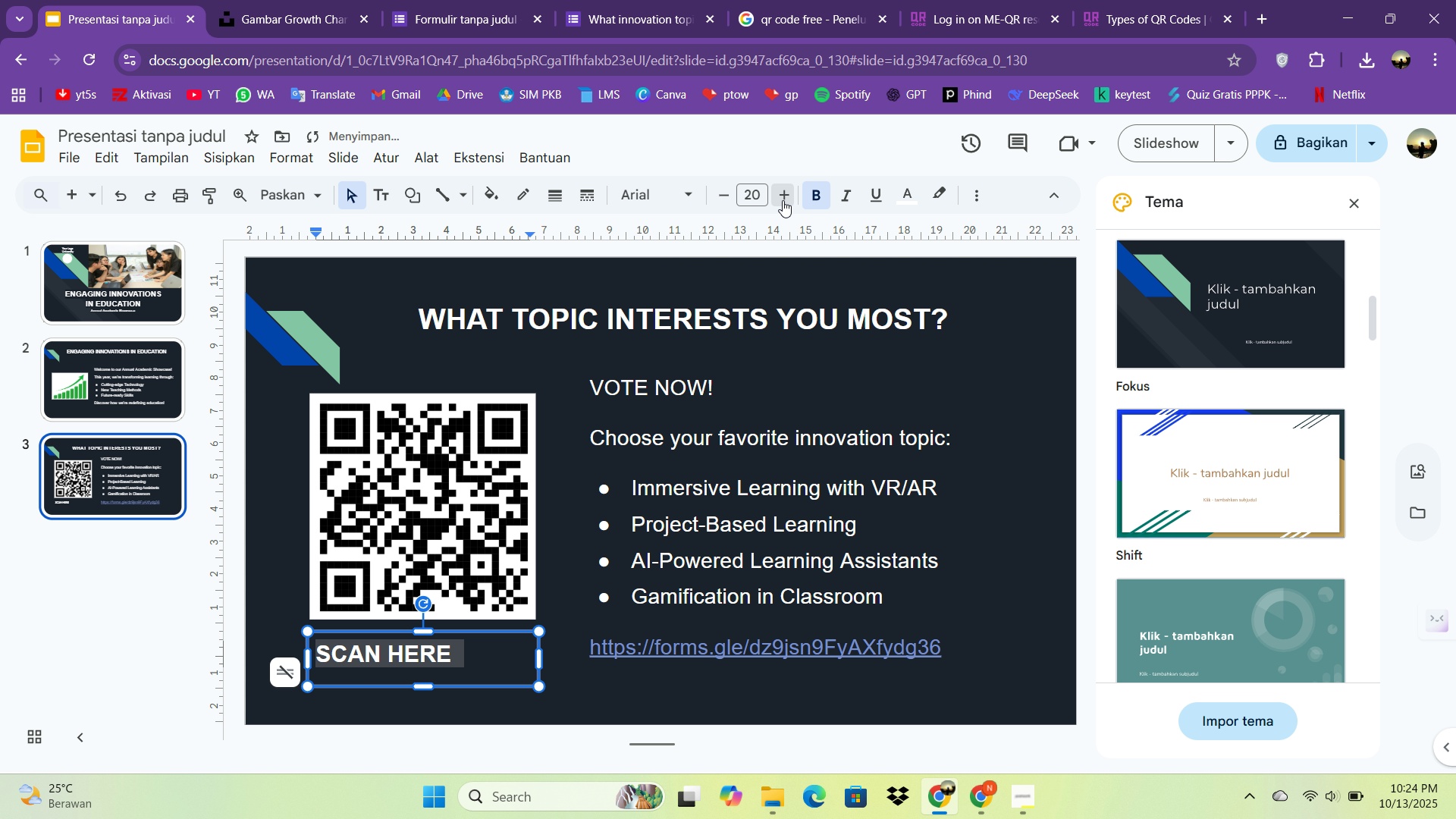 
triple_click([783, 200])
 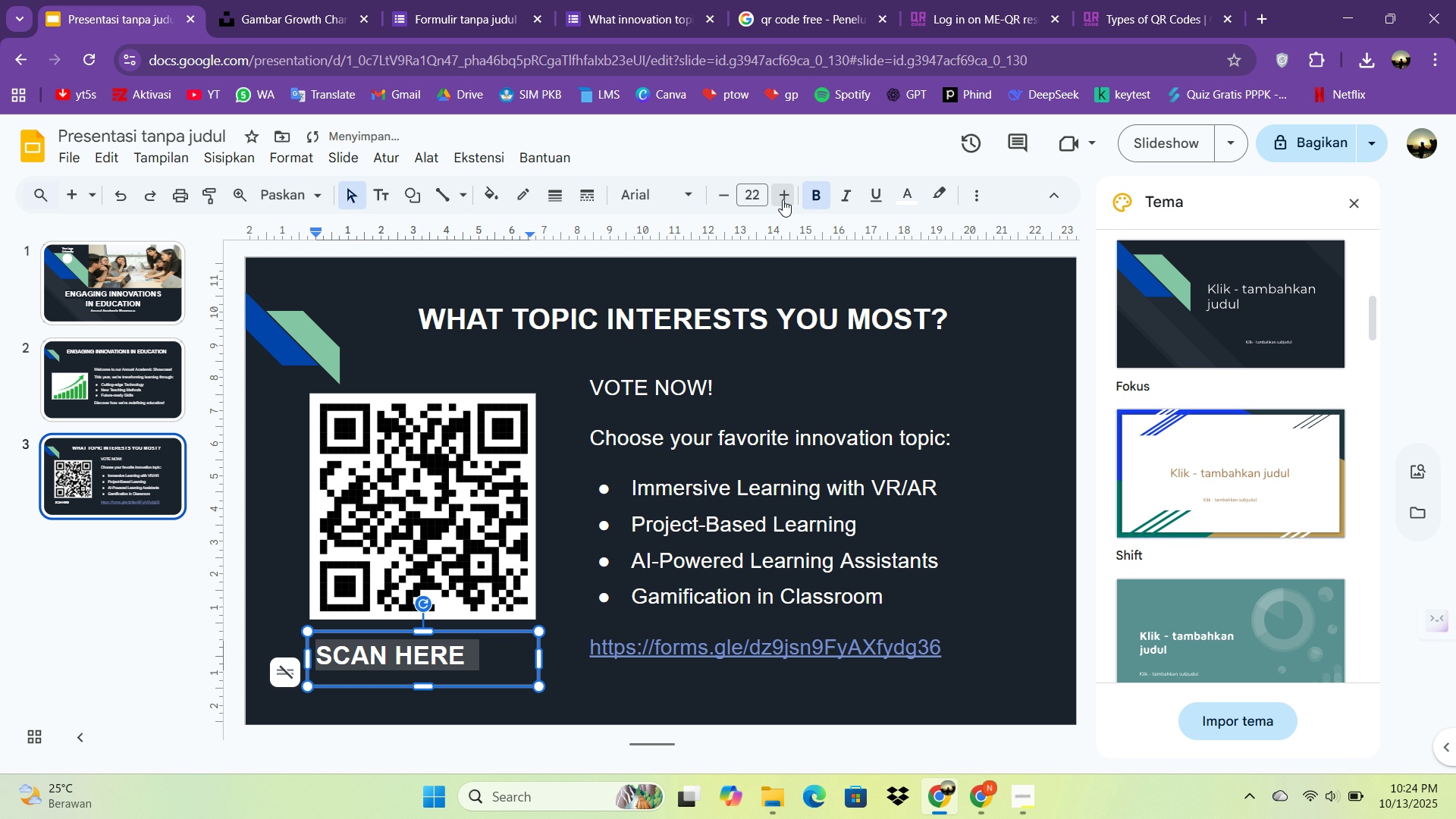 
triple_click([783, 199])
 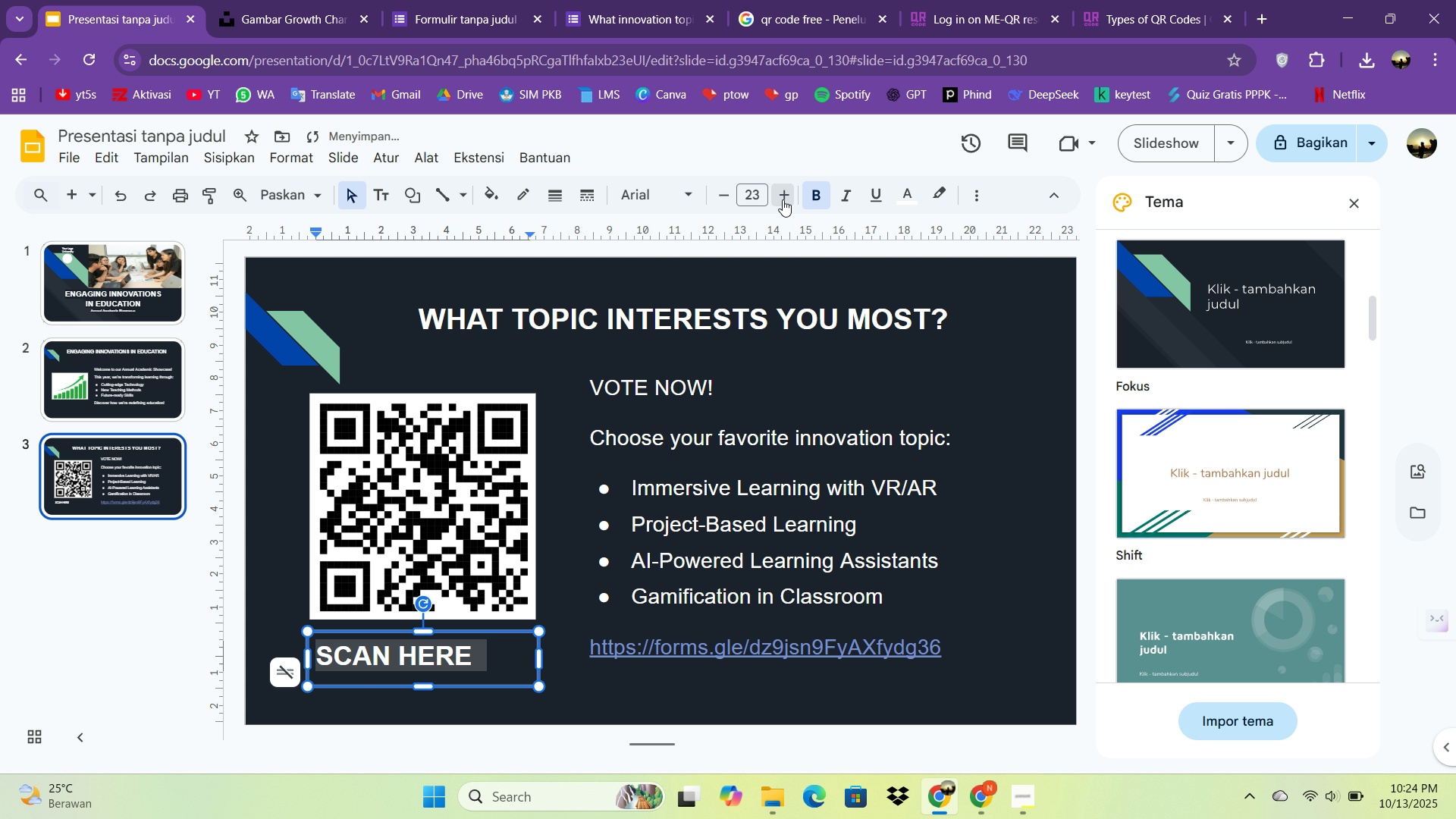 
triple_click([783, 199])
 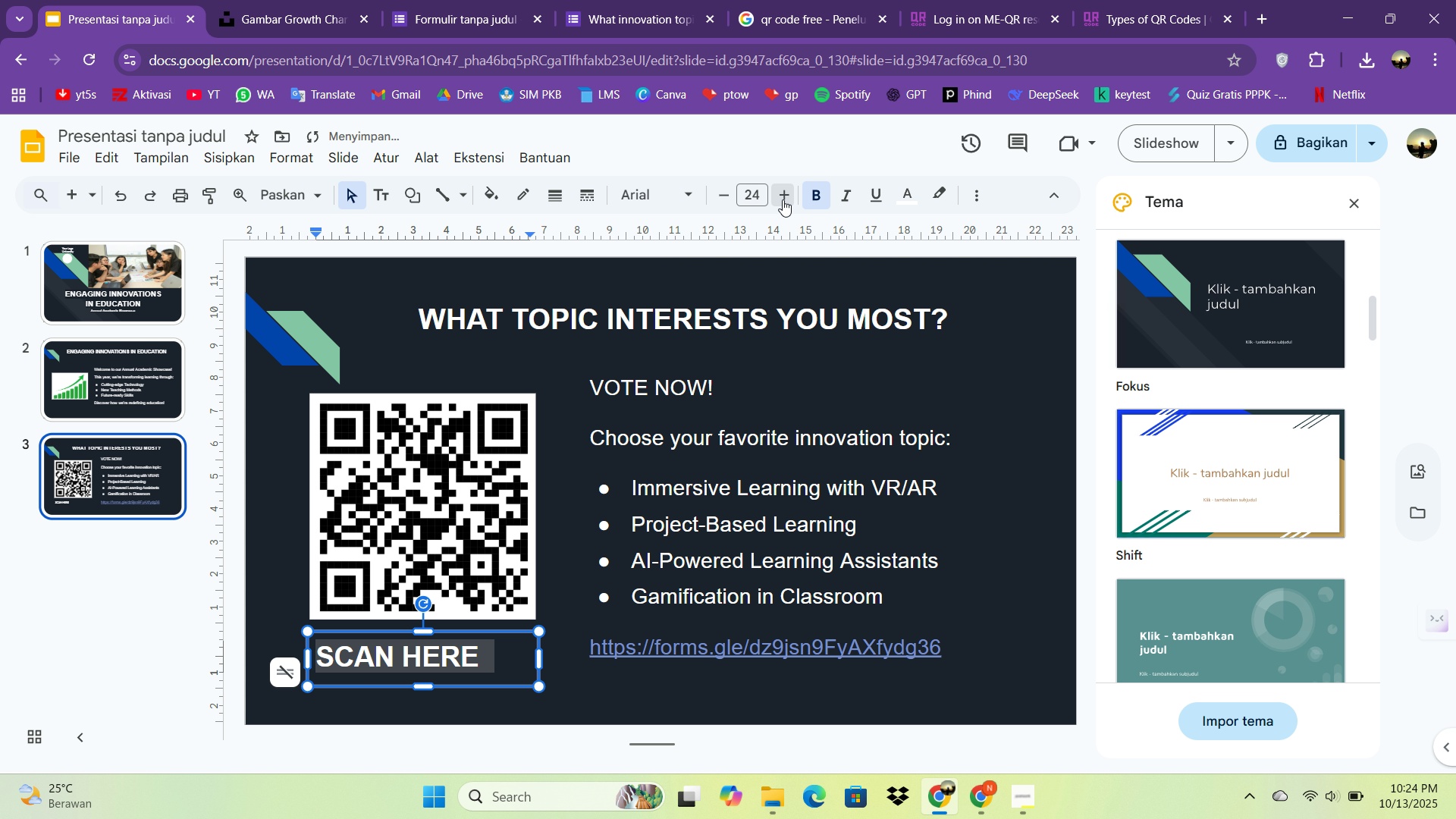 
triple_click([783, 199])
 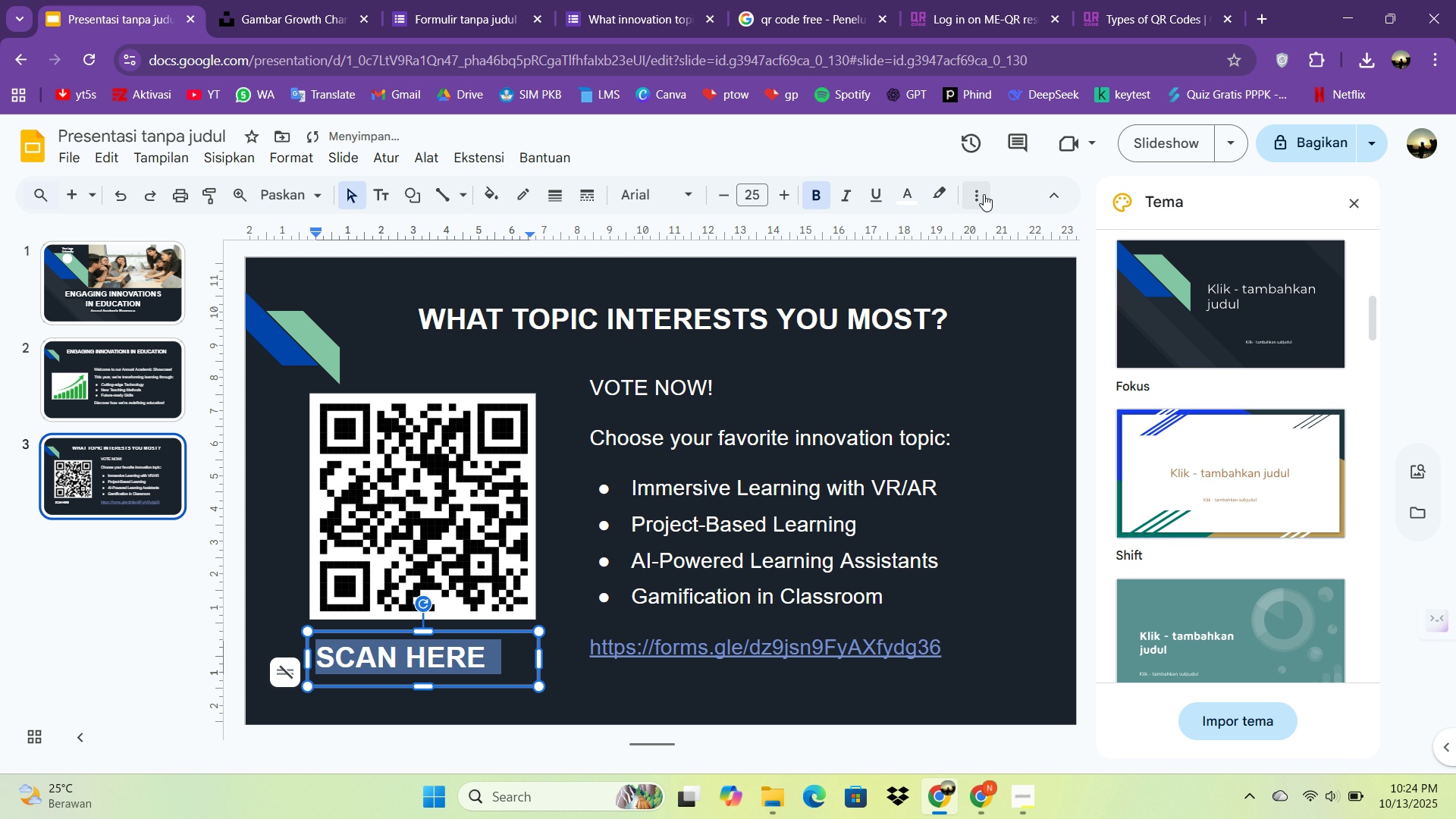 
left_click([984, 194])
 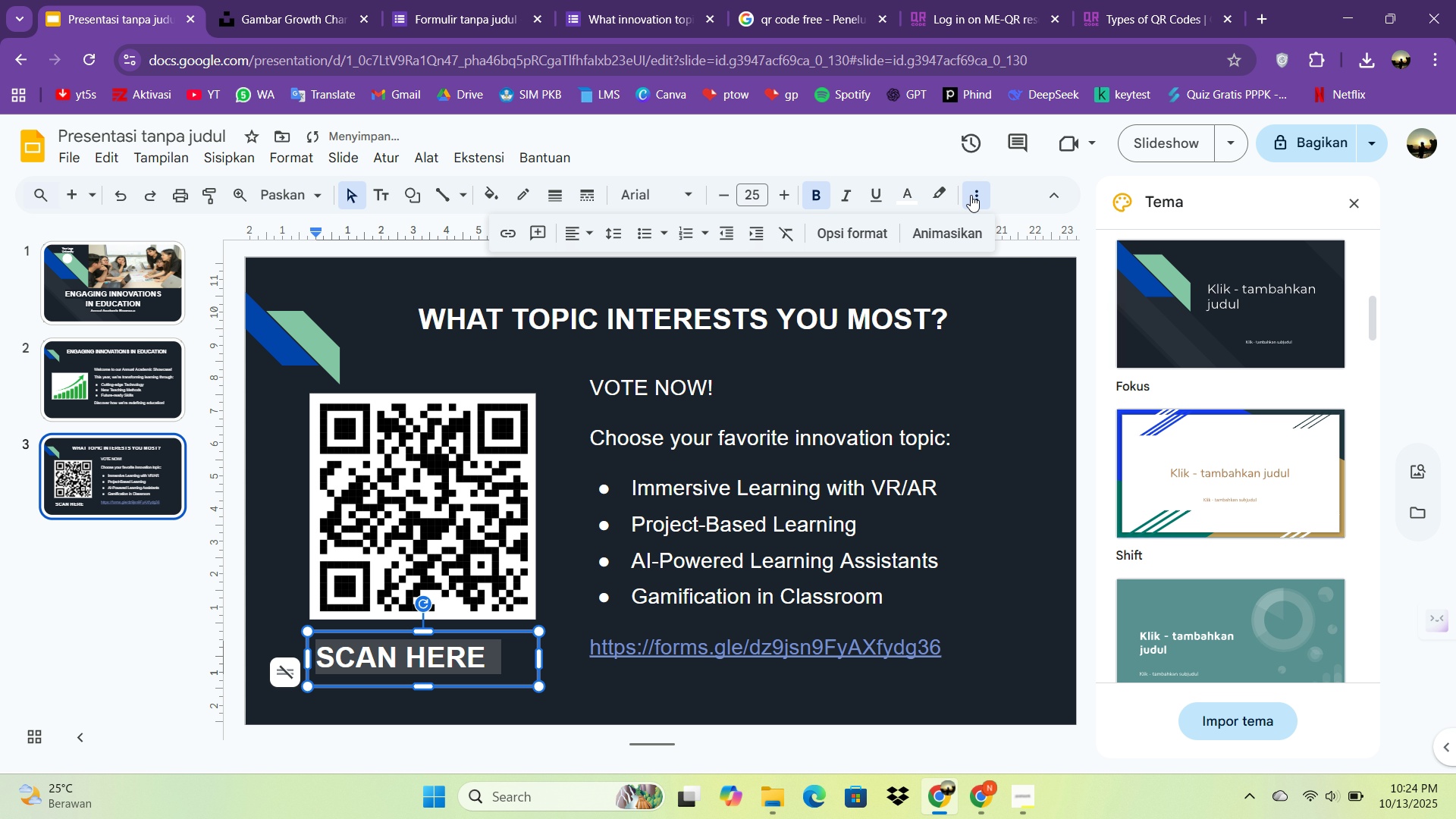 
left_click([981, 187])
 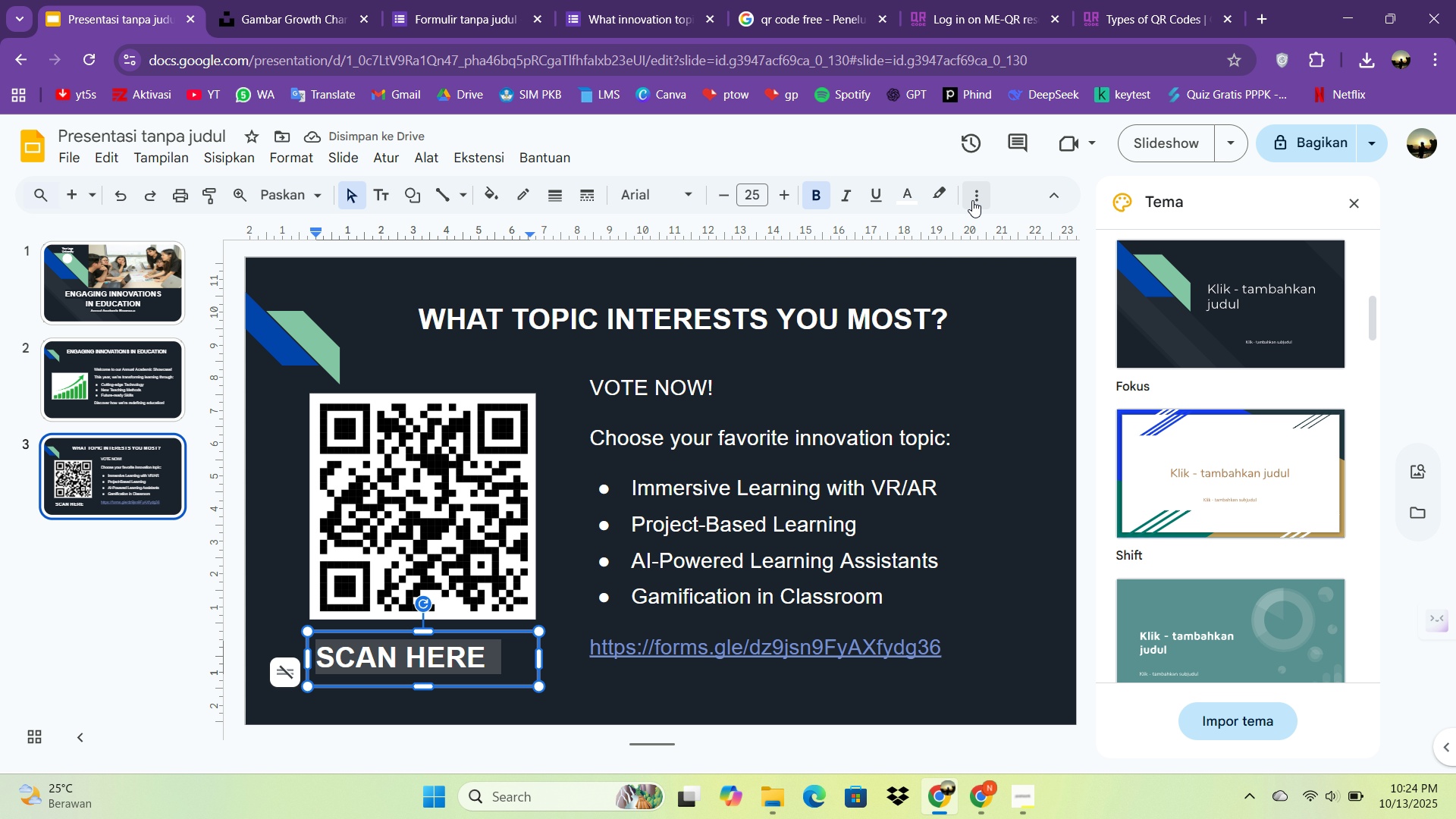 
left_click([972, 200])
 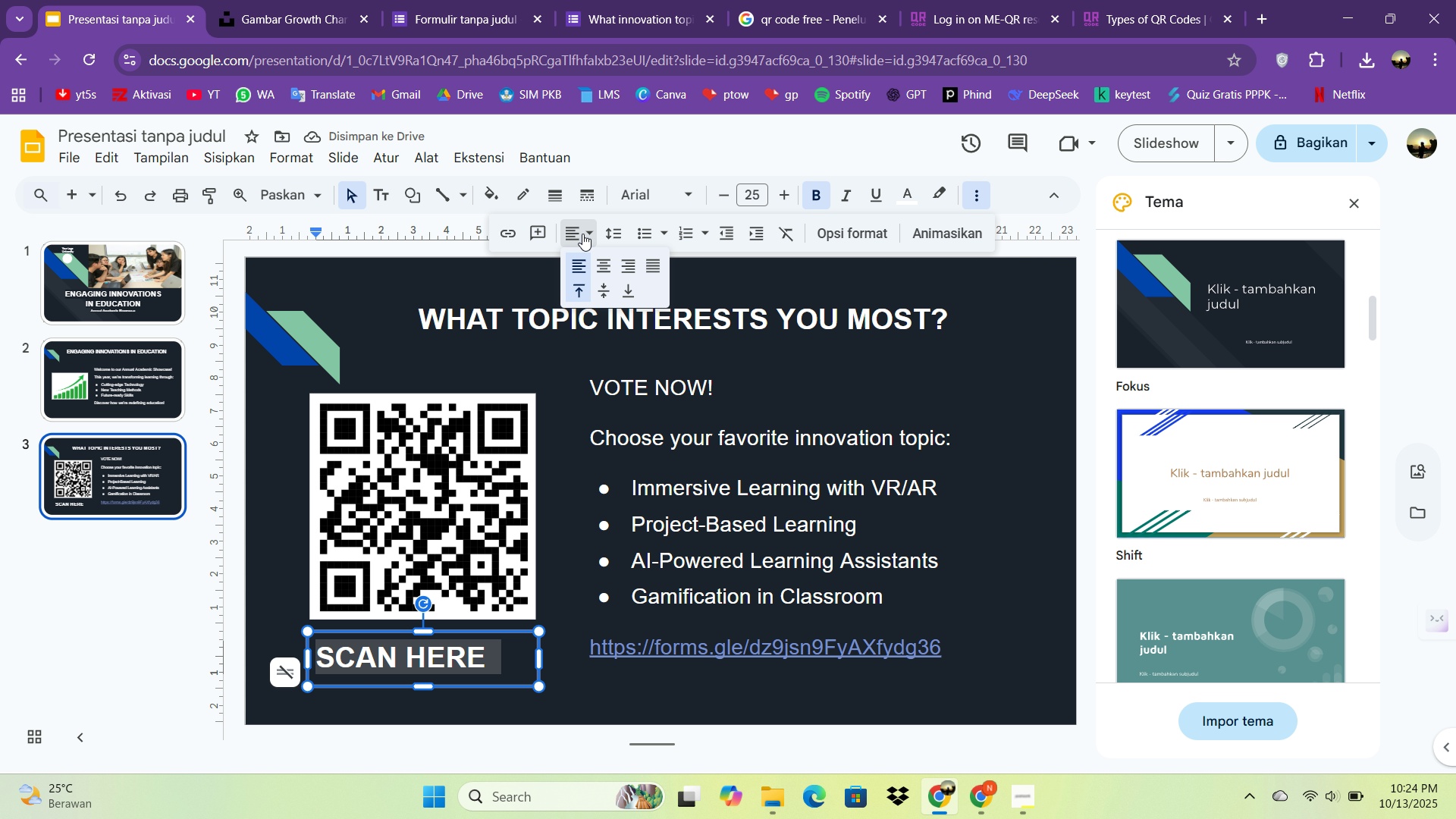 
left_click([582, 234])
 